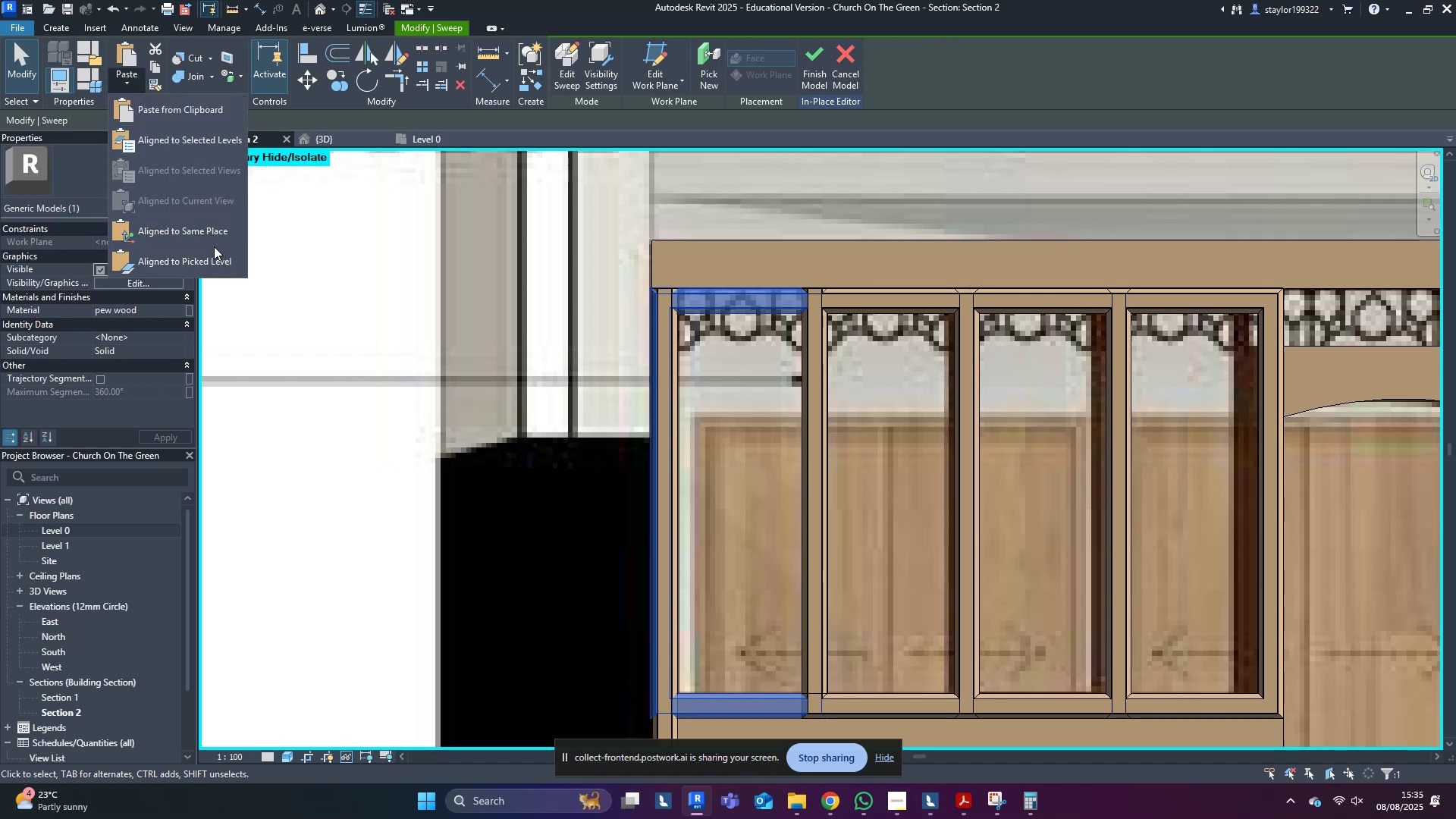 
left_click([217, 234])
 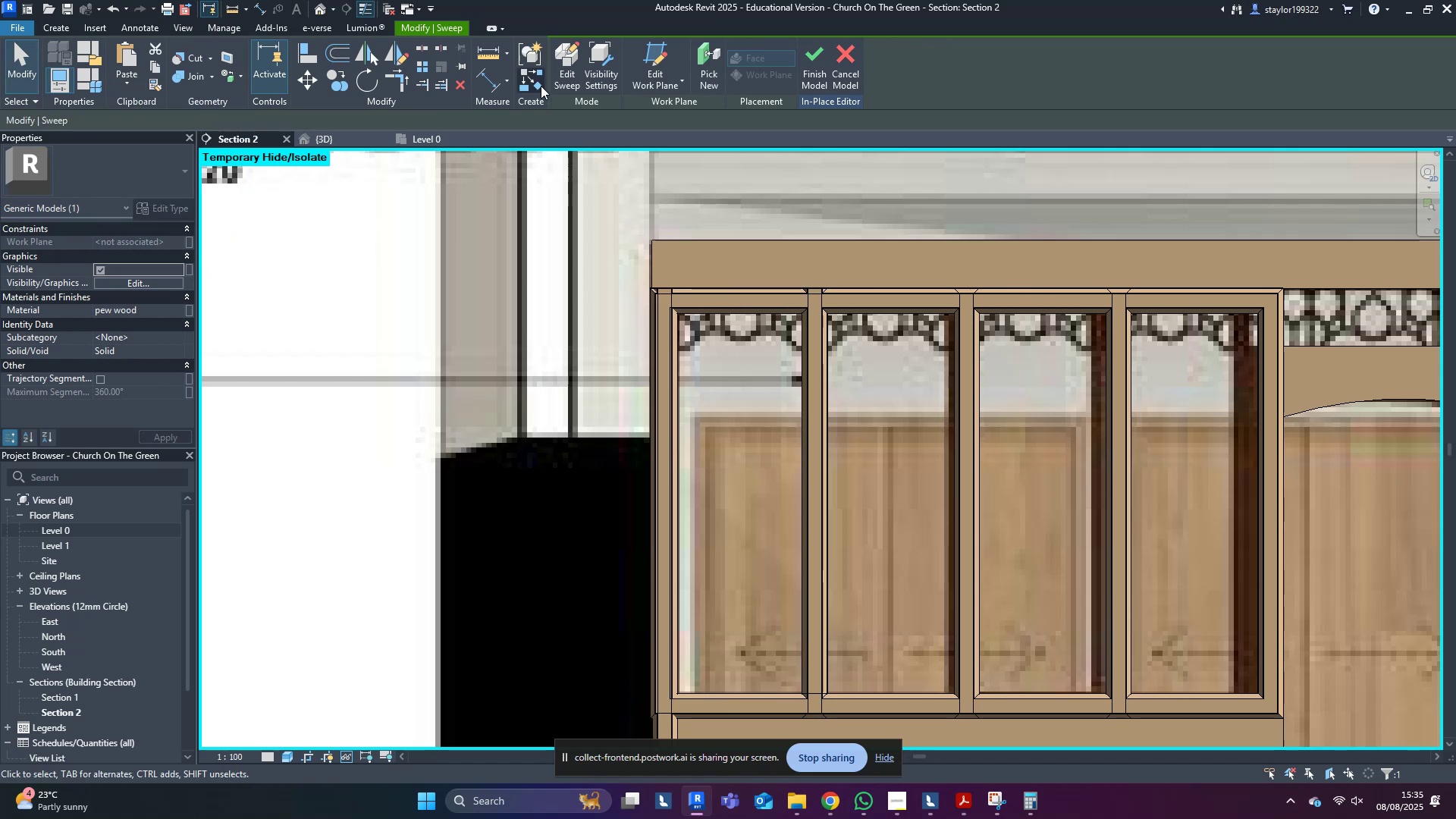 
left_click([563, 69])
 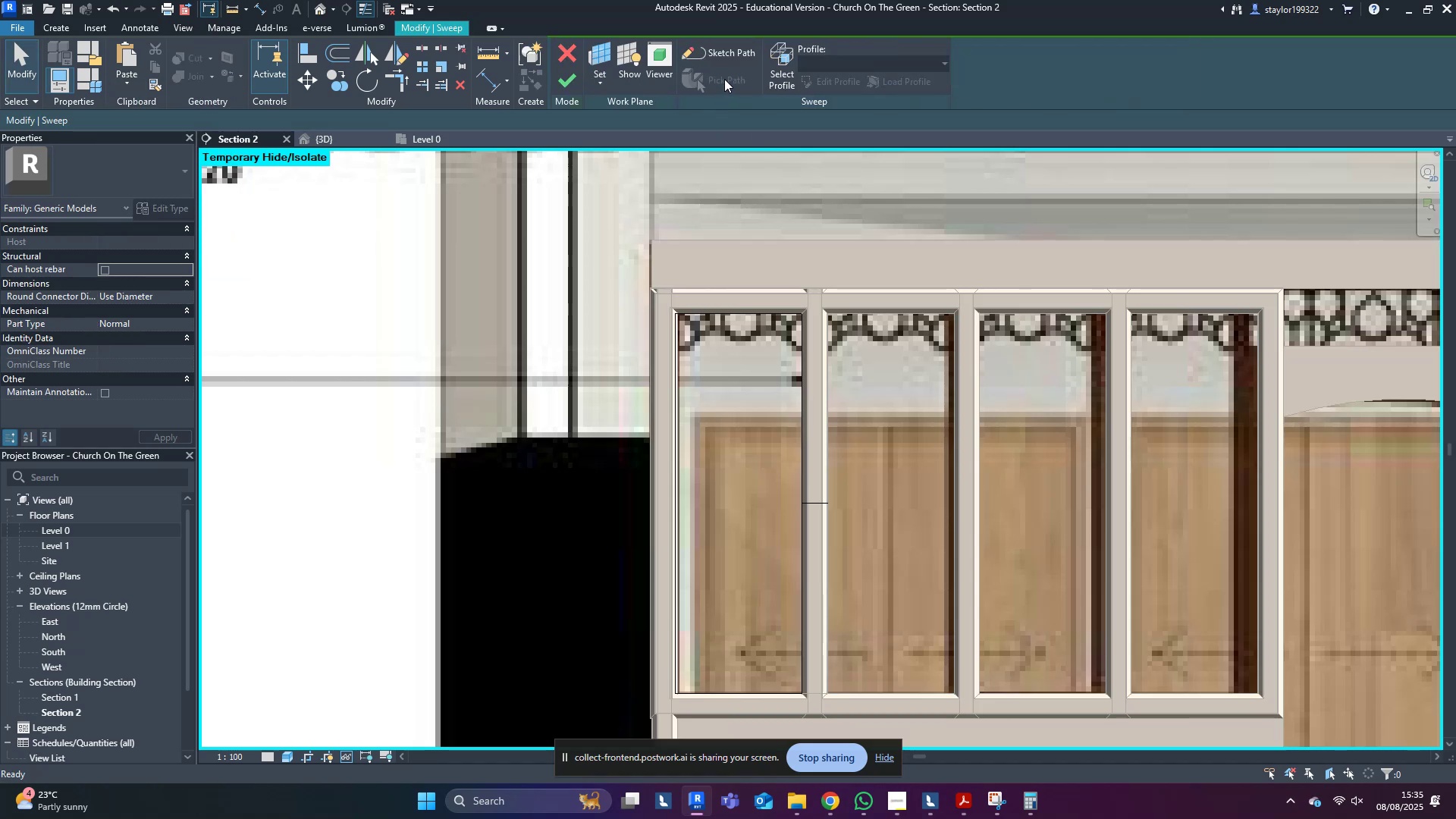 
left_click([701, 55])
 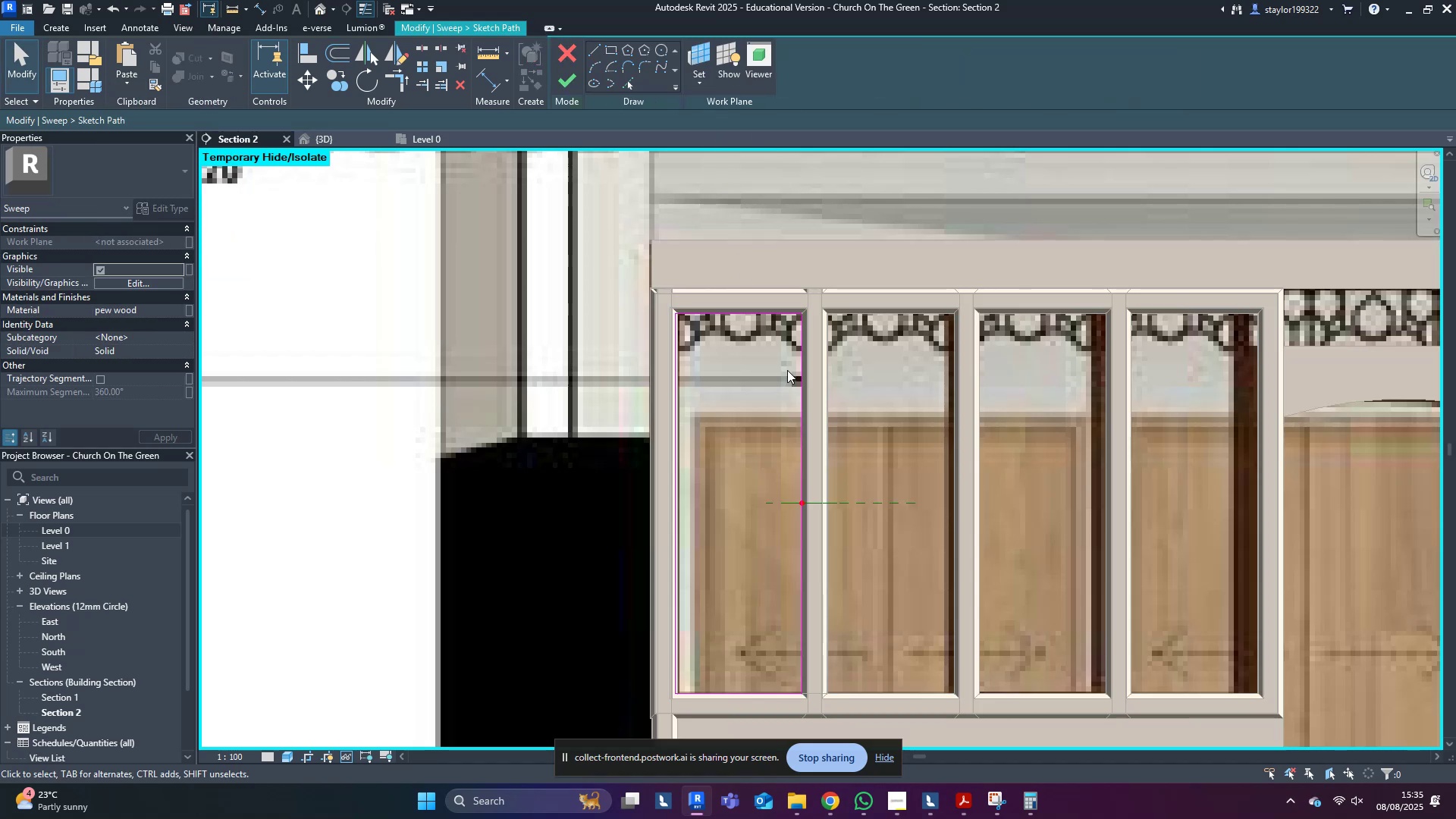 
scroll: coordinate [864, 341], scroll_direction: down, amount: 6.0
 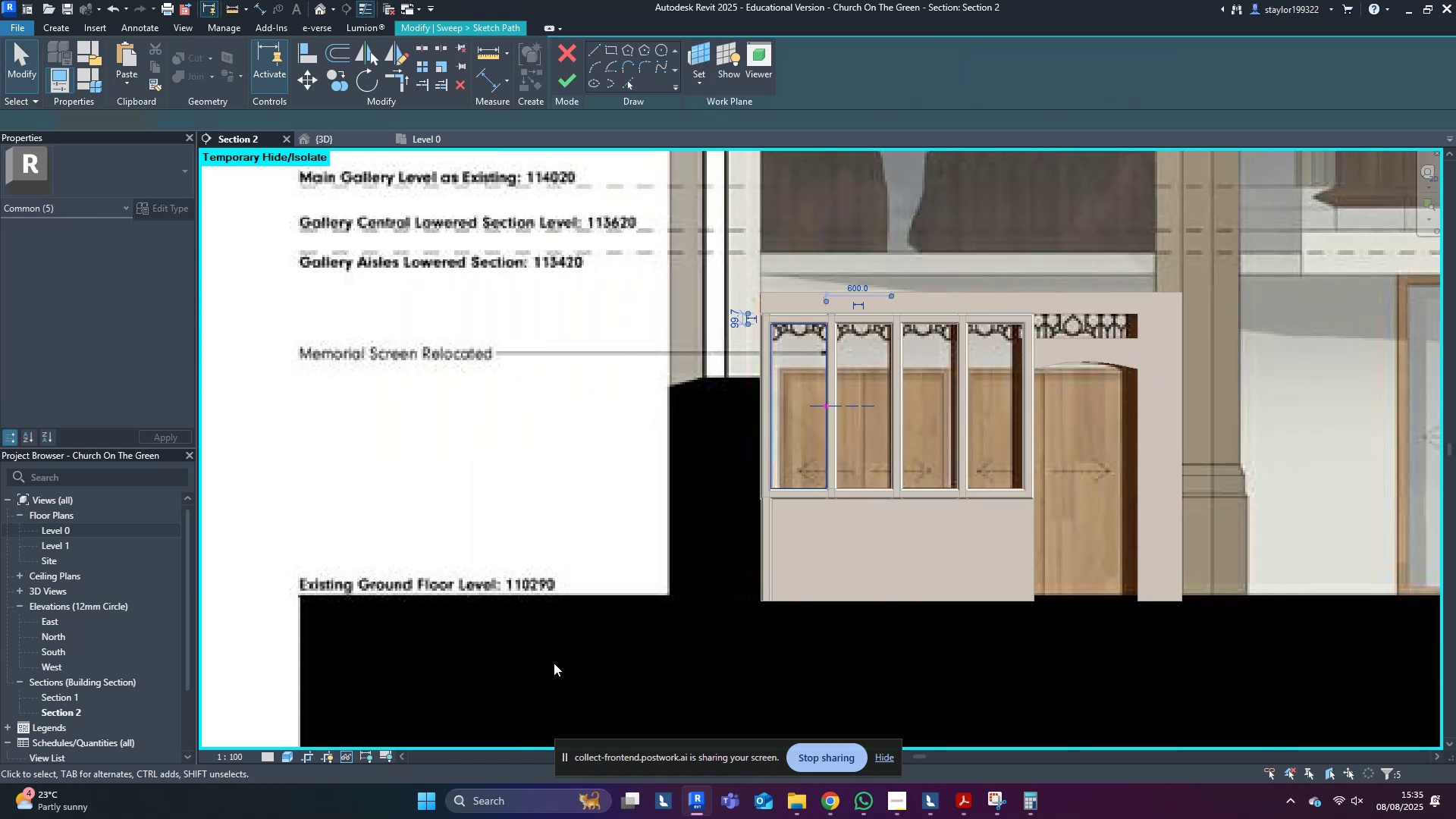 
key(Delete)
 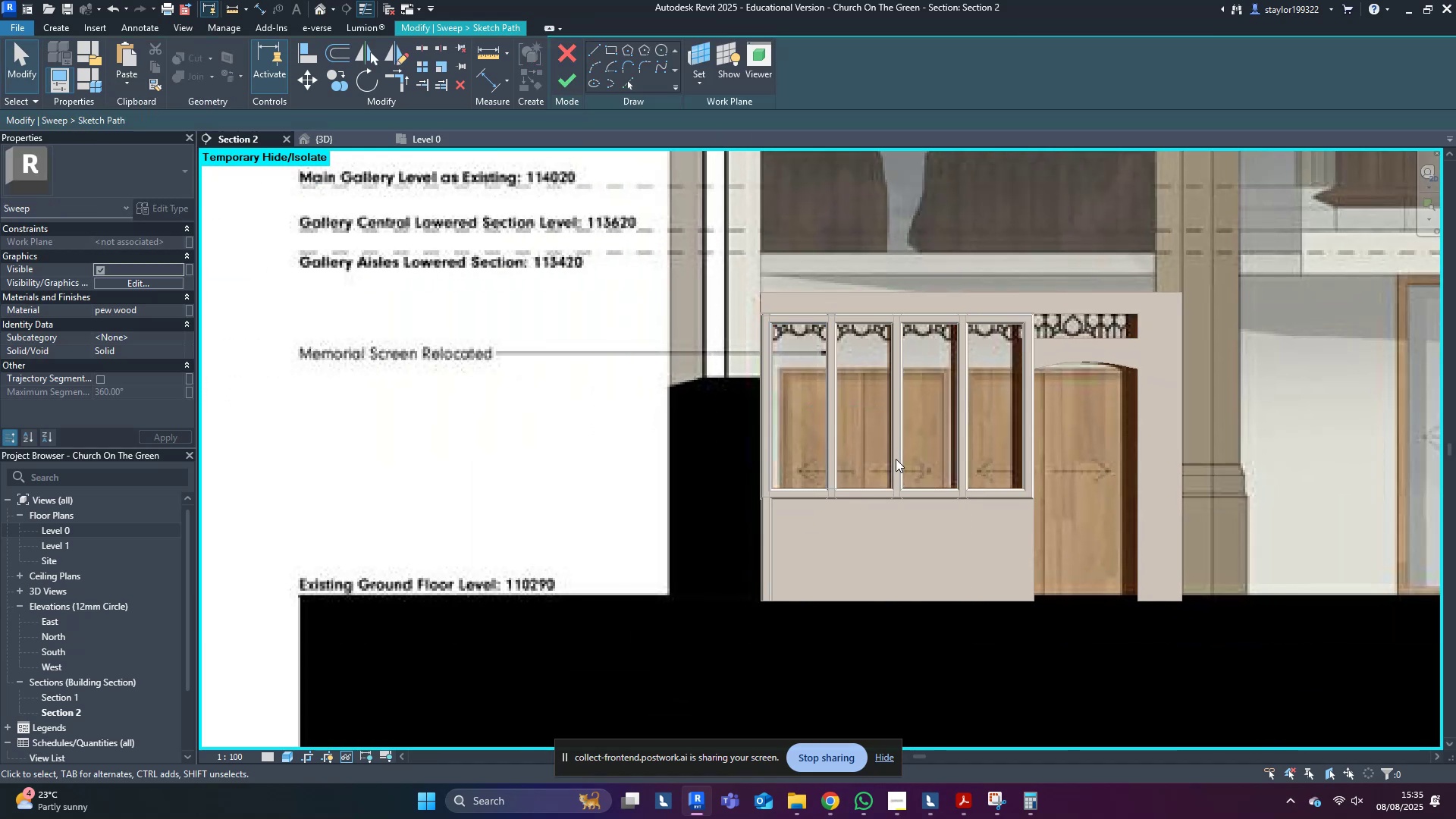 
left_click([896, 459])
 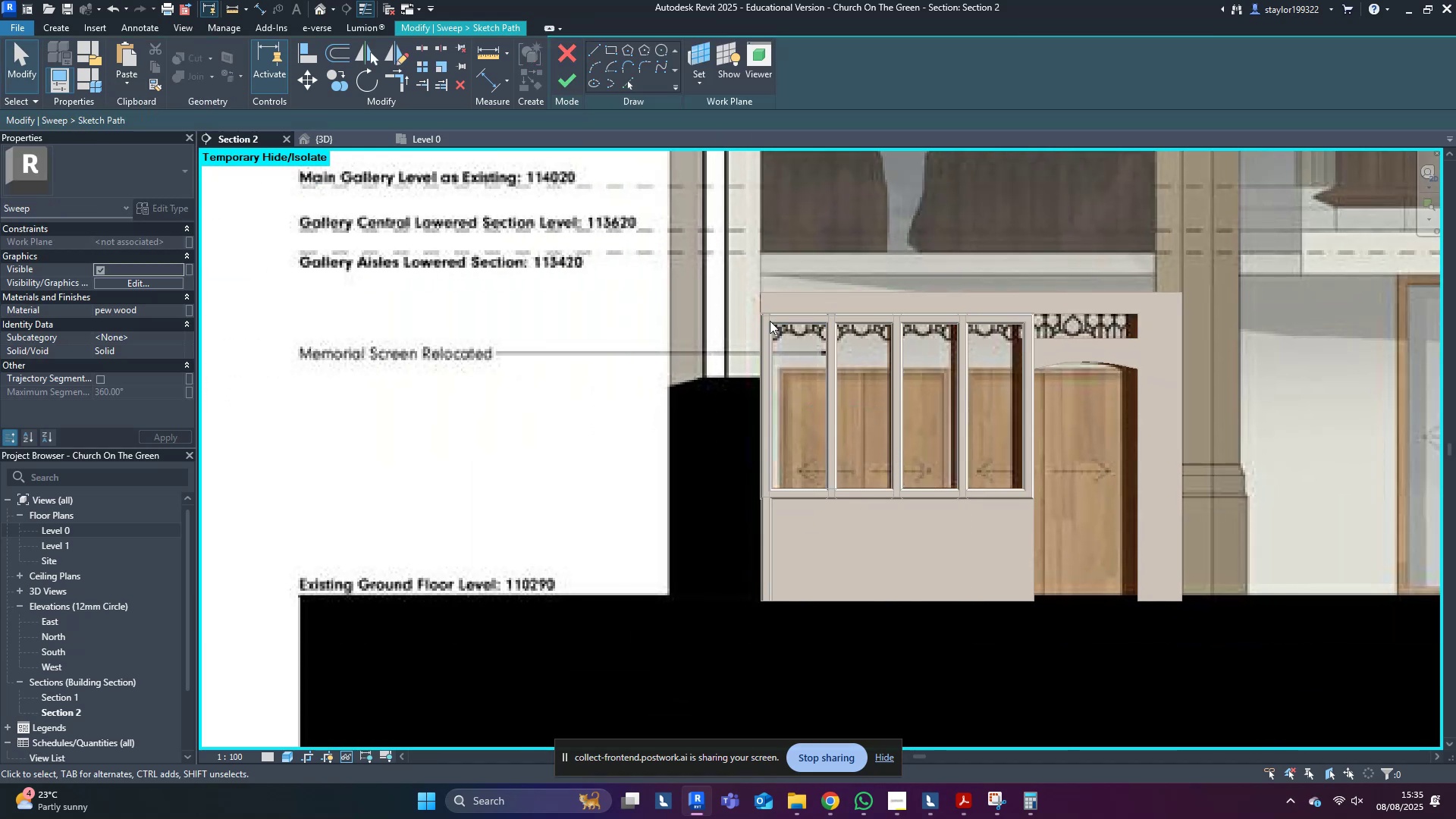 
scroll: coordinate [744, 356], scroll_direction: up, amount: 4.0
 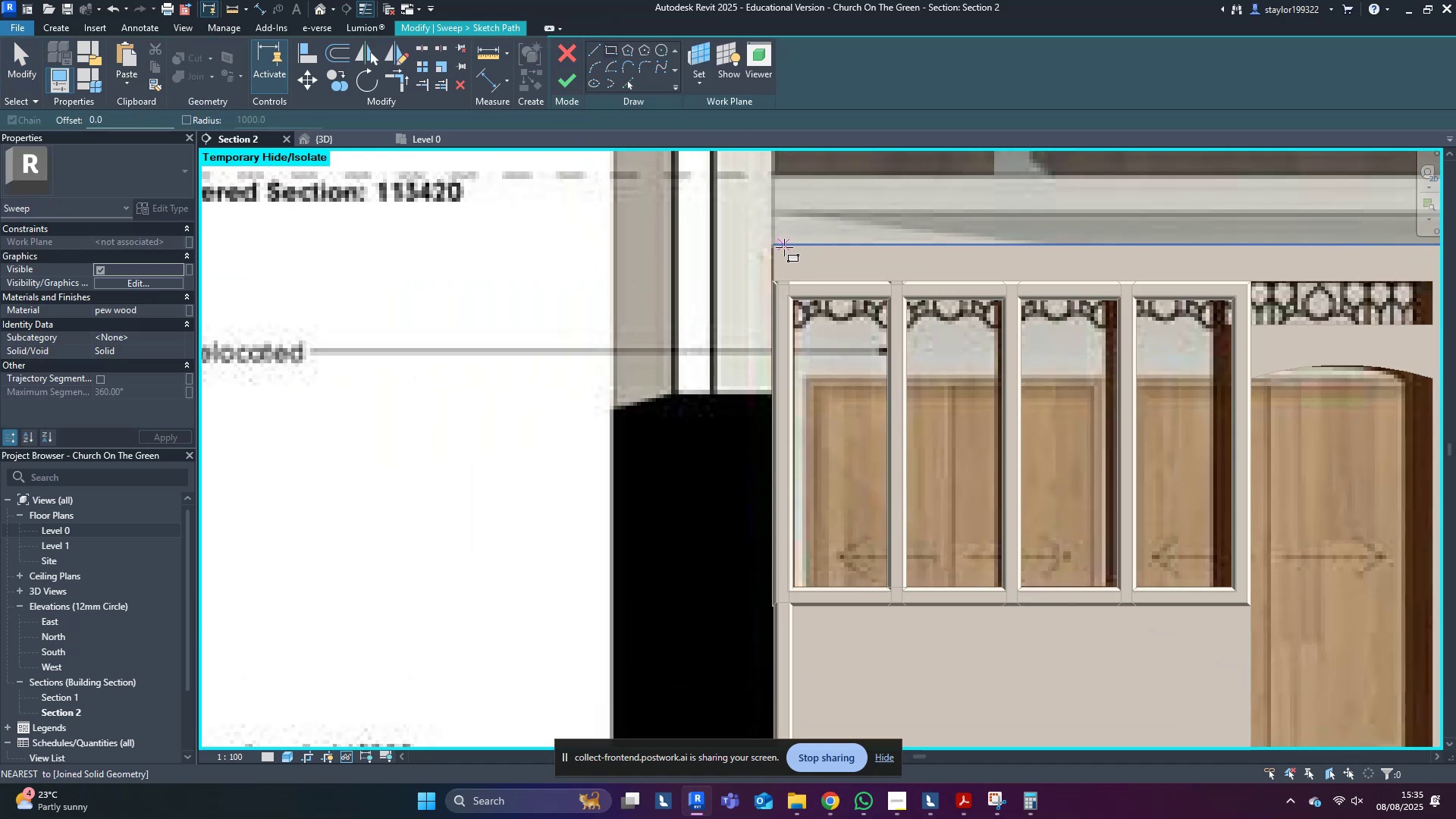 
left_click([774, 243])
 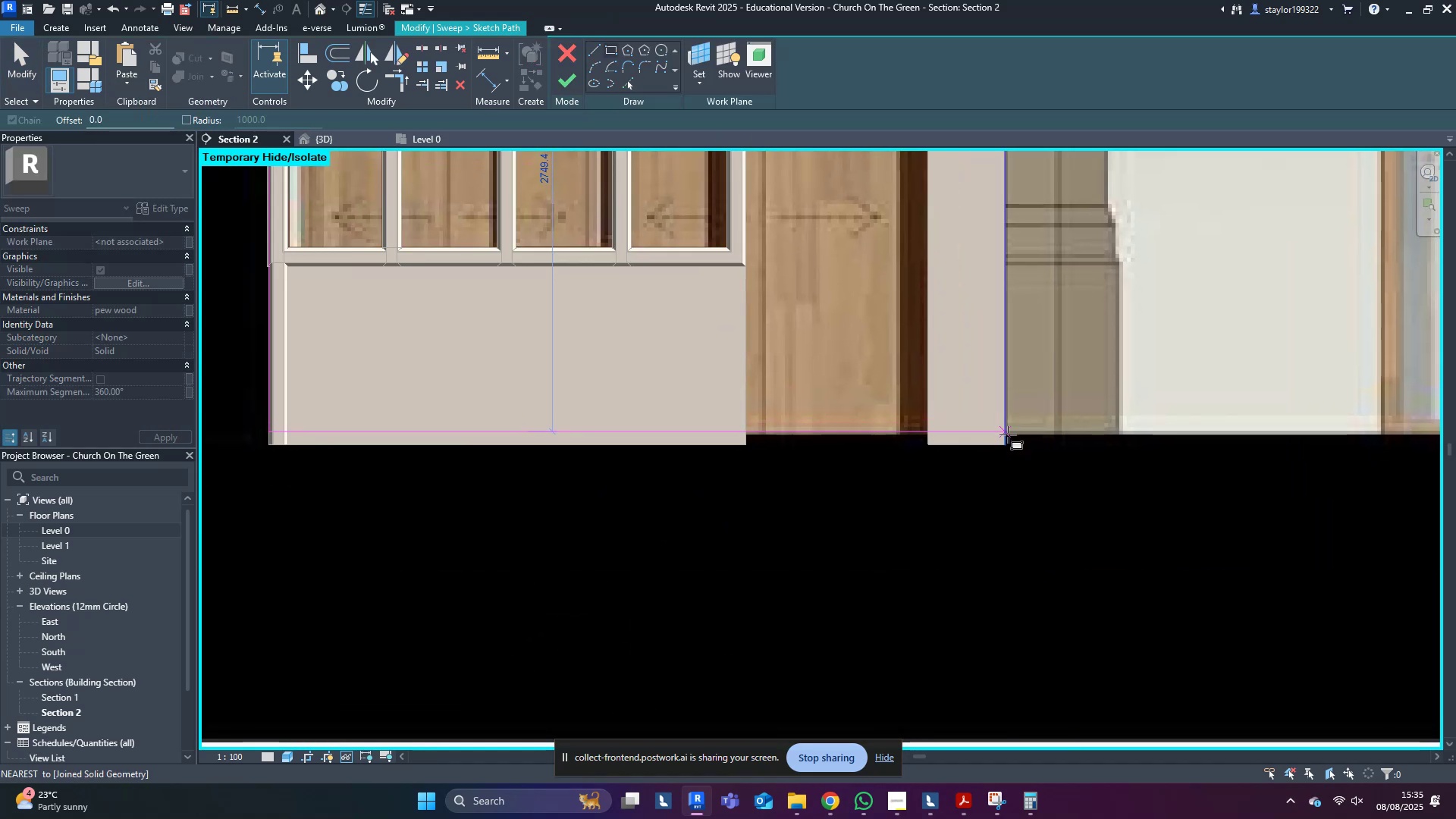 
left_click([1002, 446])
 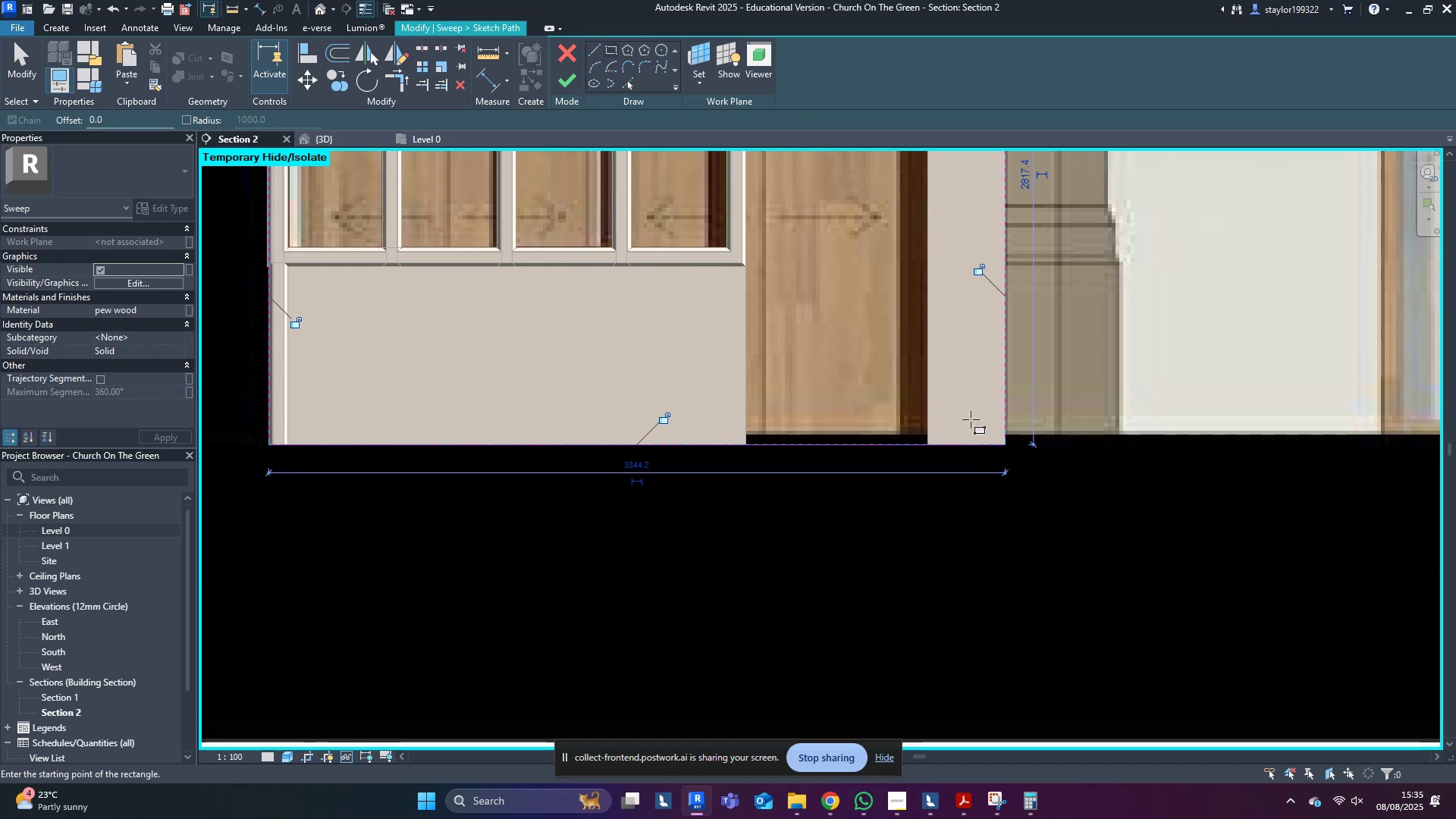 
key(Escape)
 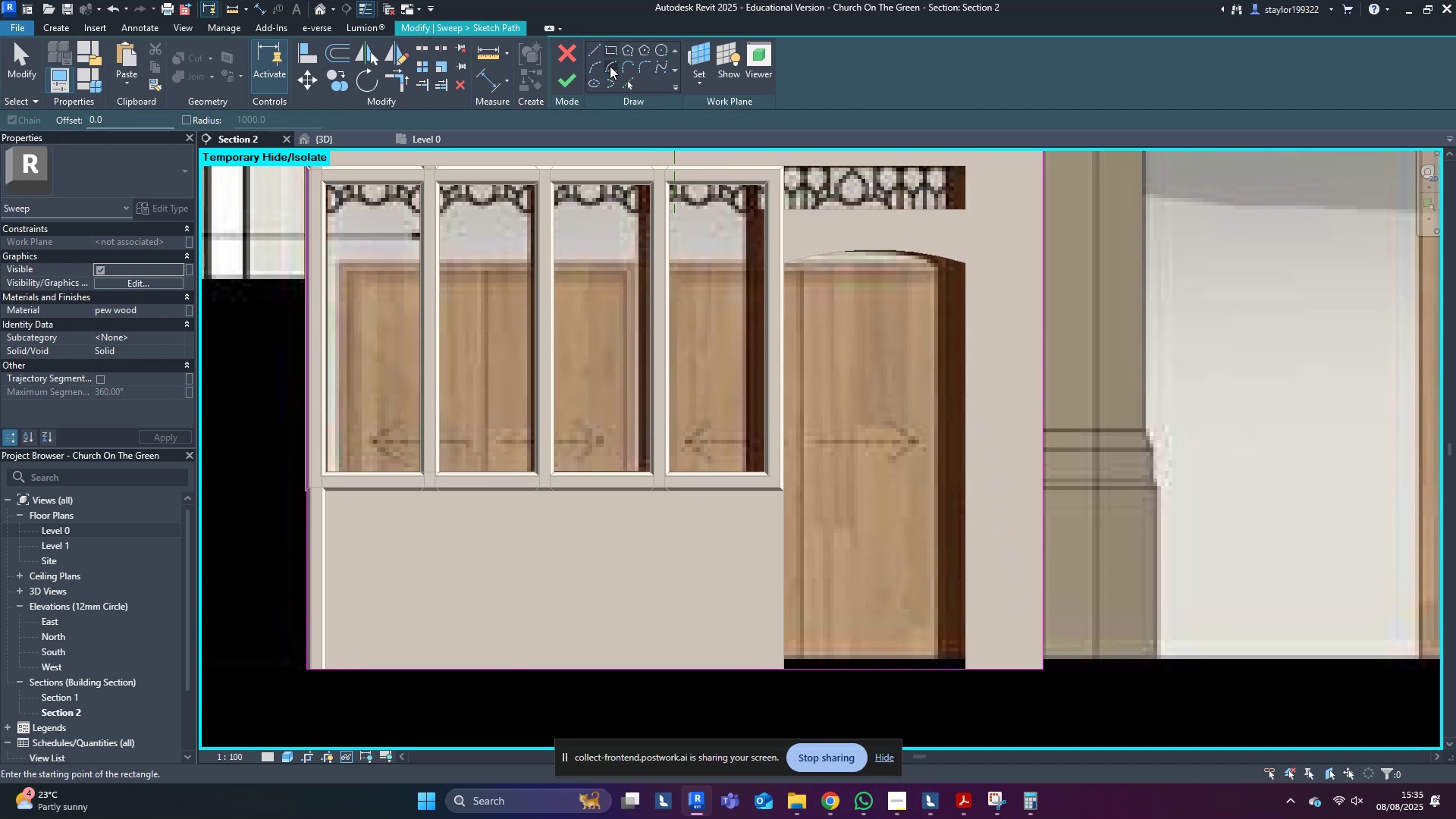 
left_click([627, 83])
 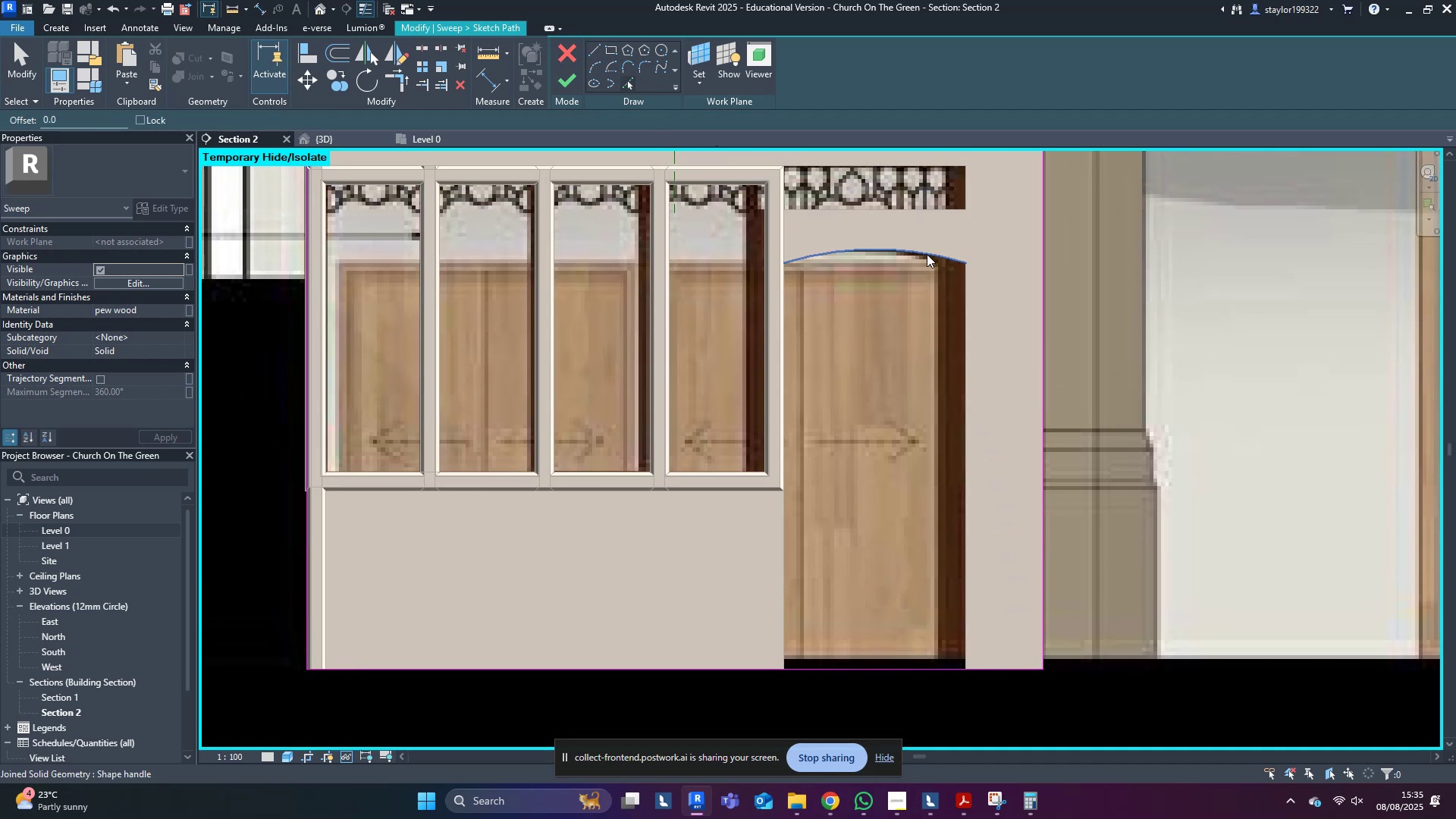 
key(Tab)
key(Tab)
type(md)
key(Tab)
 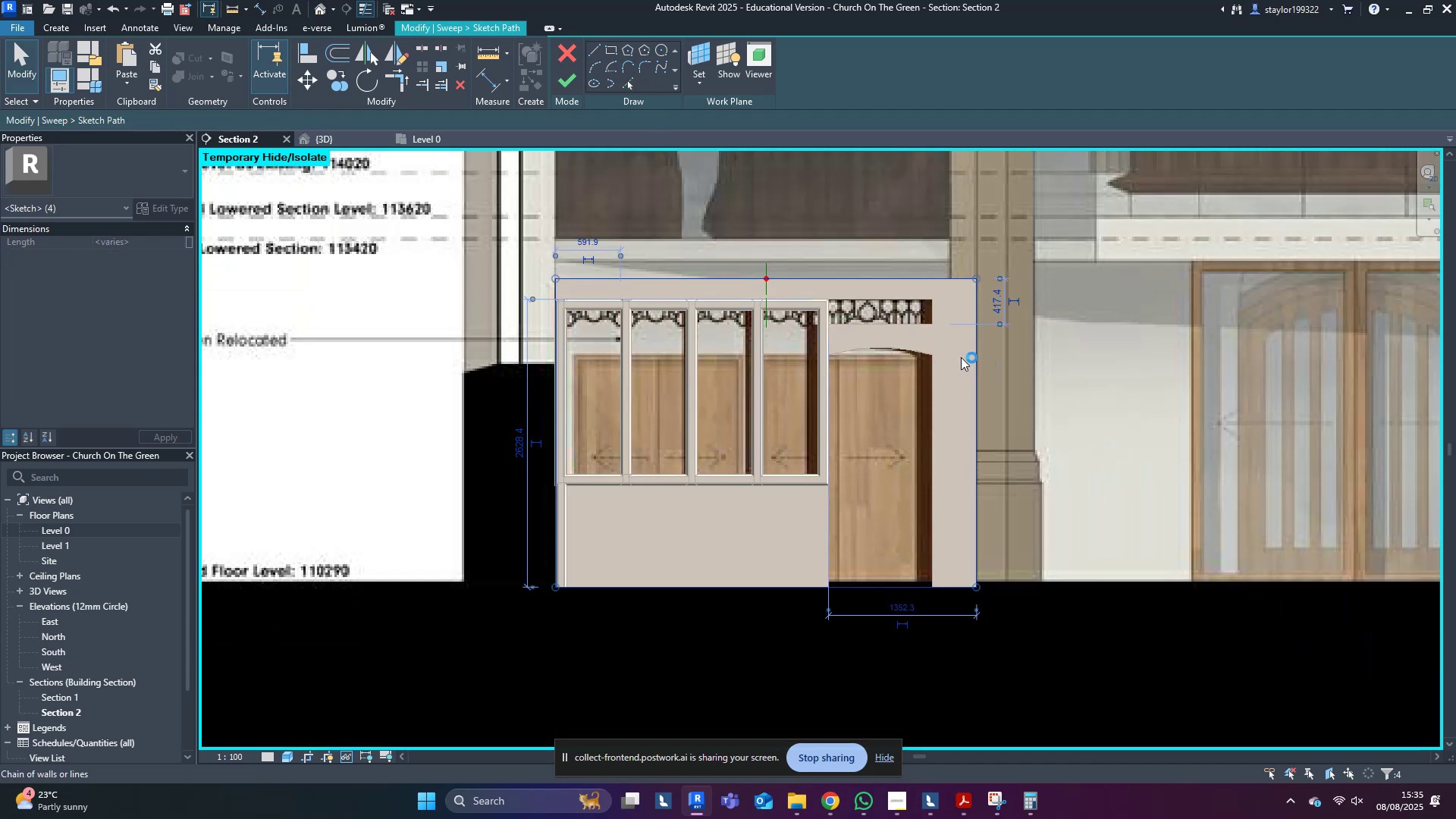 
scroll: coordinate [888, 478], scroll_direction: down, amount: 4.0
 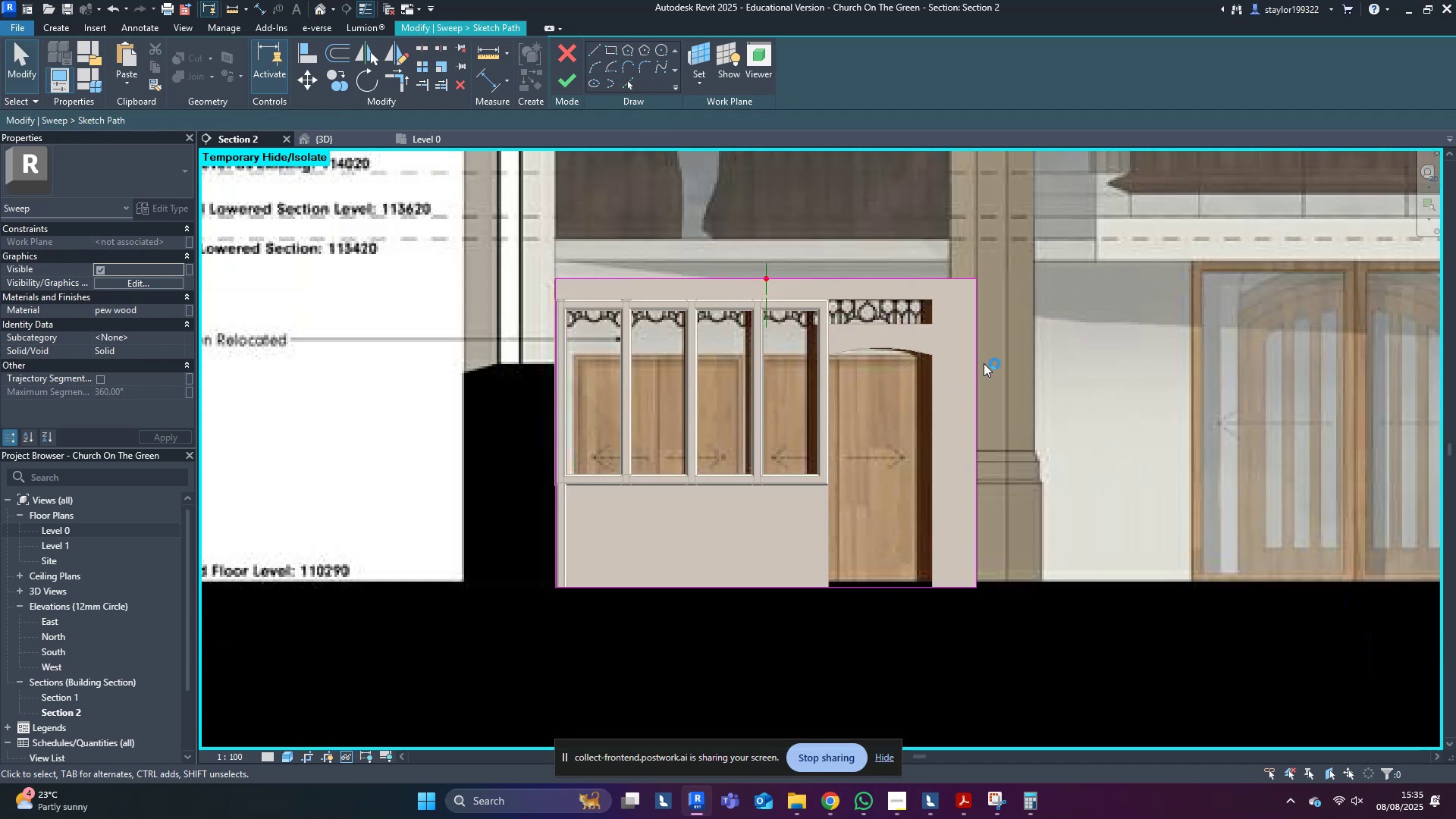 
left_click([978, 365])
 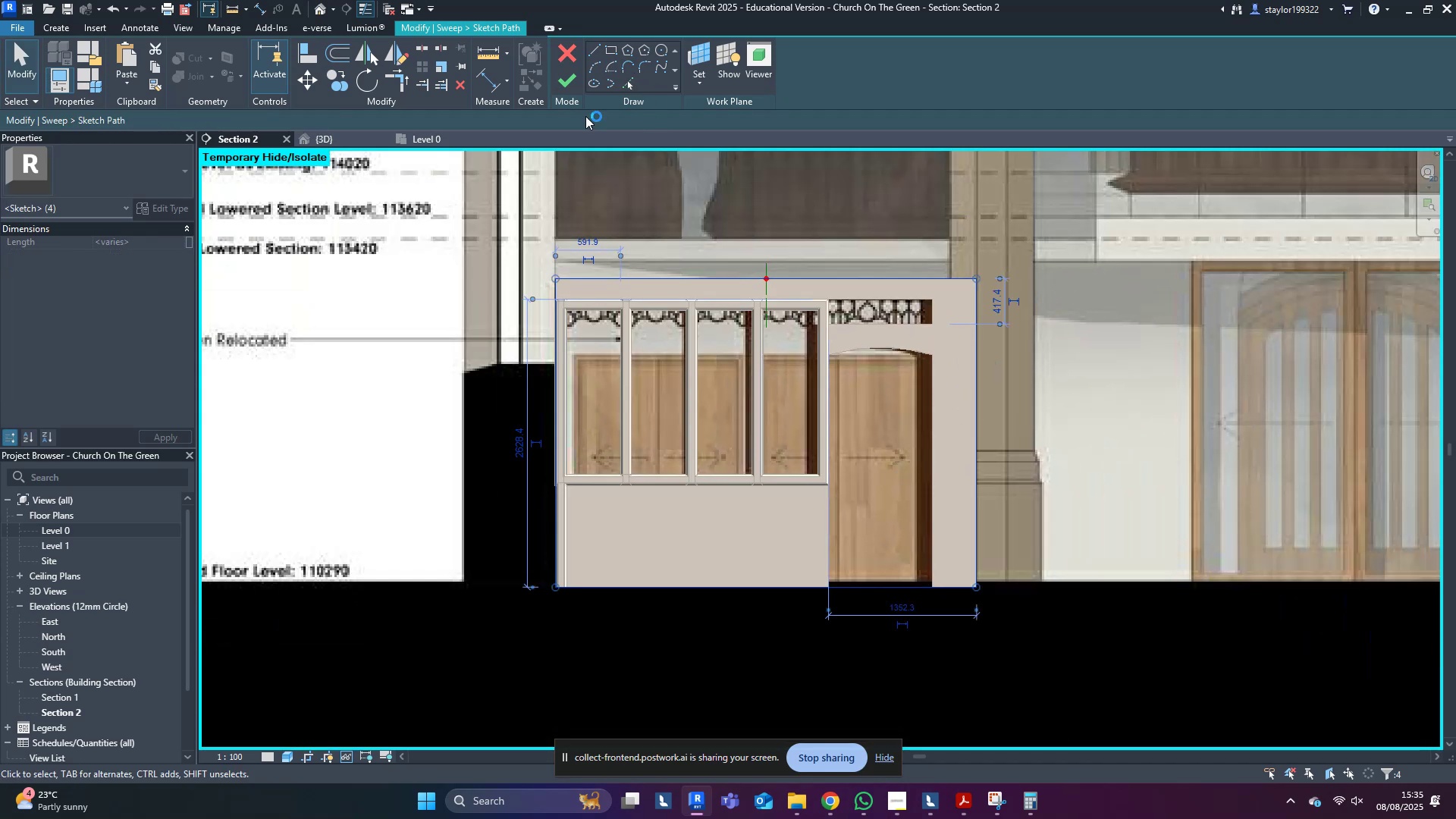 
key(Delete)
 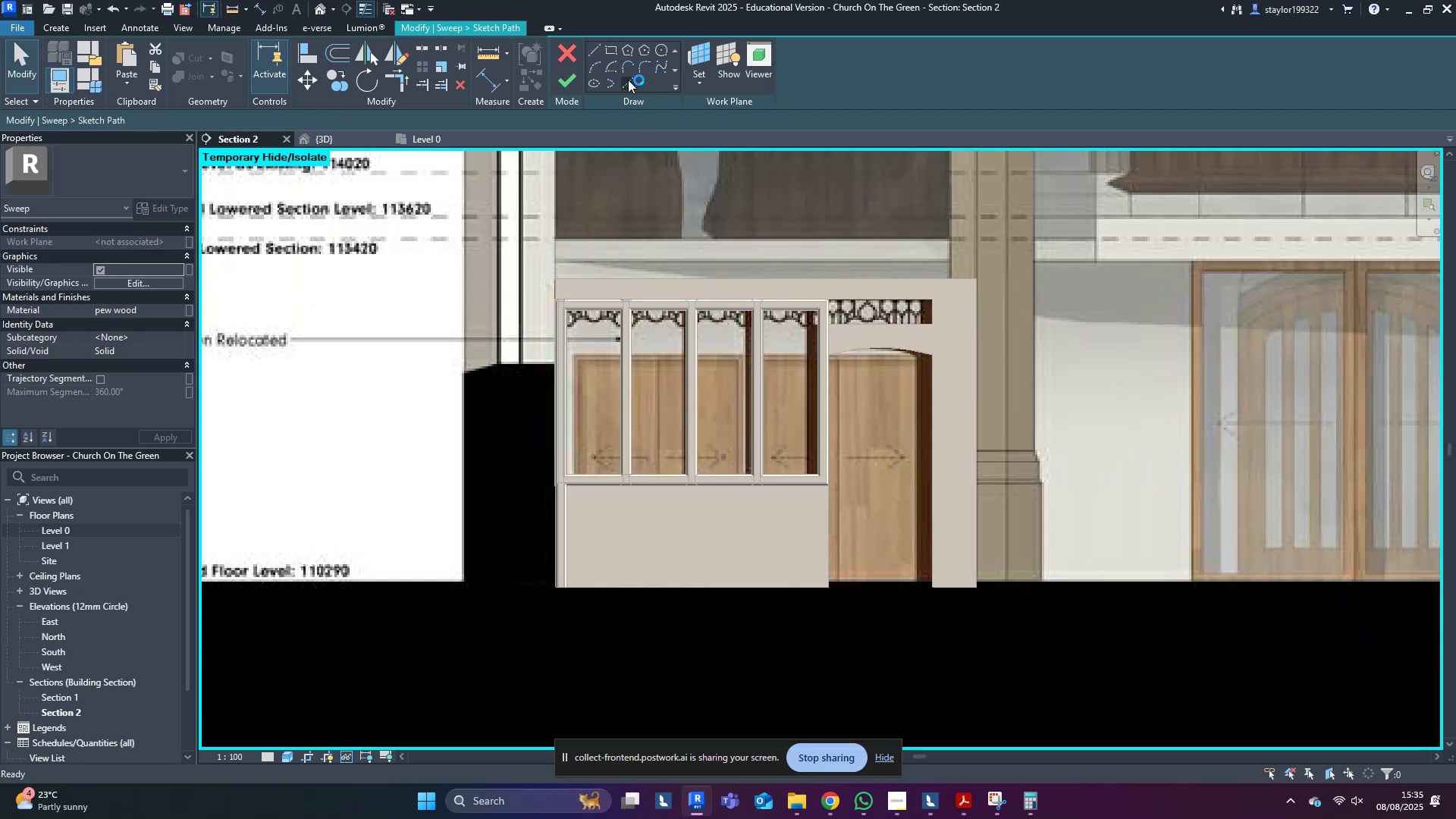 
left_click([627, 82])
 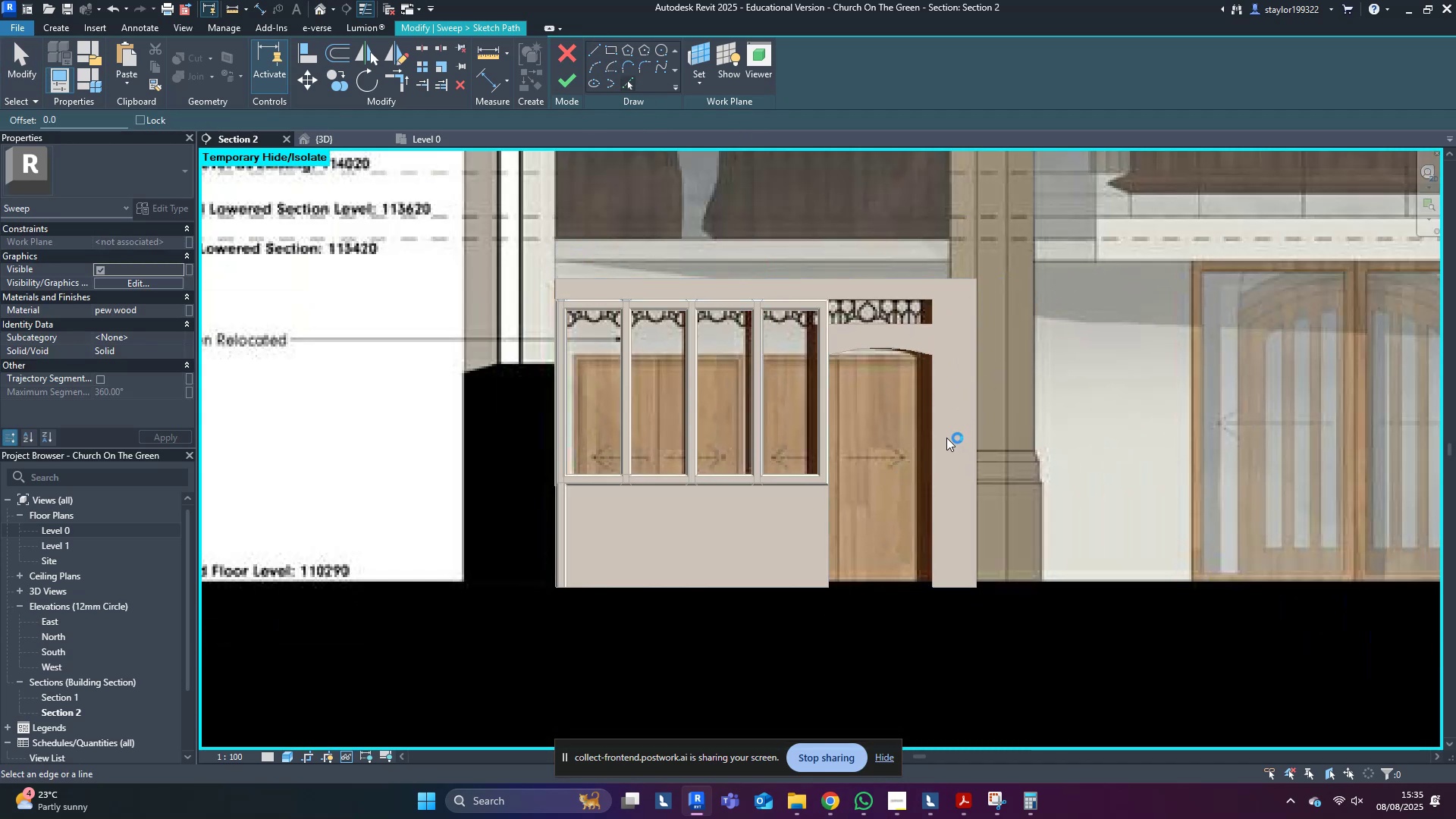 
key(Tab)
 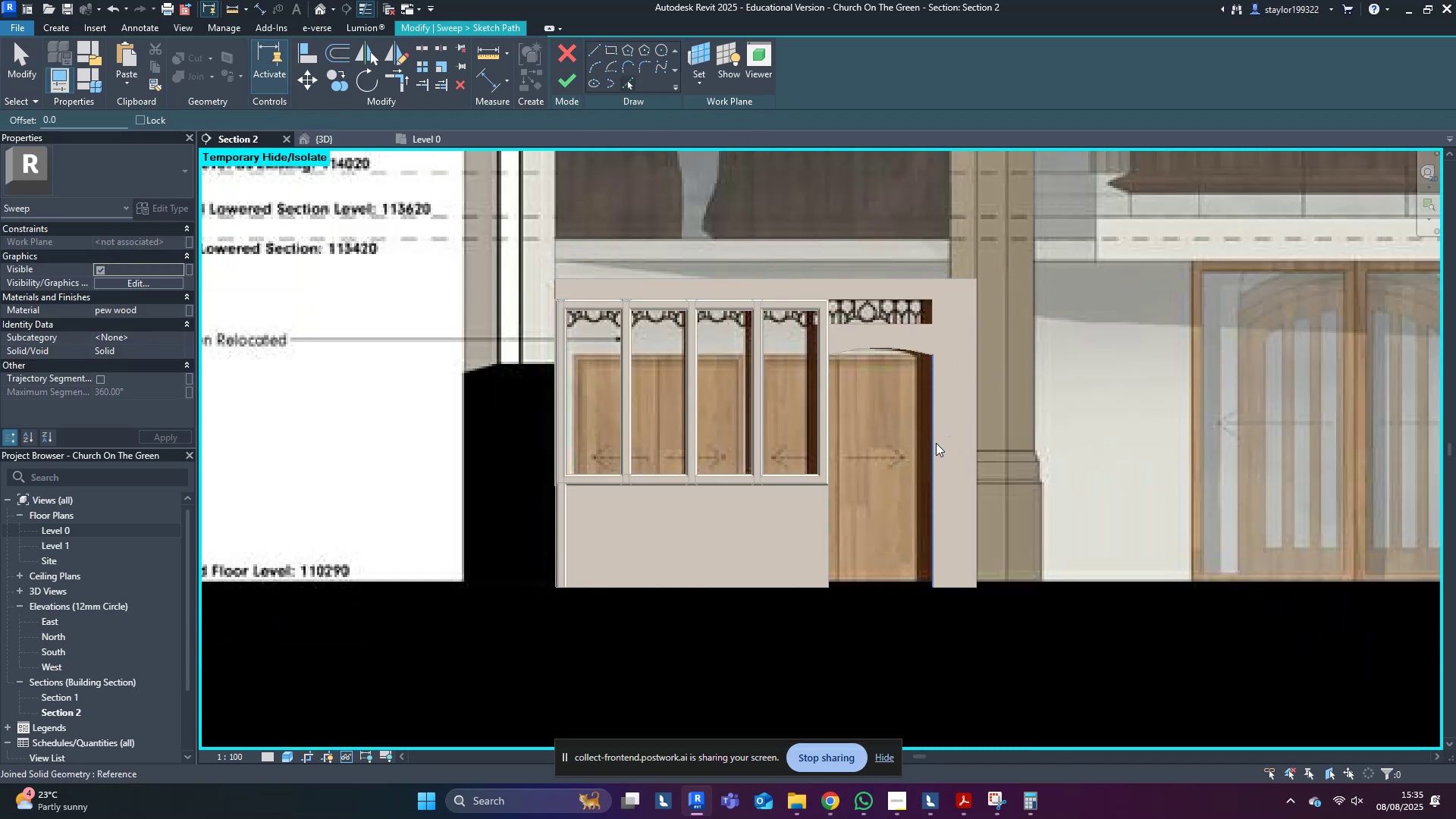 
key(Tab)
 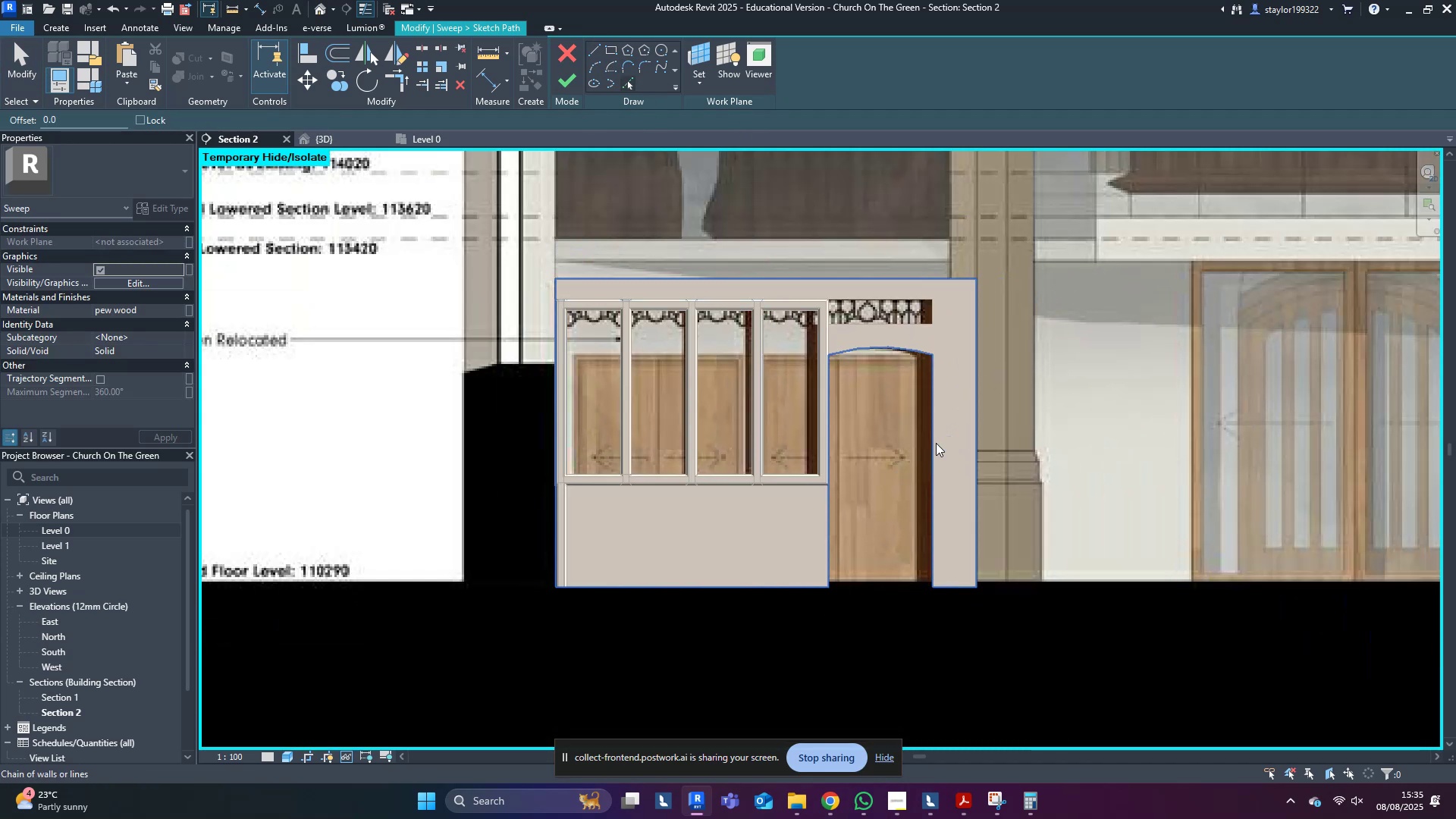 
left_click([936, 443])
 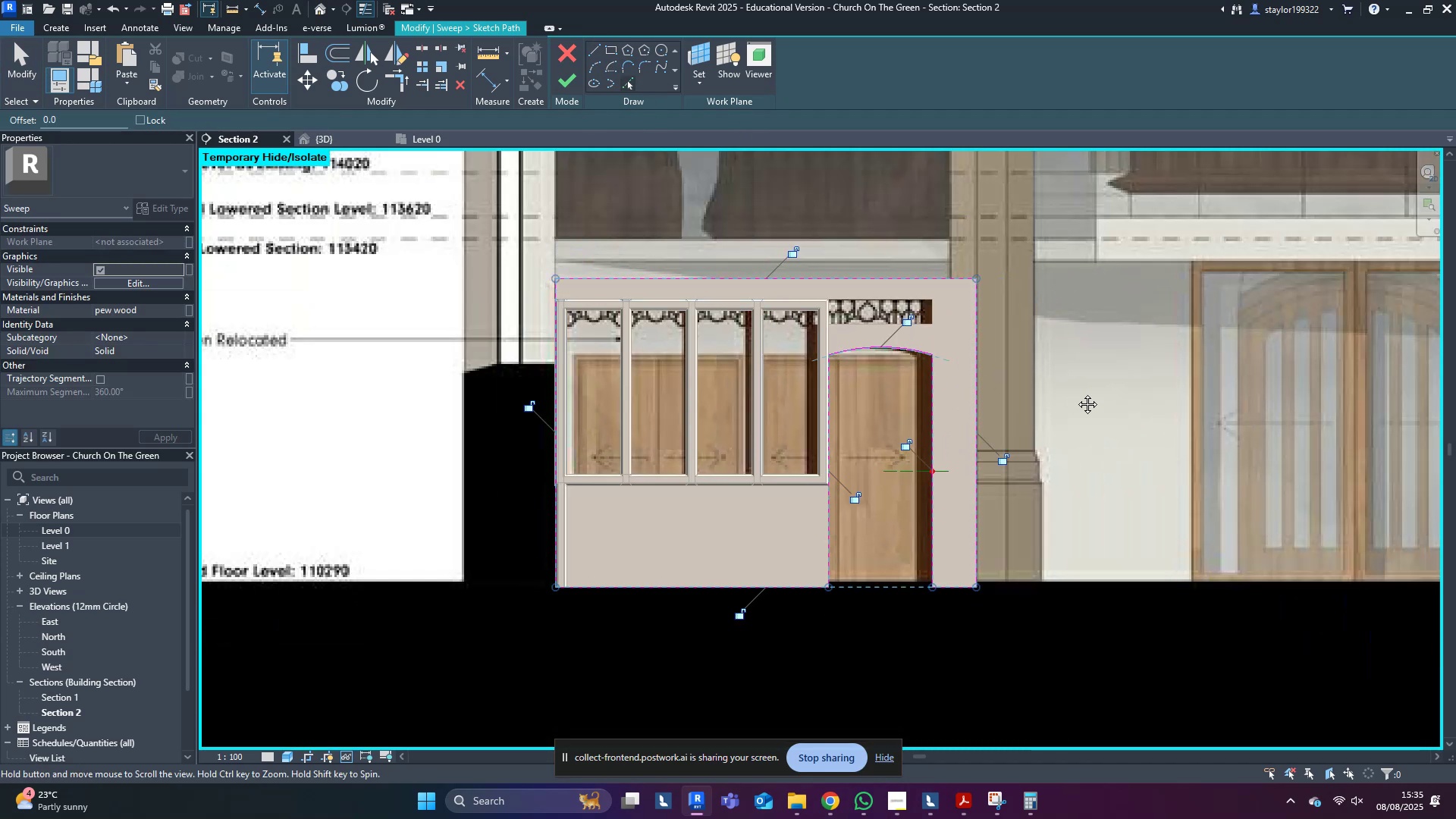 
middle_click([1076, 393])
 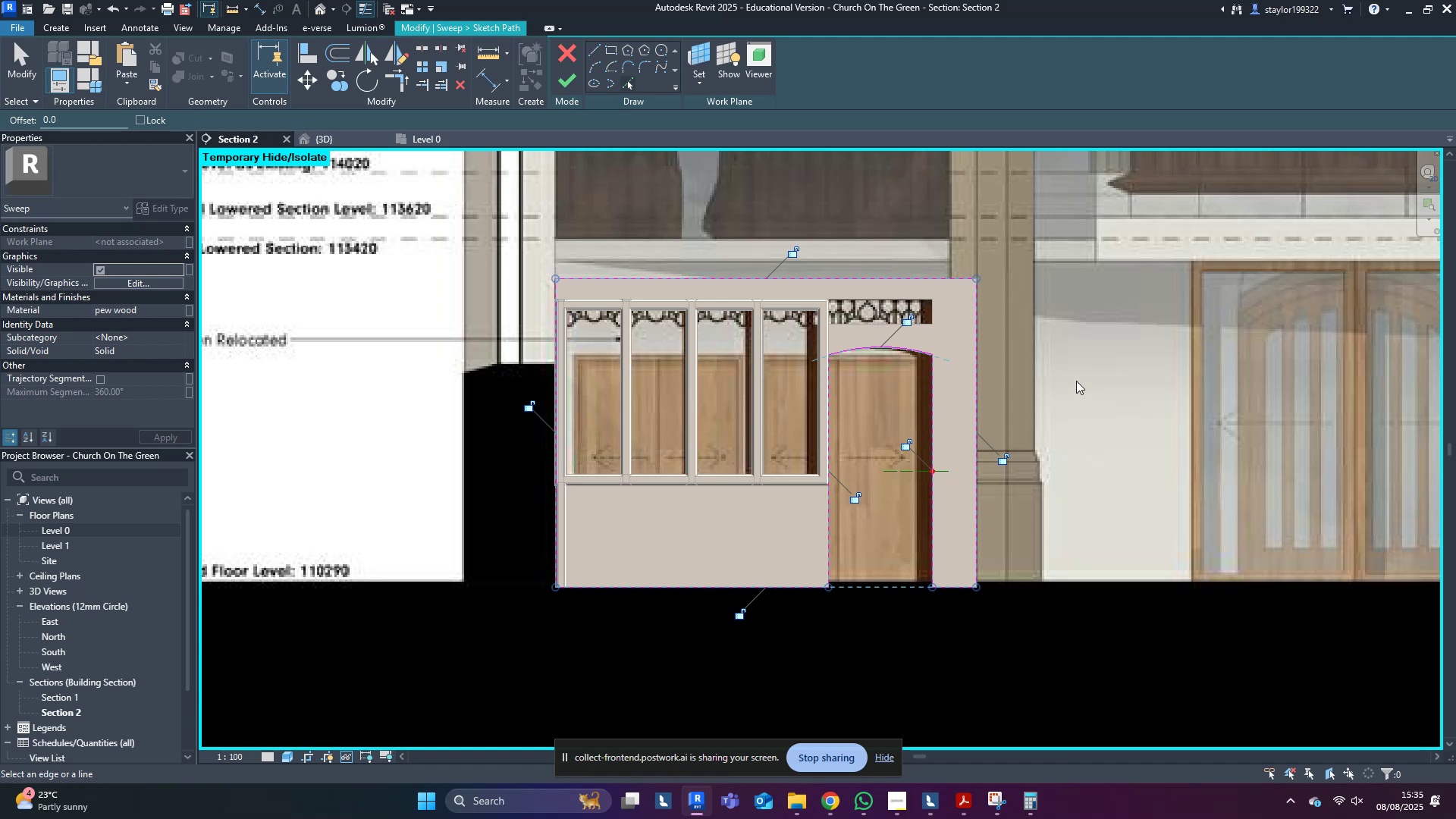 
hold_key(key=M, duration=14.51)
 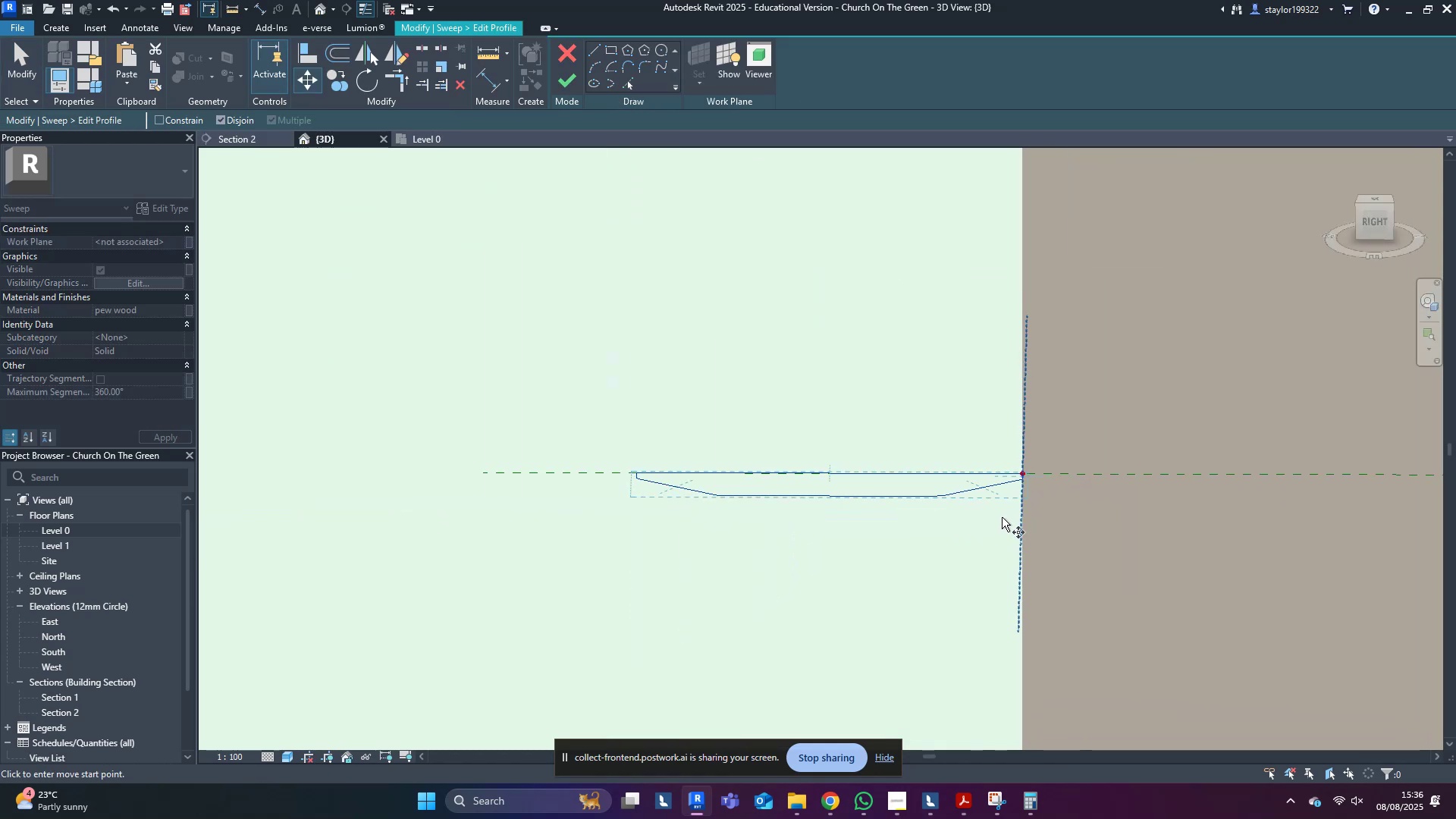 
key(D)
 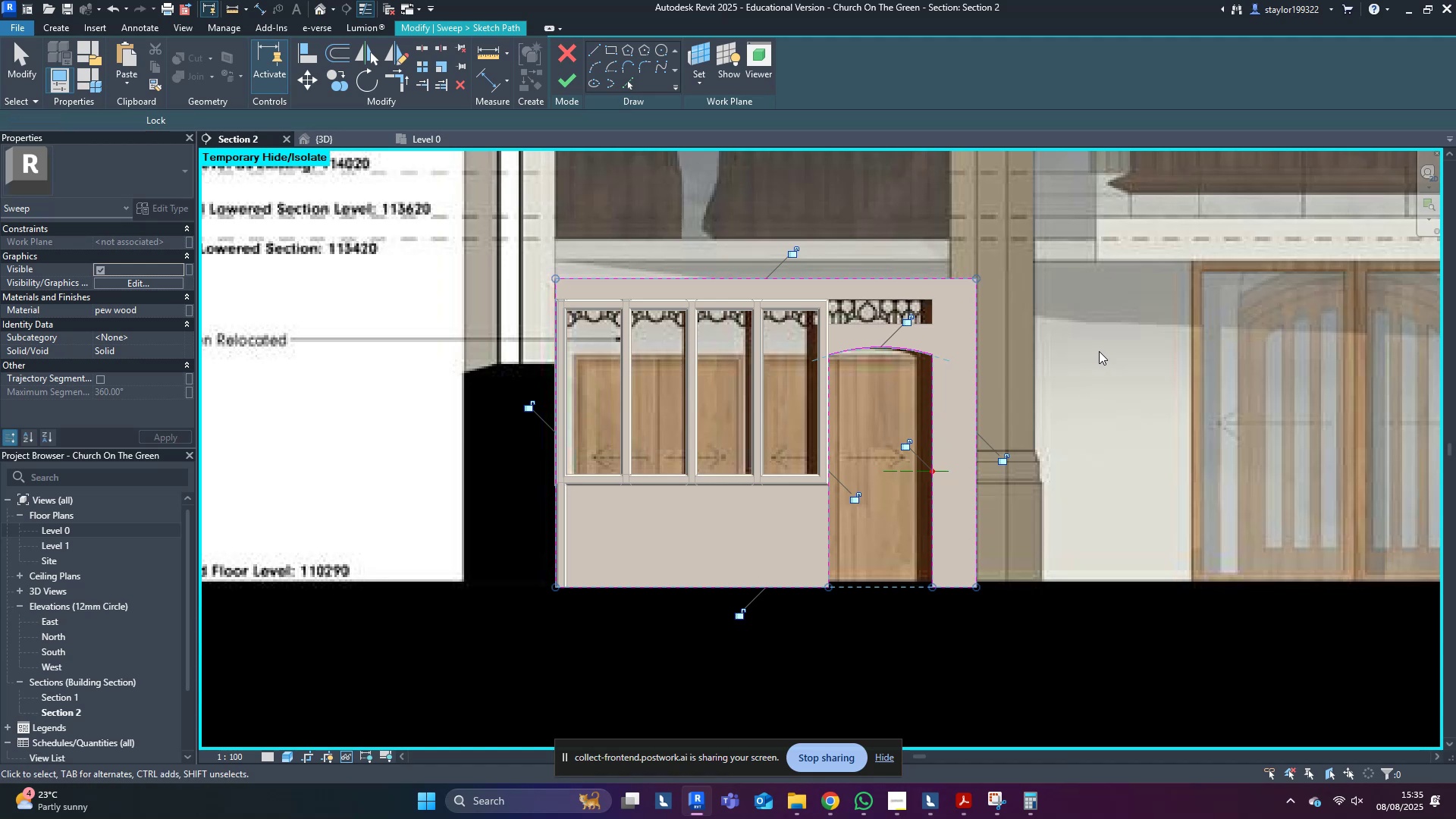 
left_click([1103, 333])
 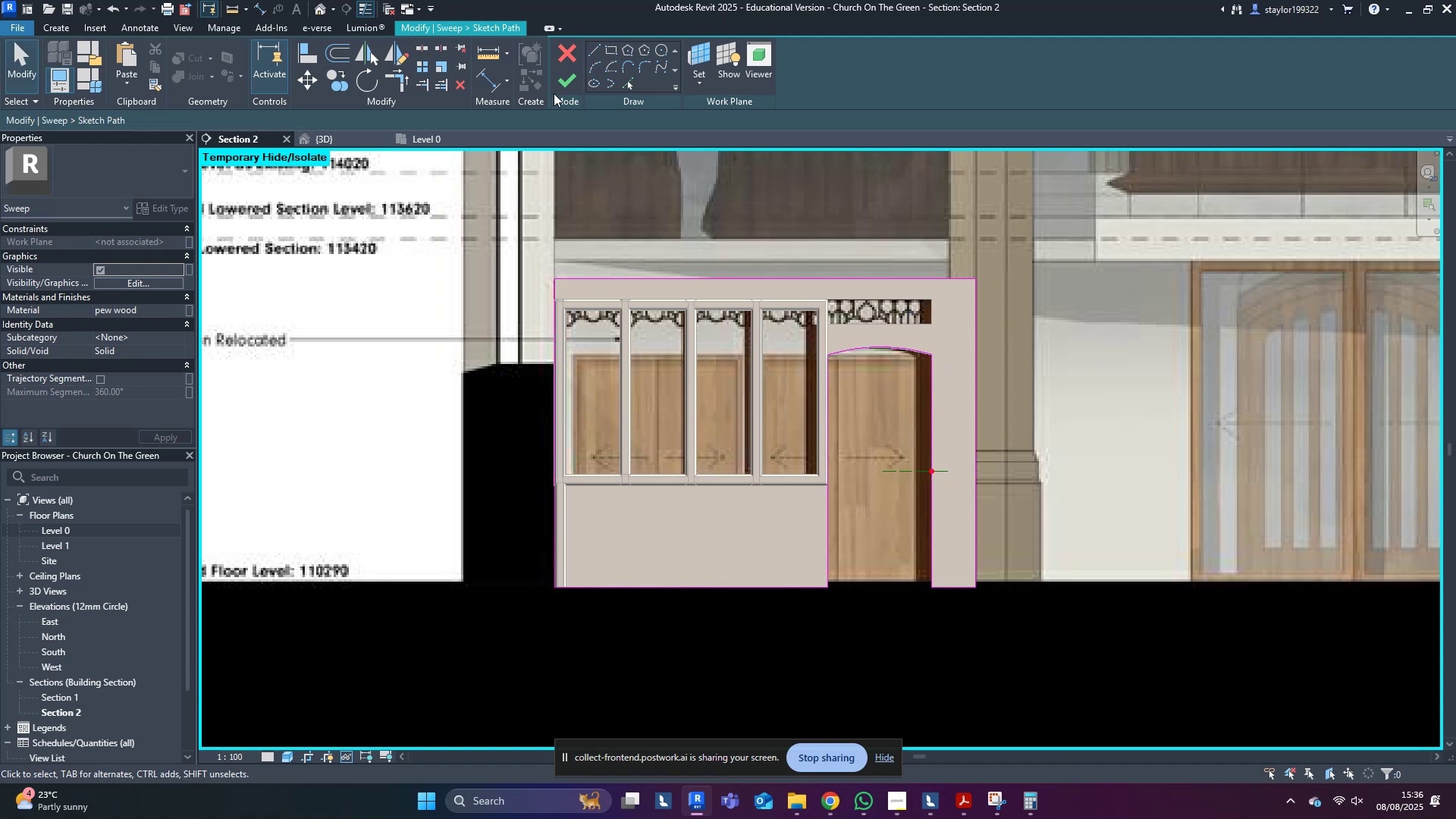 
left_click([564, 76])
 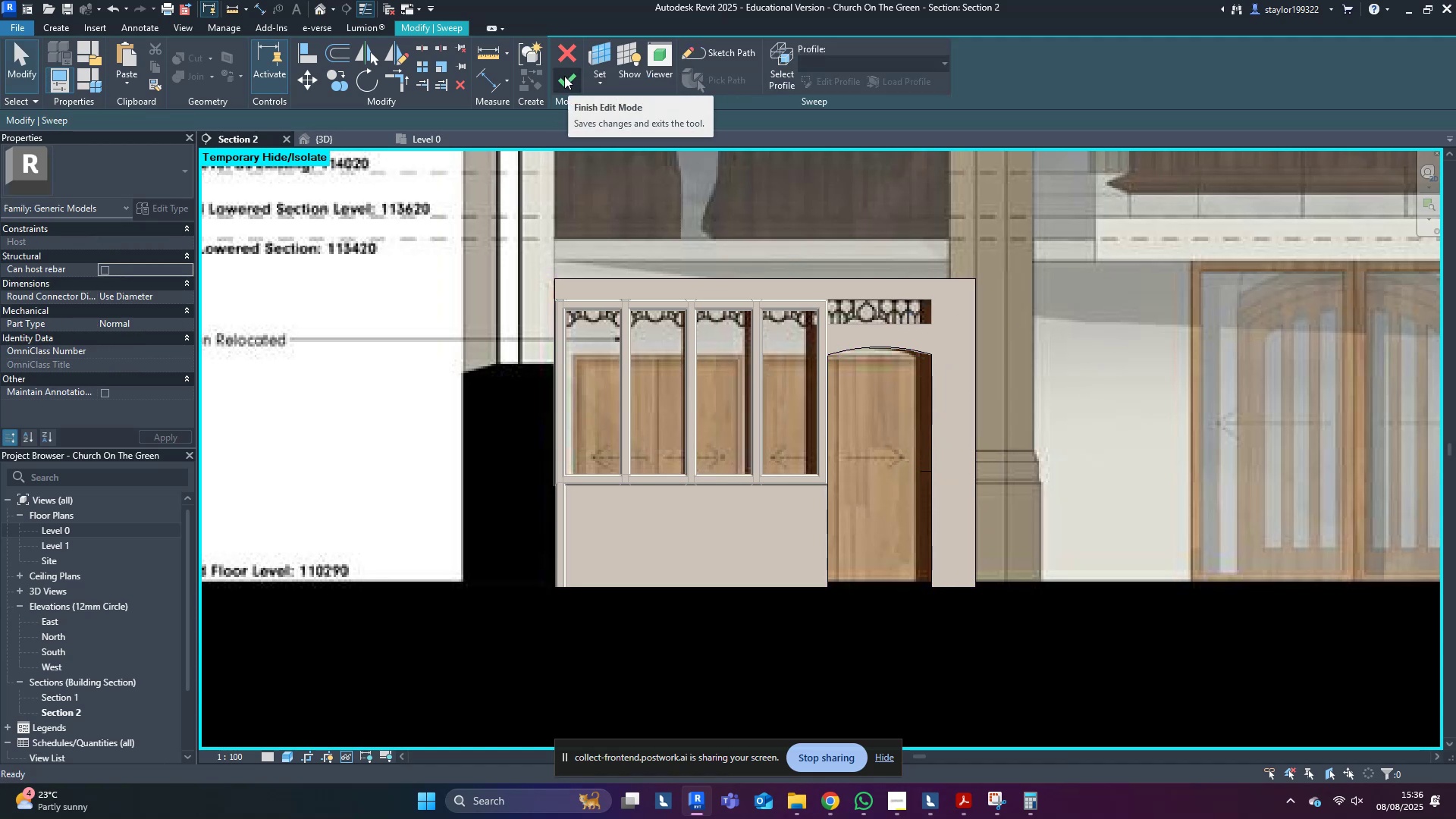 
left_click([564, 76])
 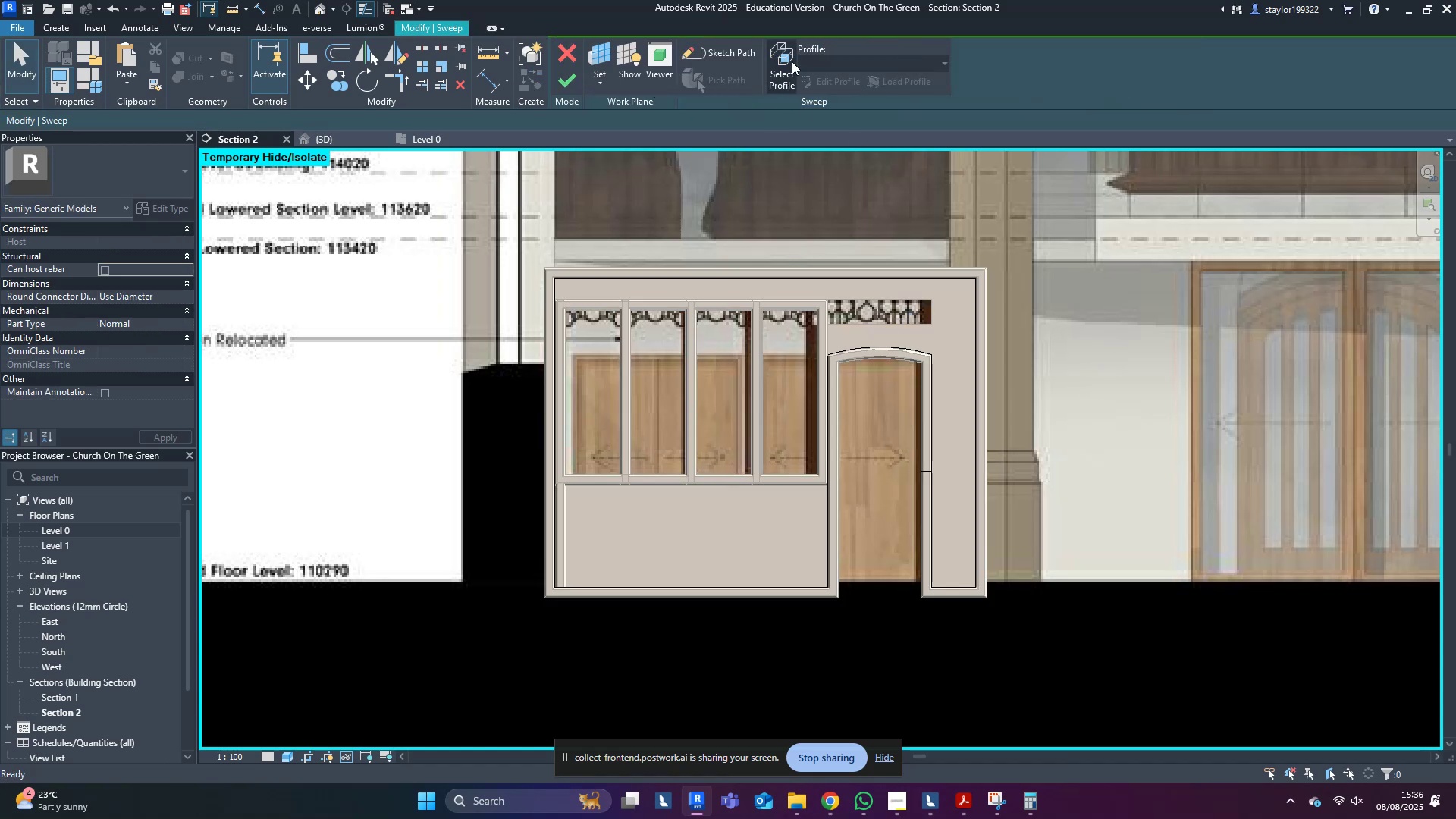 
double_click([827, 84])
 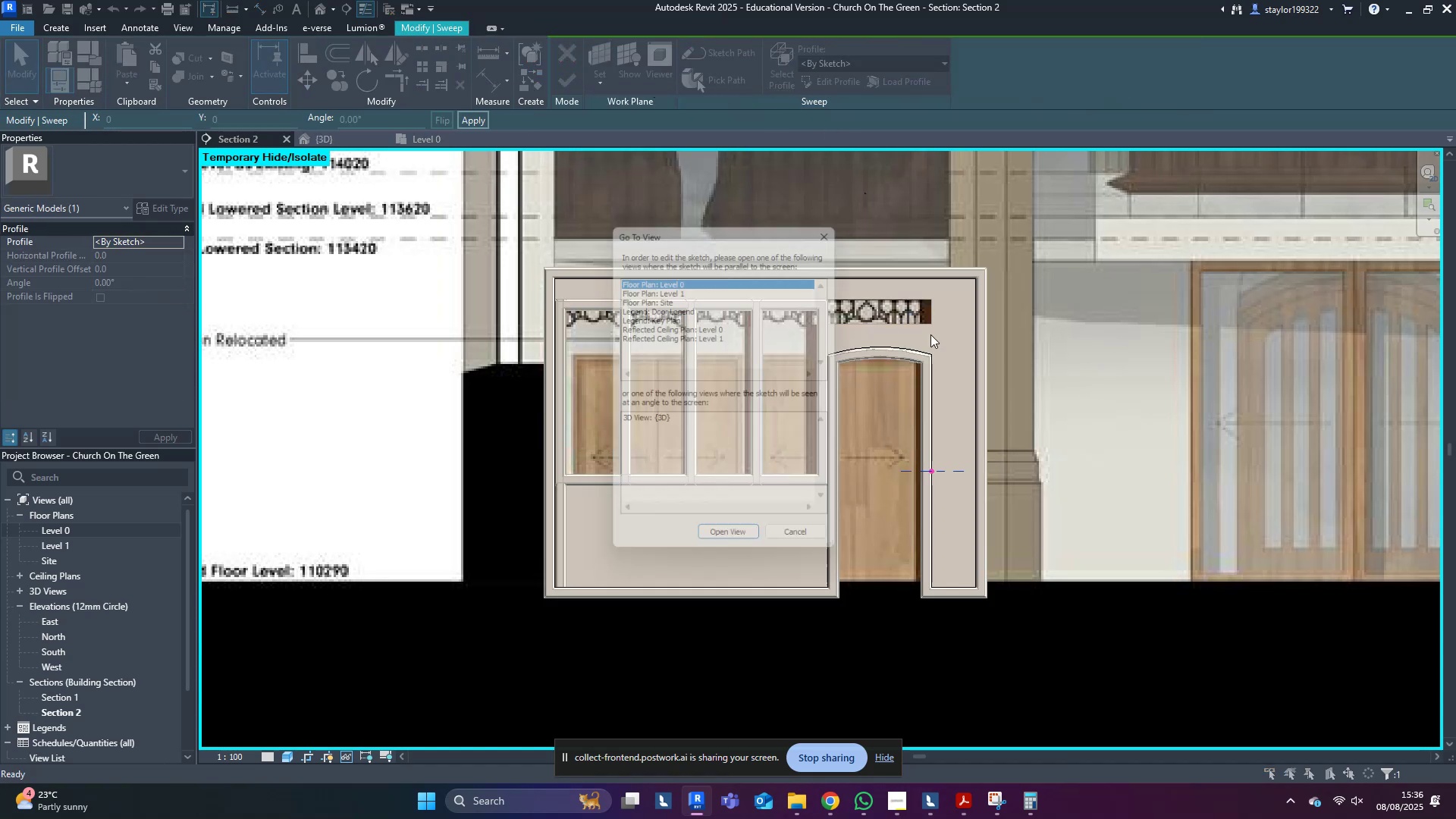 
scroll: coordinate [994, 549], scroll_direction: up, amount: 4.0
 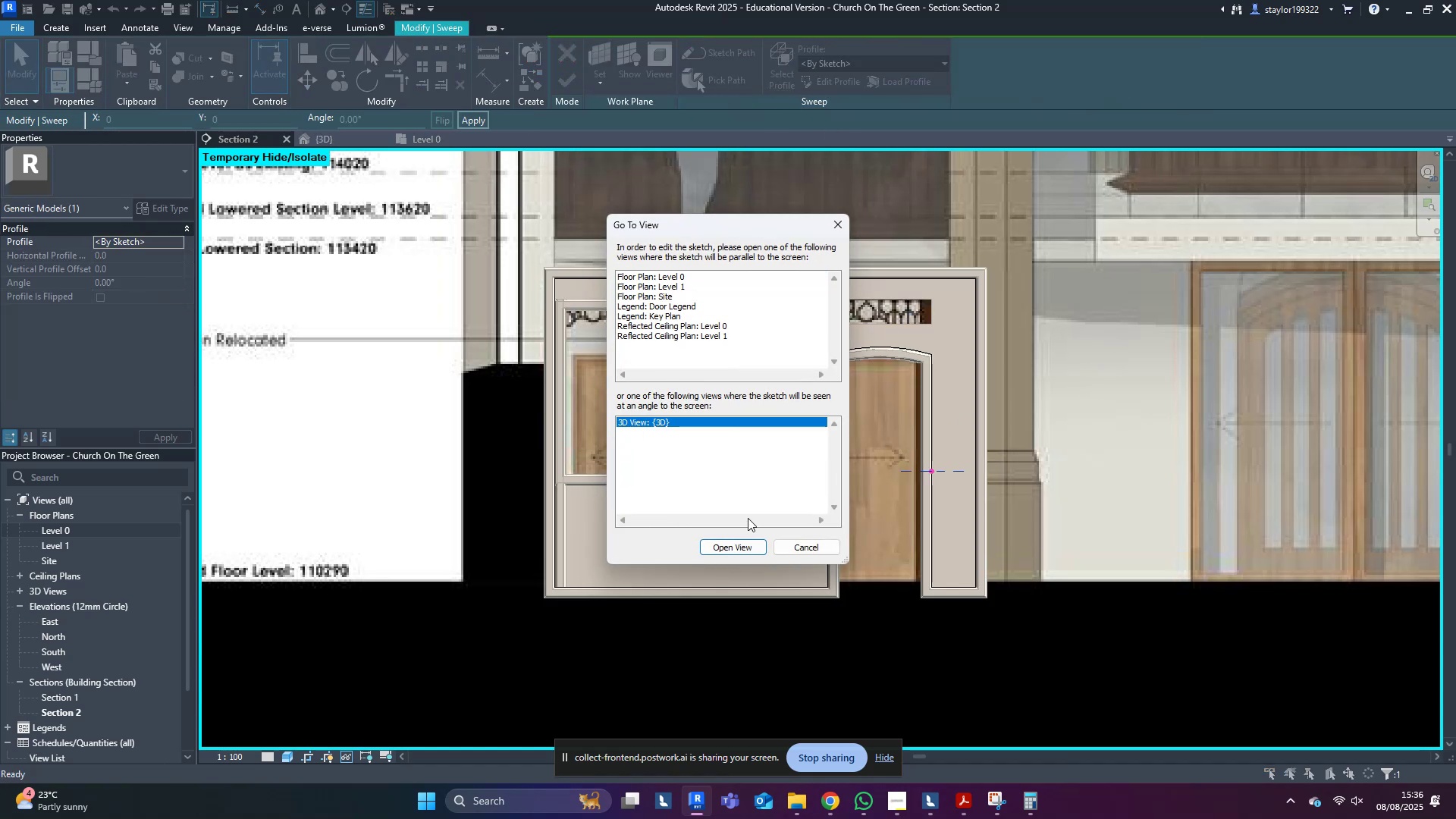 
left_click([755, 551])
 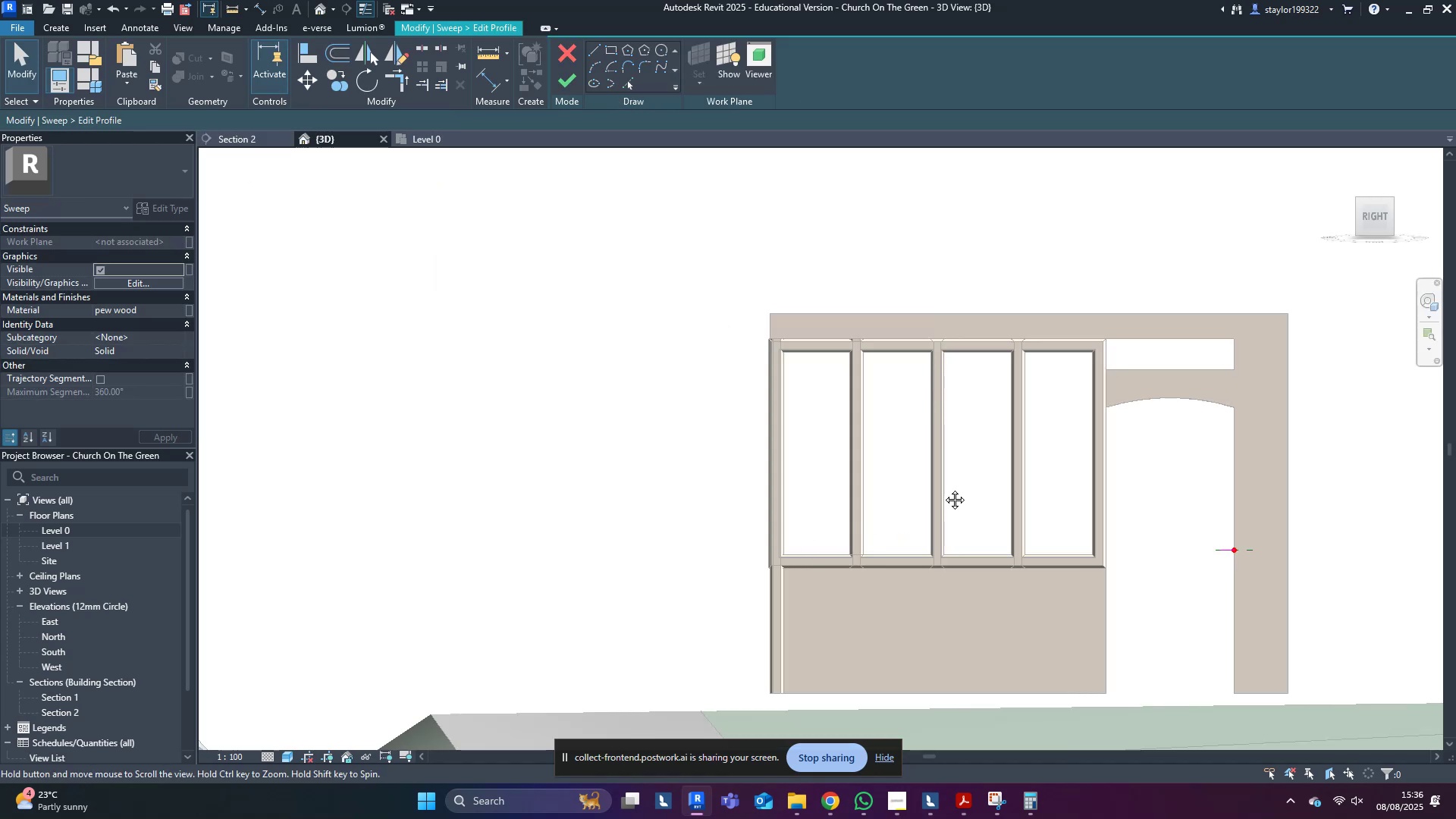 
key(Shift+ShiftLeft)
 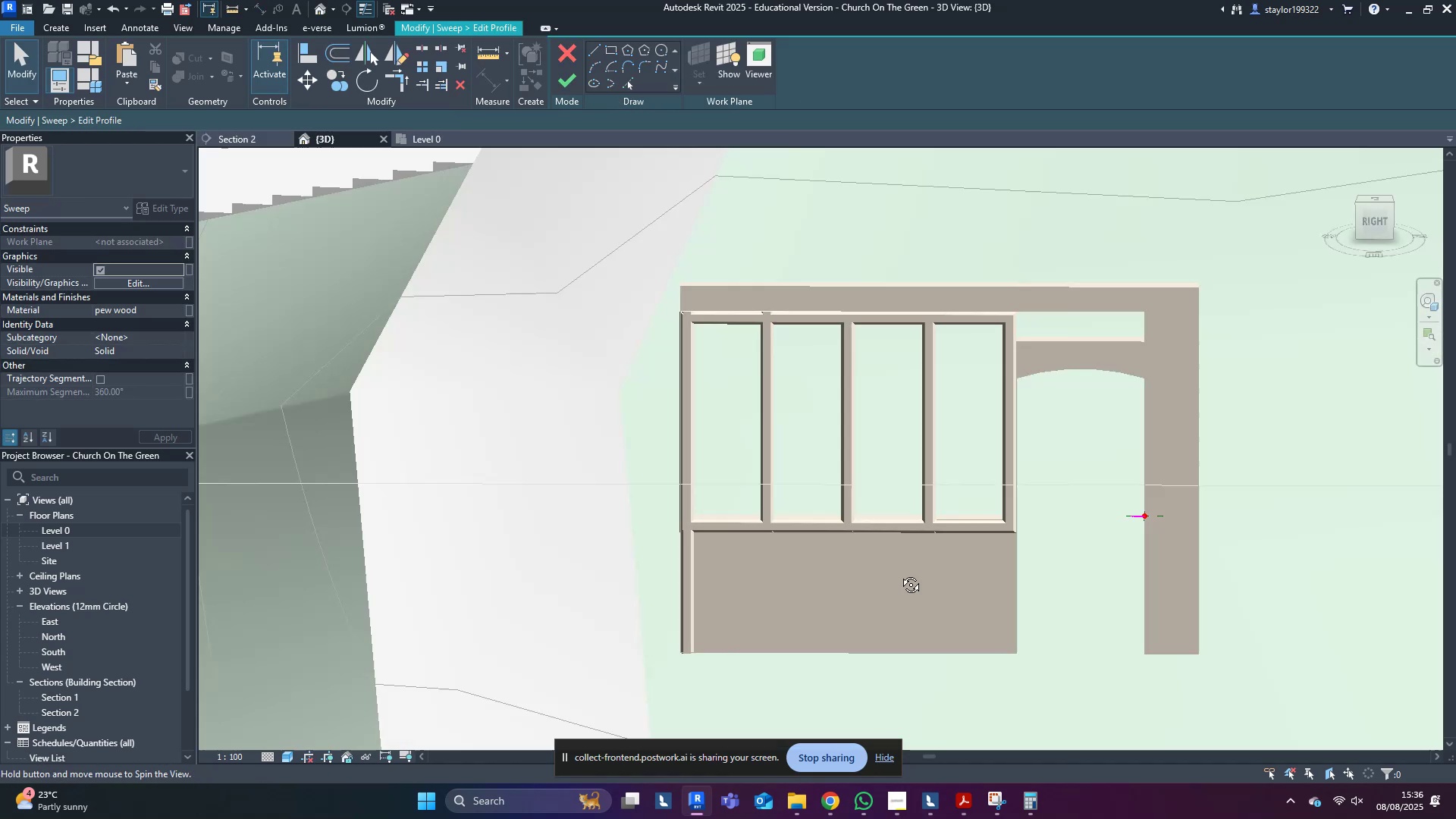 
scroll: coordinate [1018, 530], scroll_direction: up, amount: 24.0
 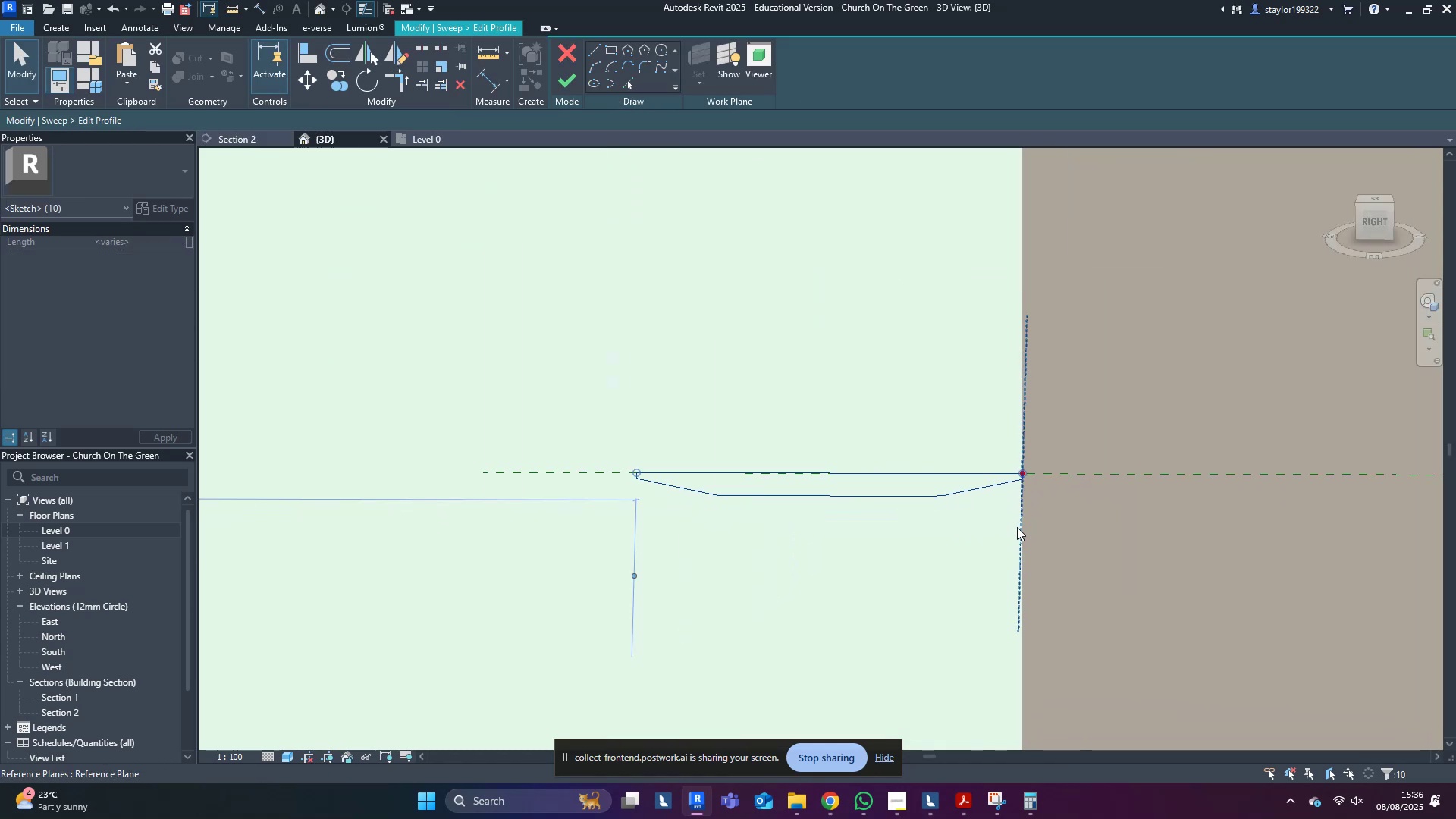 
key(V)
 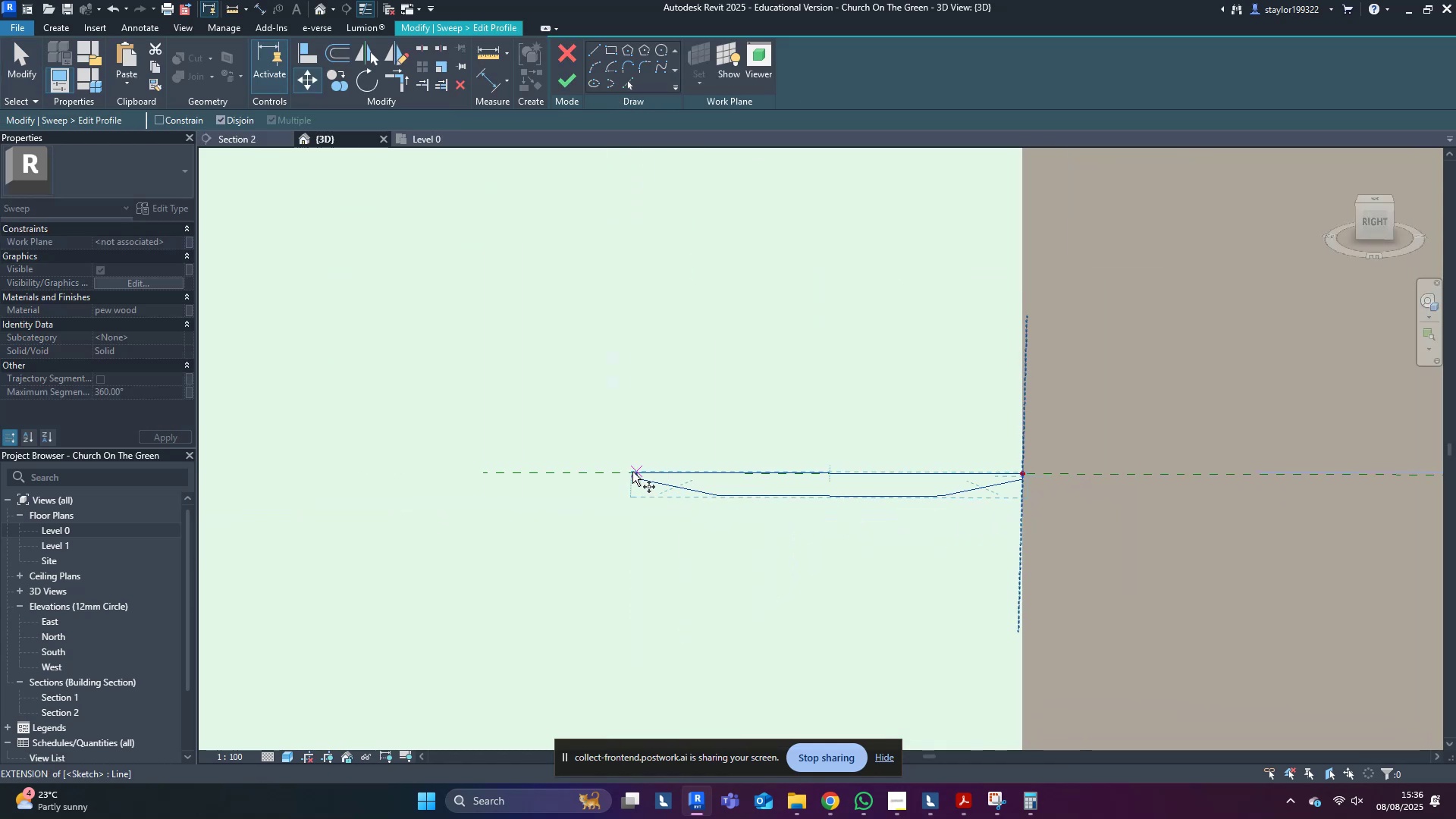 
left_click([633, 472])
 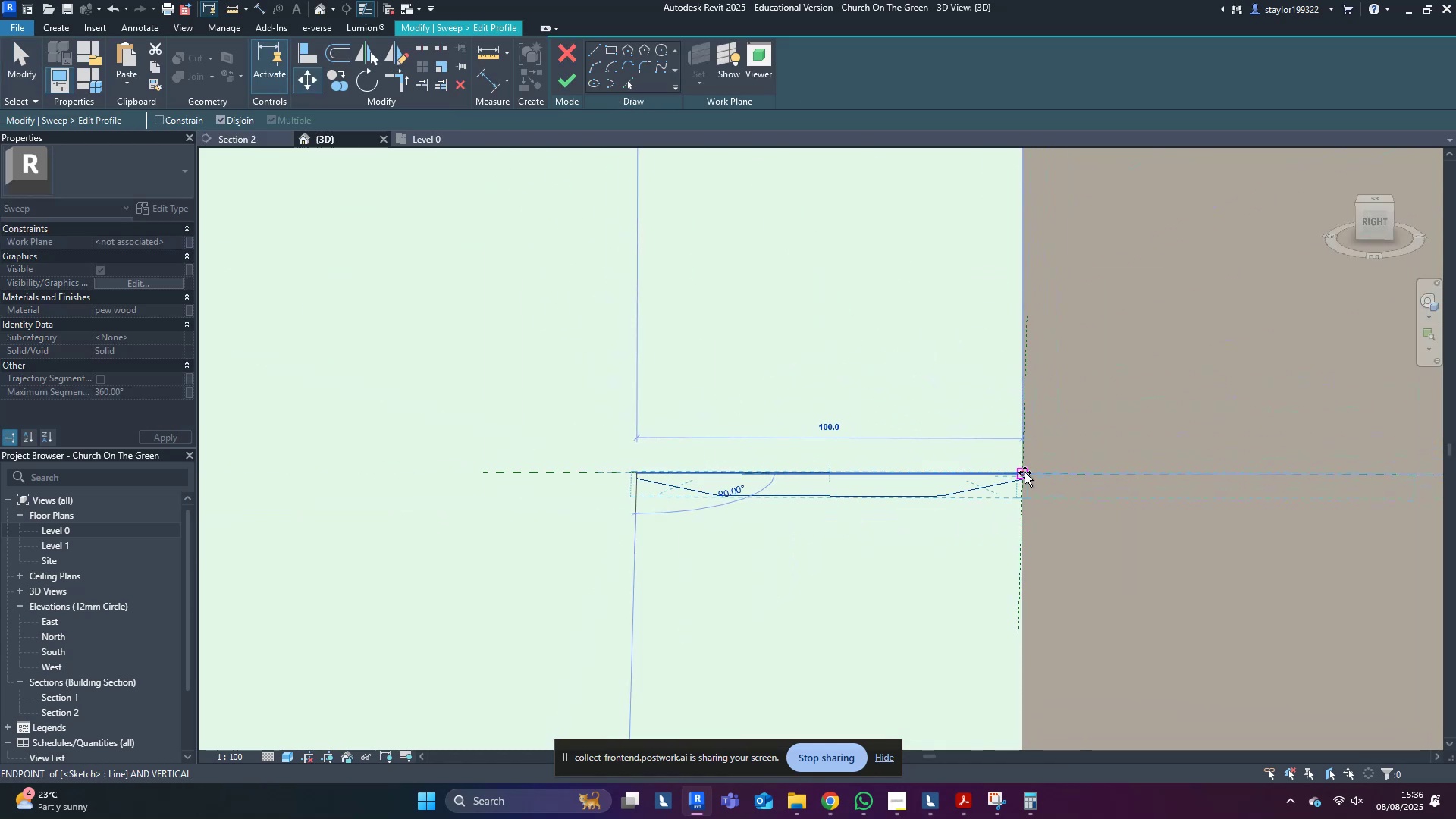 
left_click([1025, 472])
 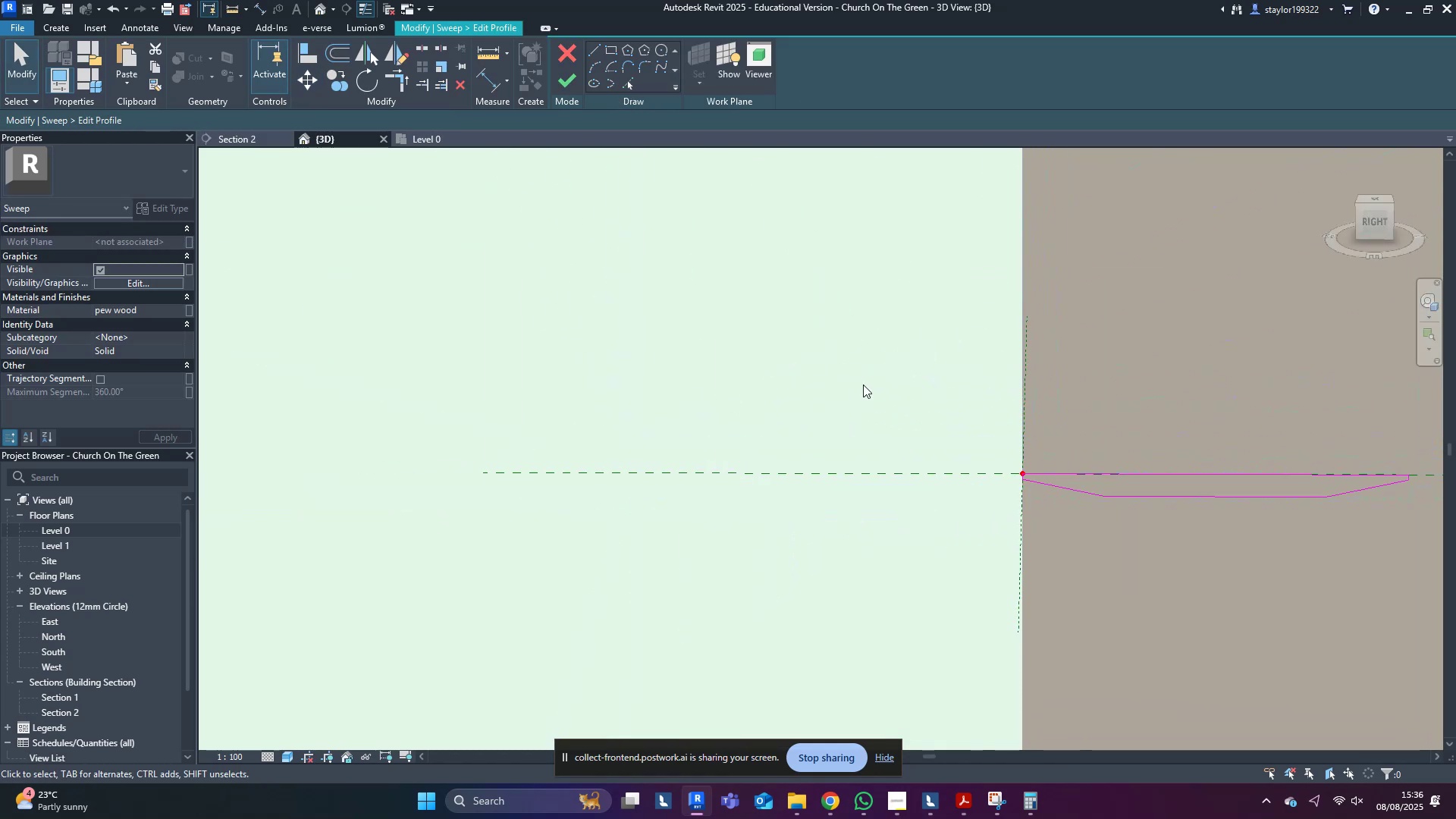 
type(sd)
 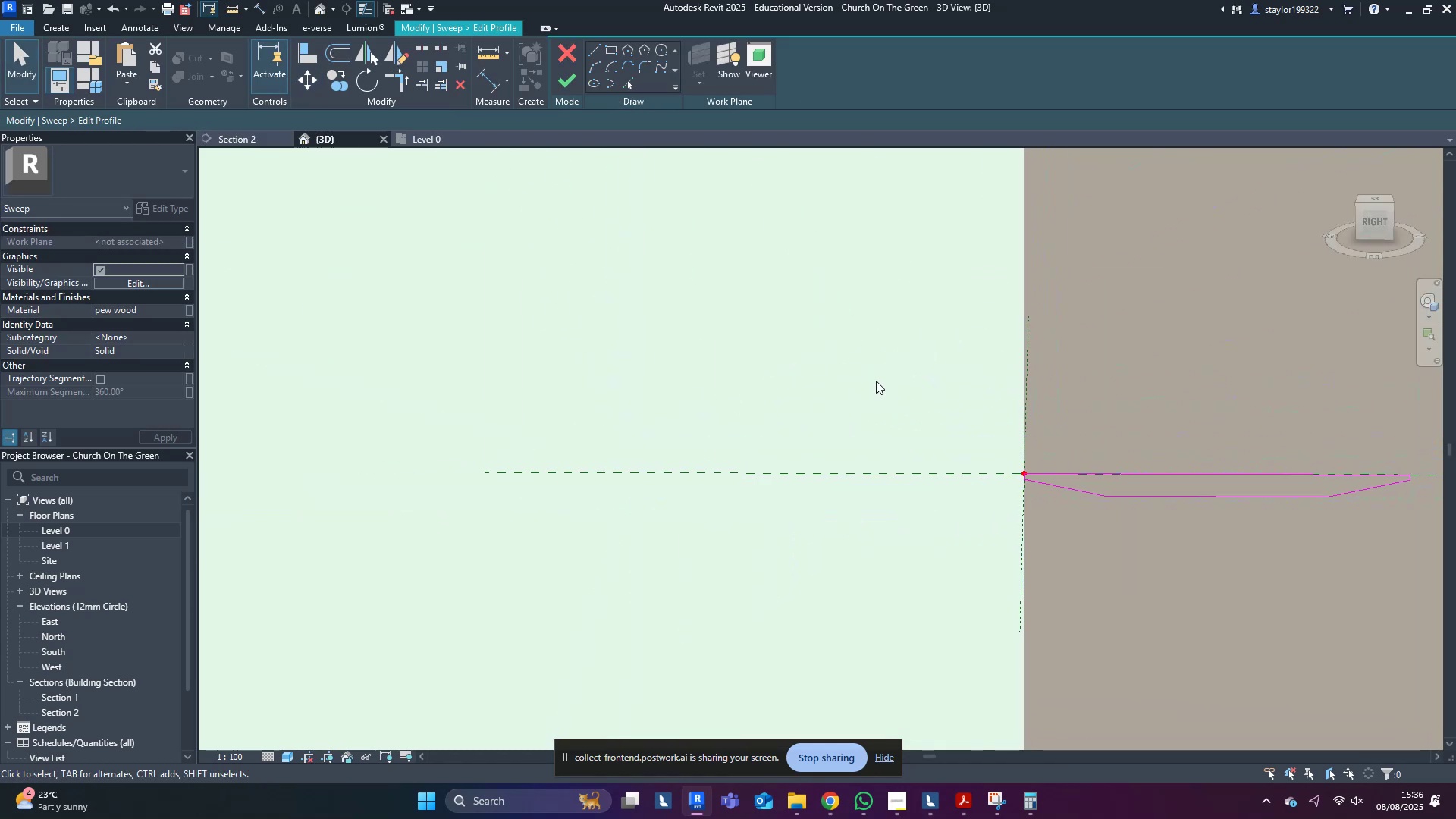 
scroll: coordinate [857, 403], scroll_direction: down, amount: 8.0
 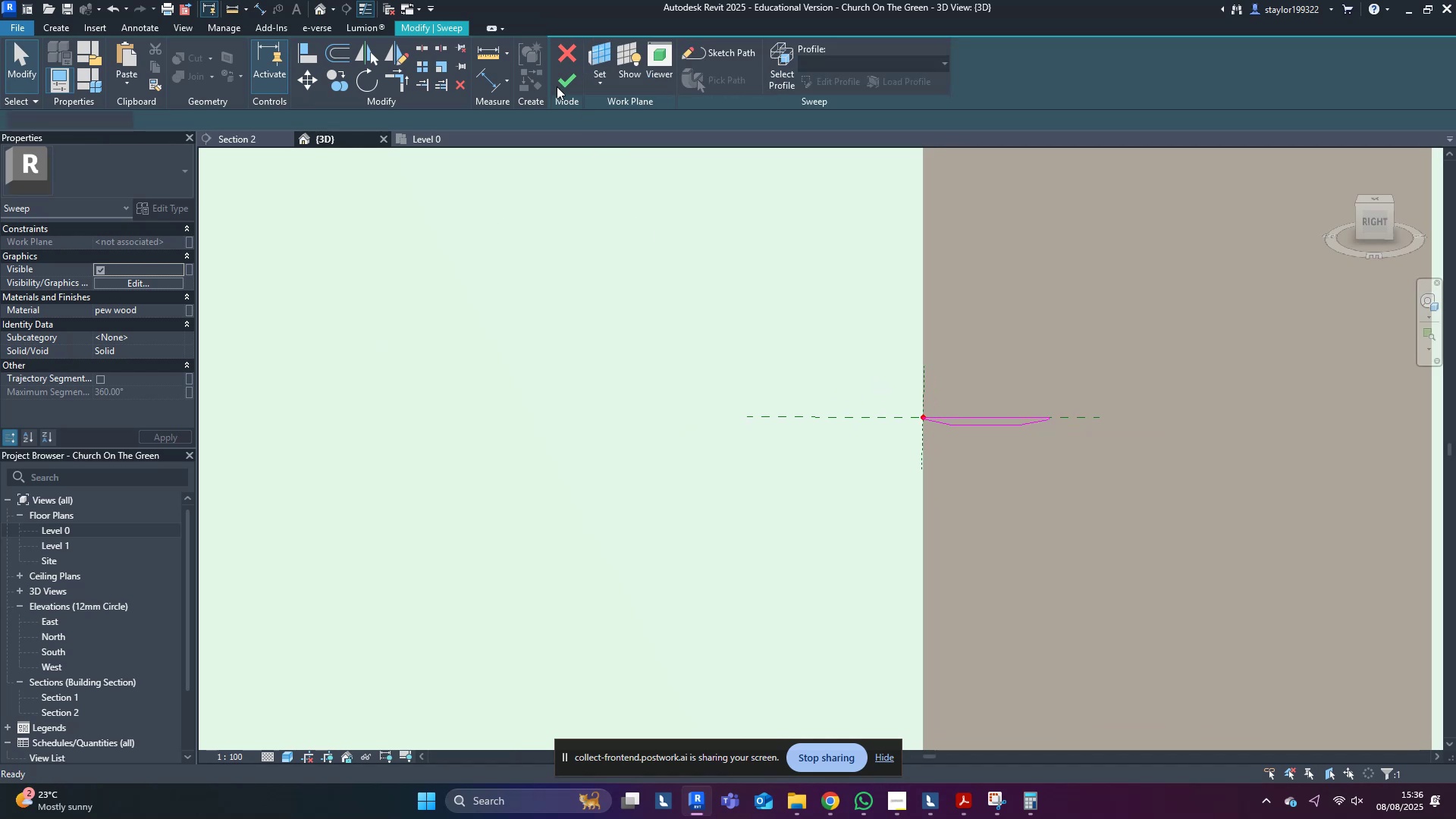 
left_click([560, 83])
 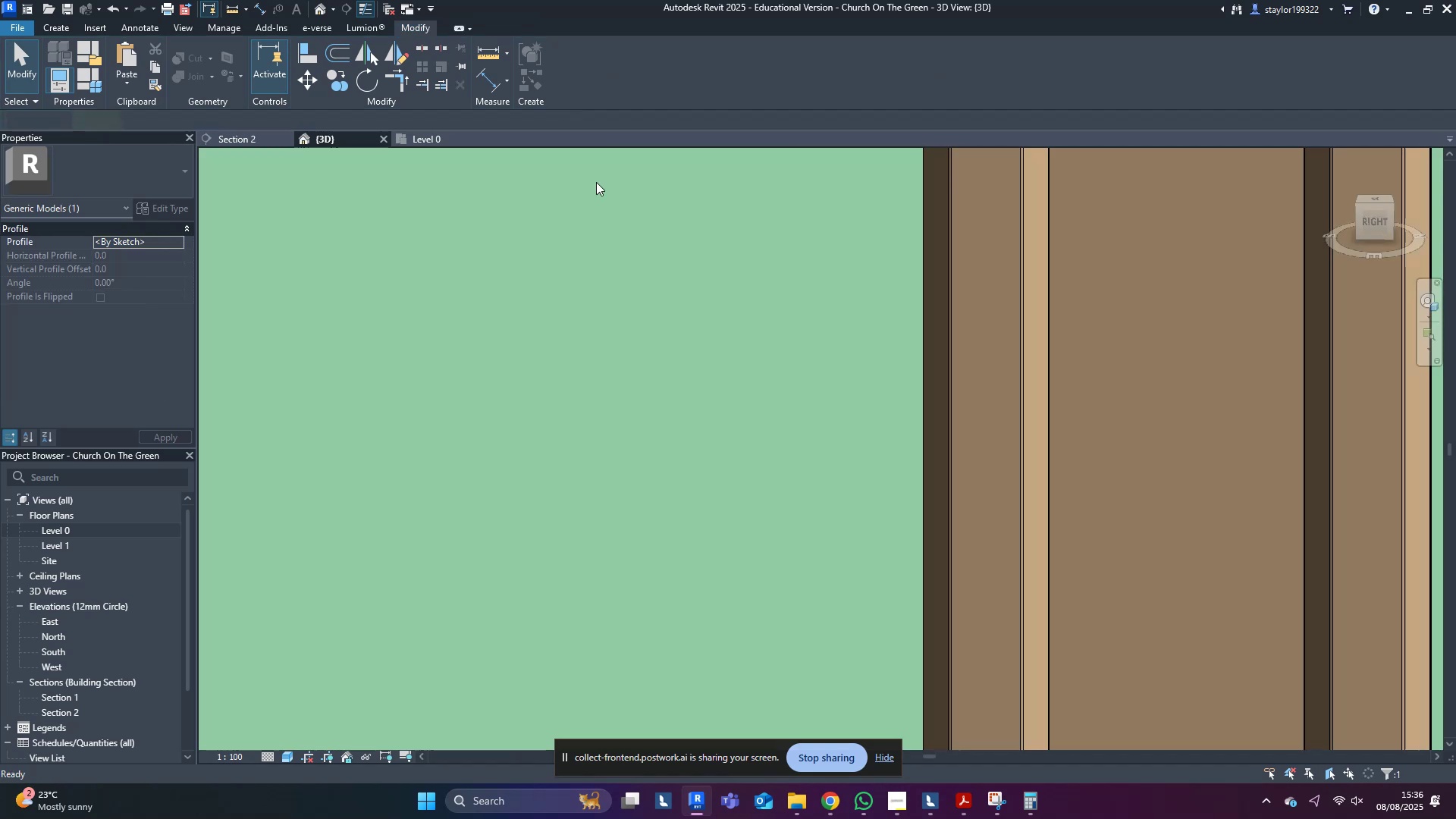 
scroll: coordinate [746, 482], scroll_direction: down, amount: 15.0
 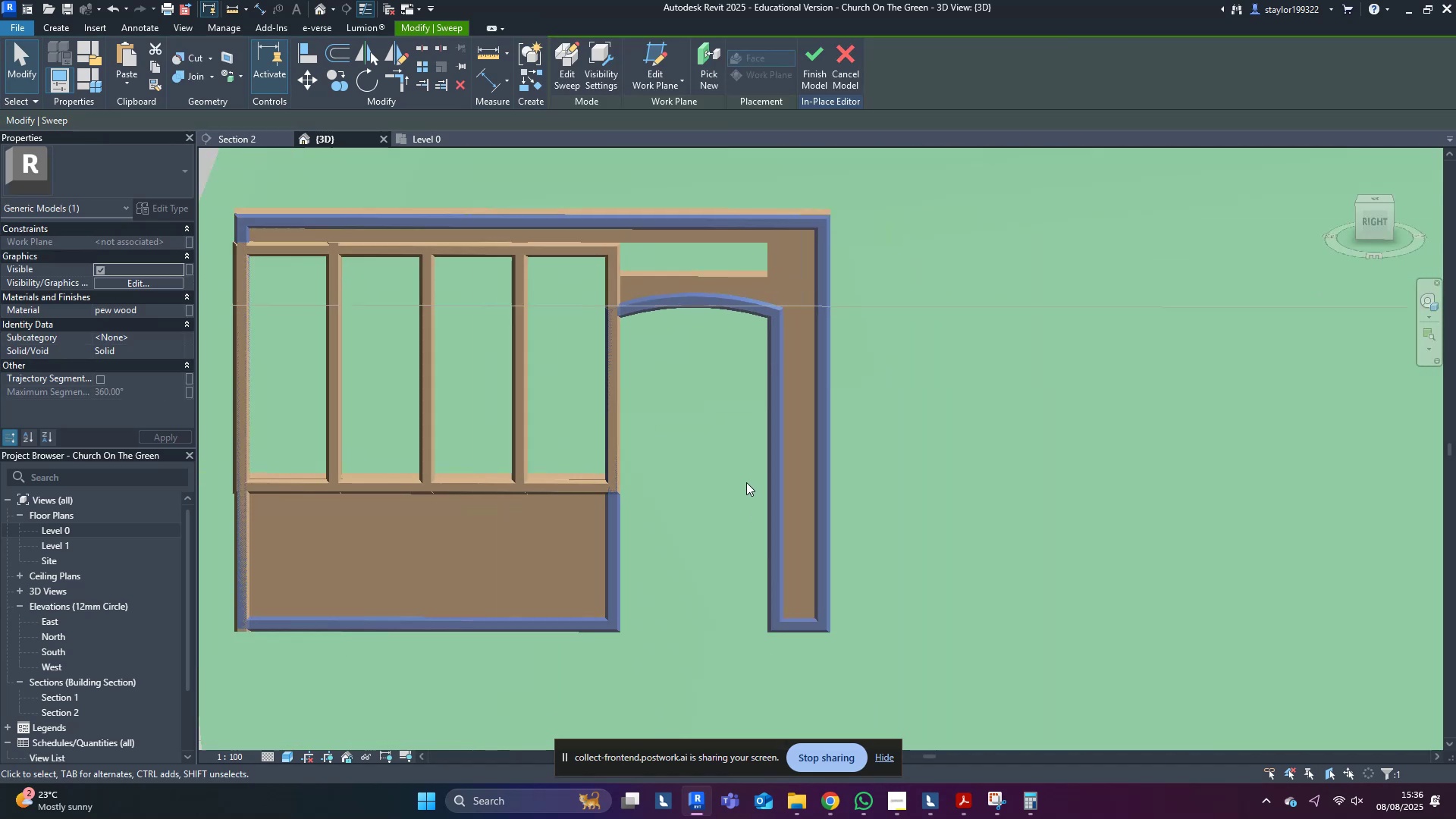 
key(Escape)
 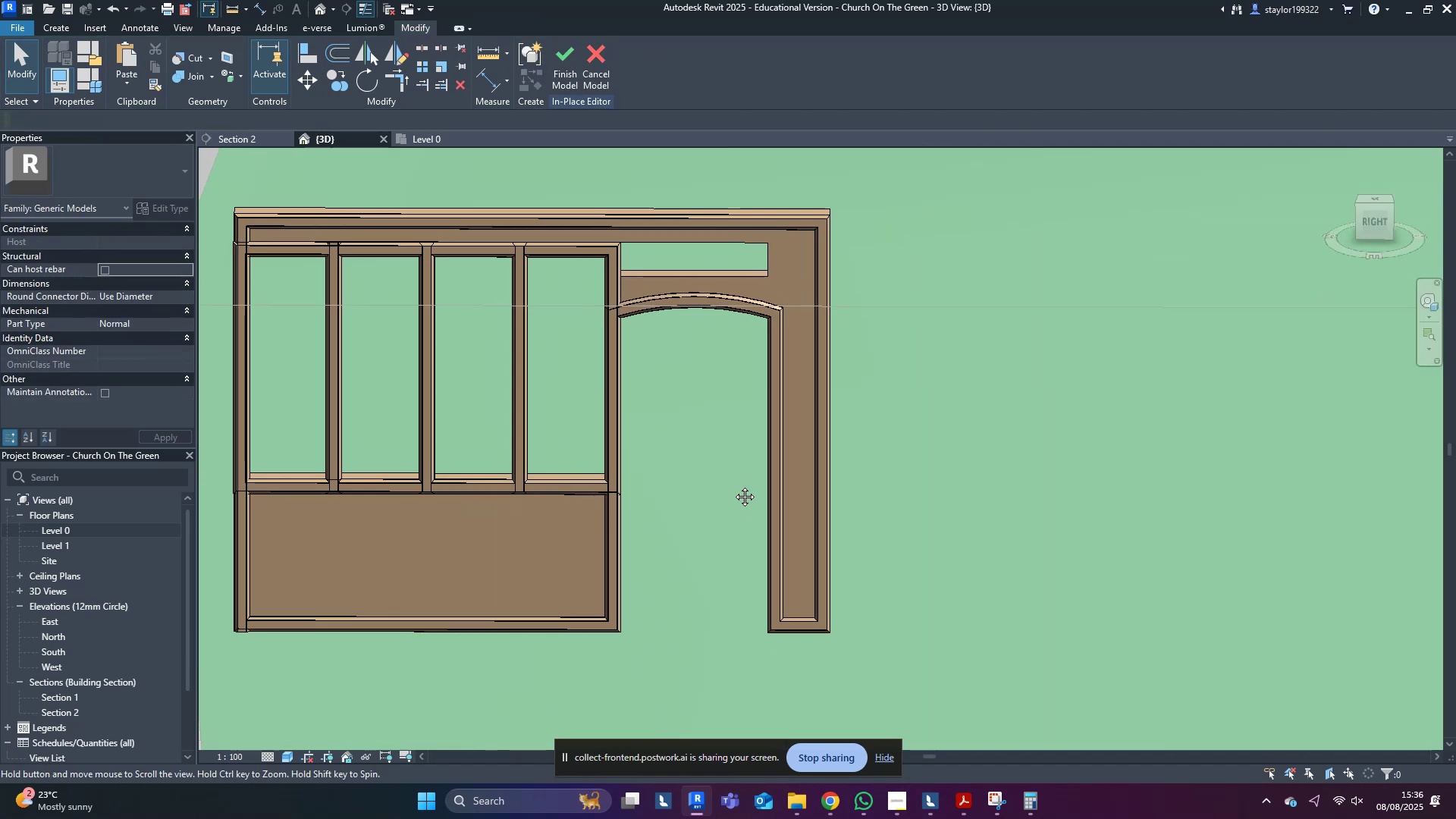 
scroll: coordinate [835, 482], scroll_direction: down, amount: 3.0
 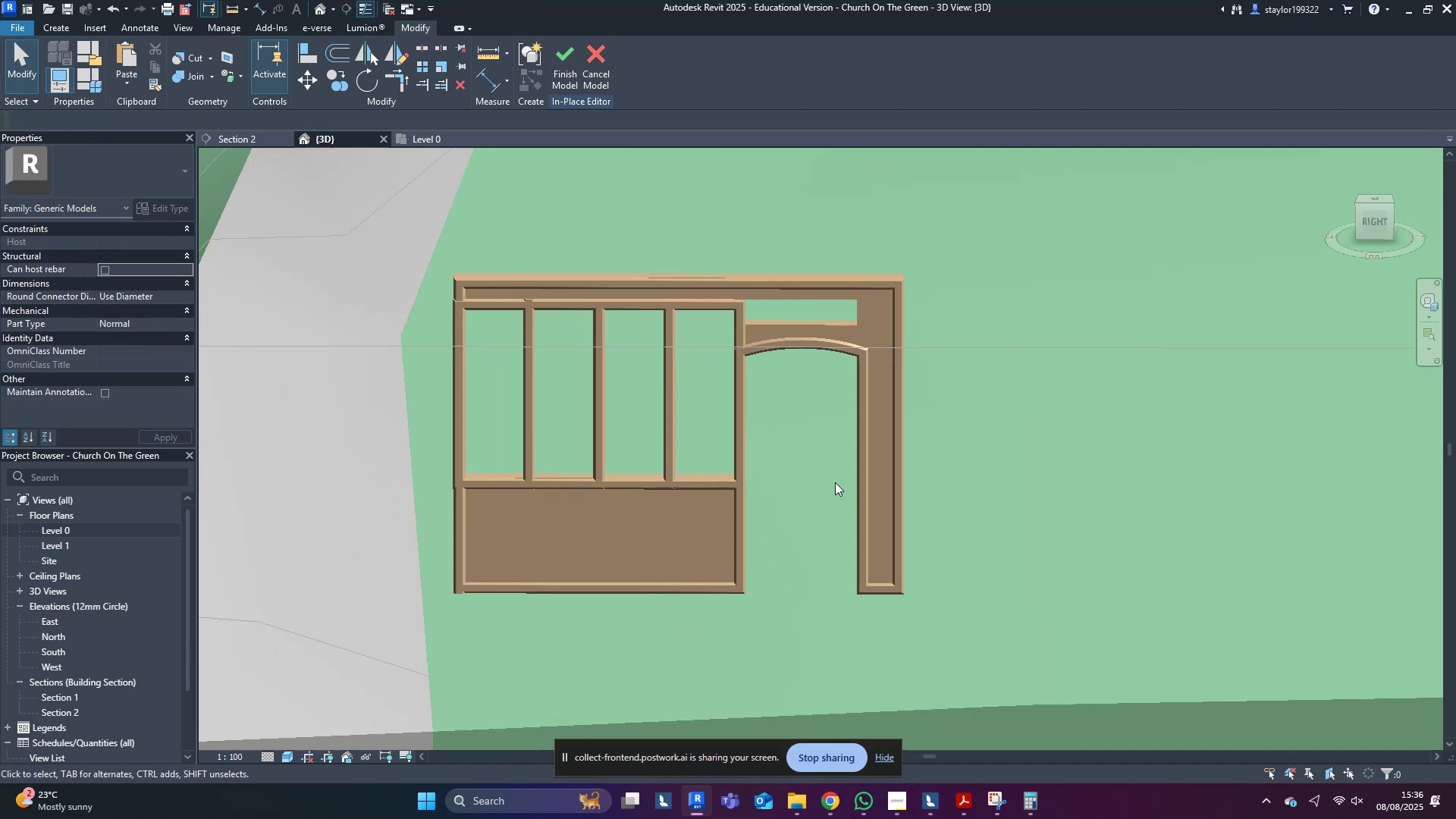 
hold_key(key=ShiftLeft, duration=1.53)
 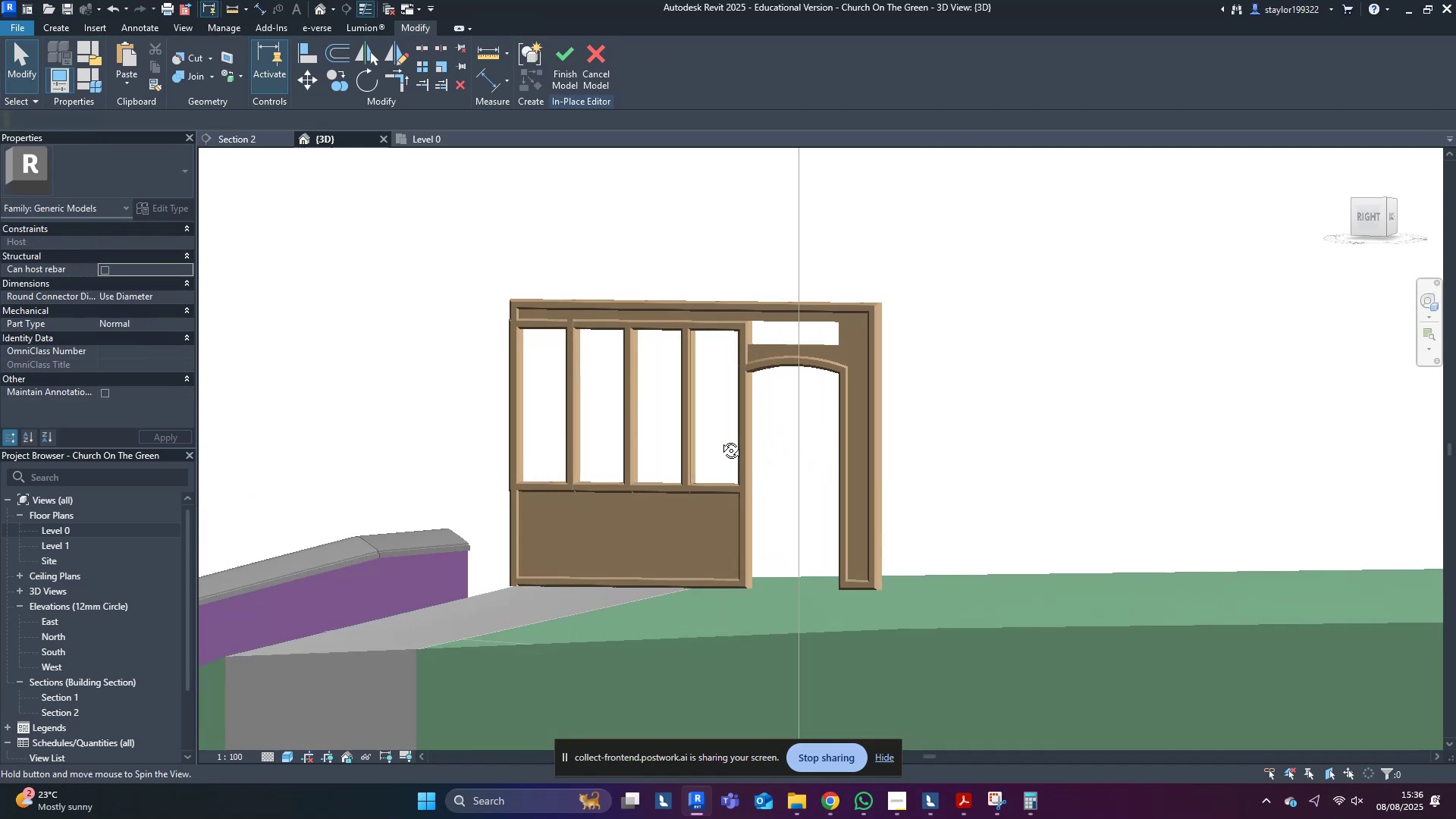 
hold_key(key=ShiftLeft, duration=1.51)
 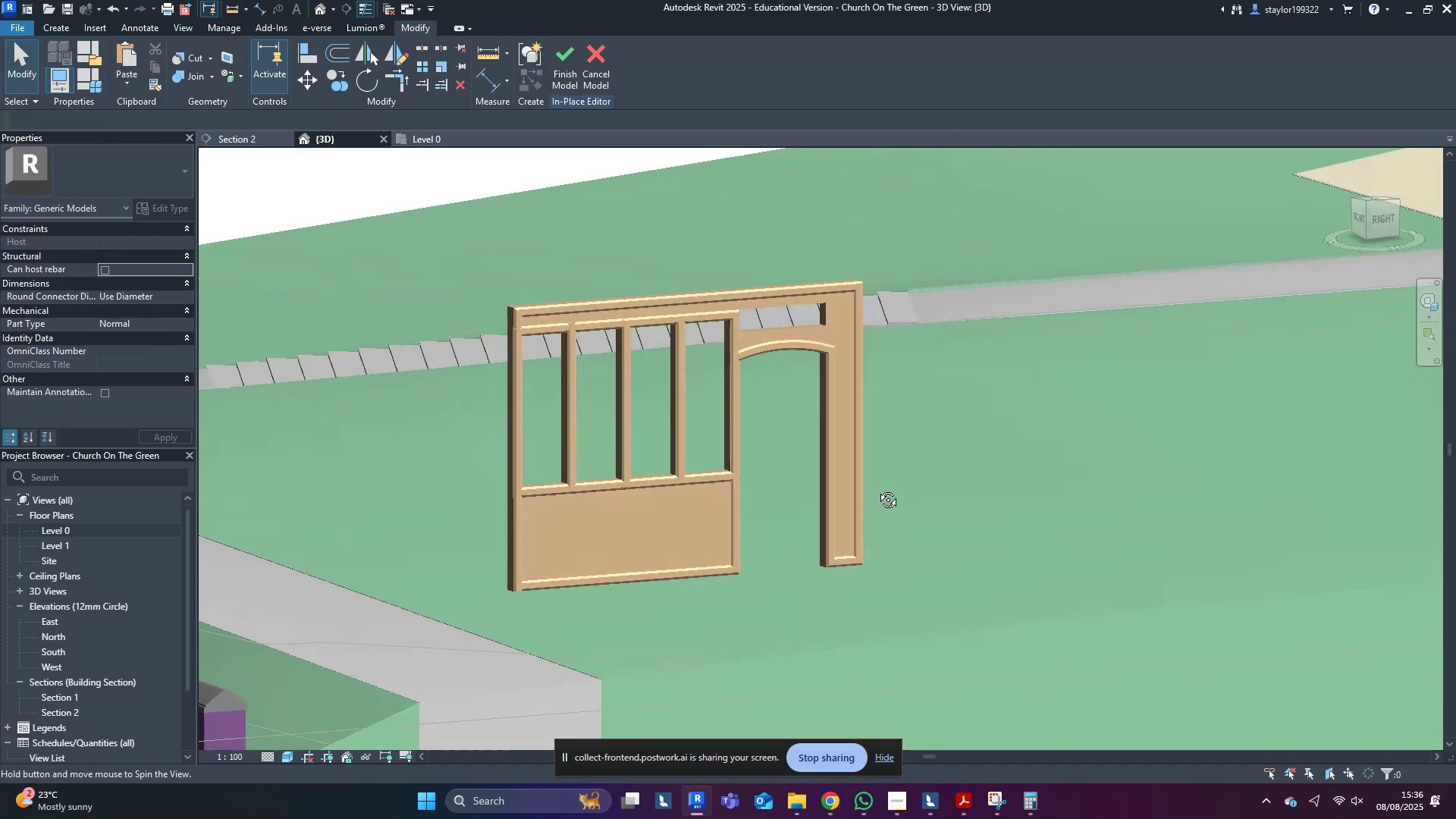 
hold_key(key=ShiftLeft, duration=1.52)
 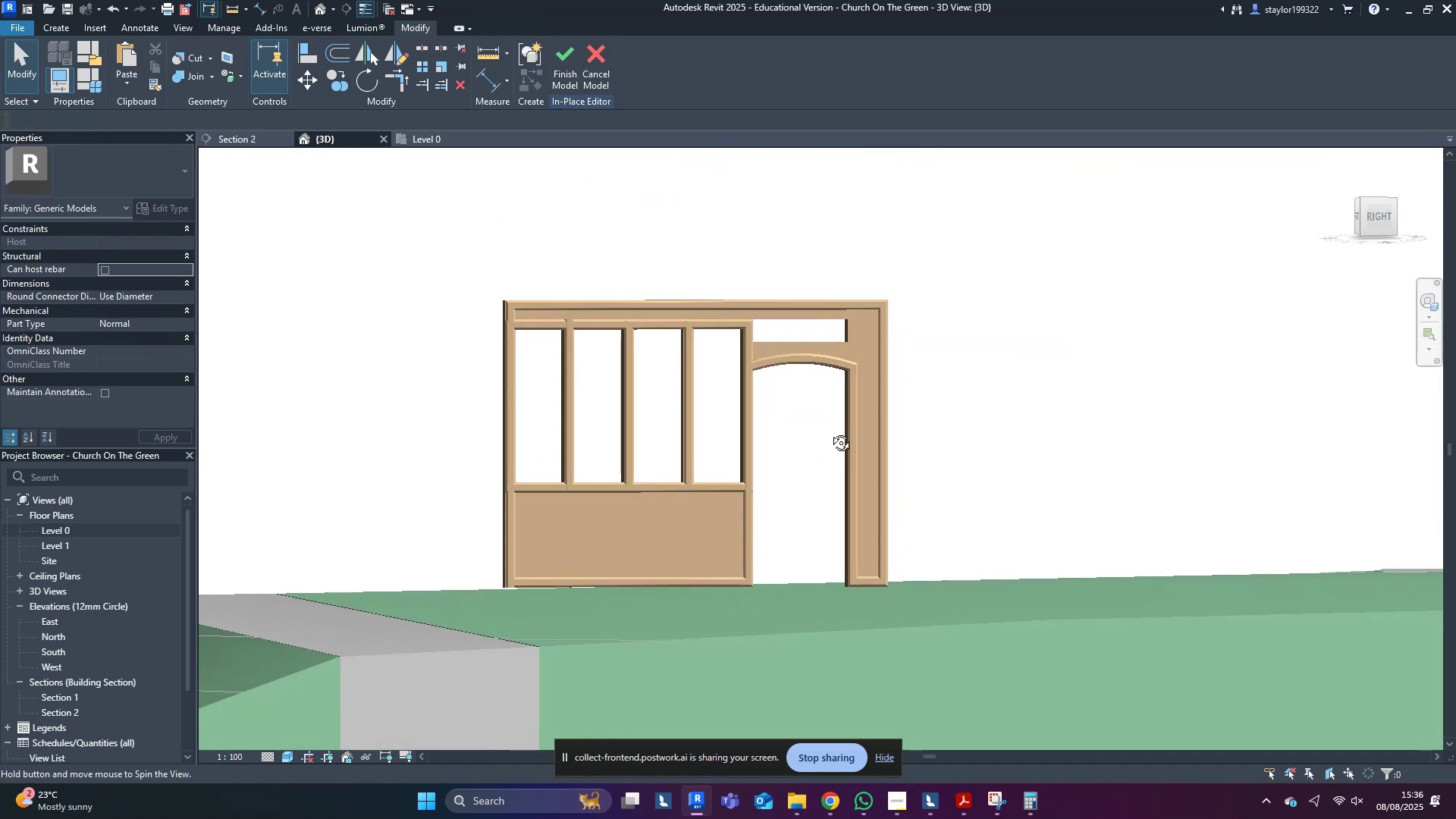 
key(Shift+ShiftLeft)
 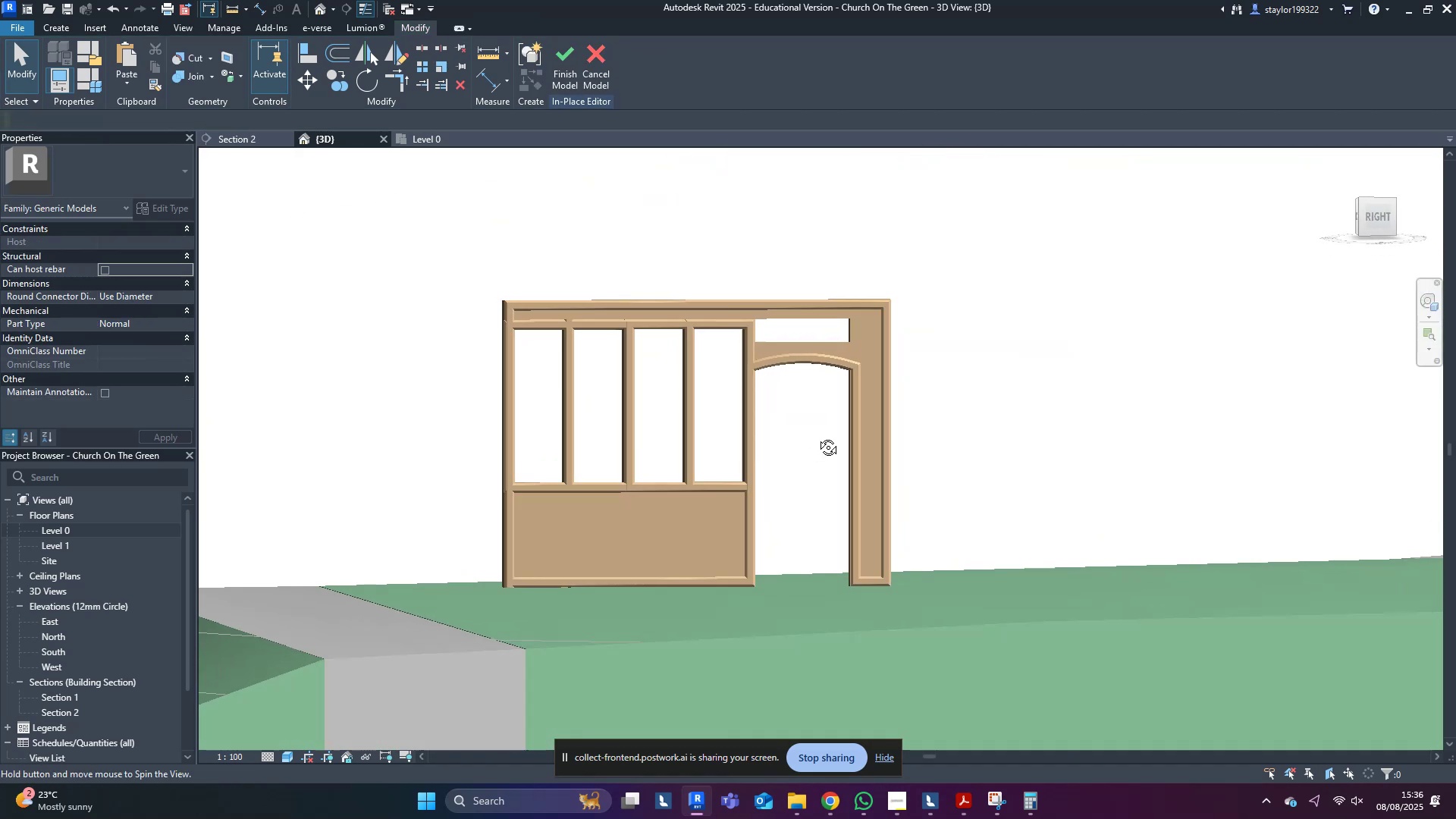 
key(Shift+ShiftLeft)
 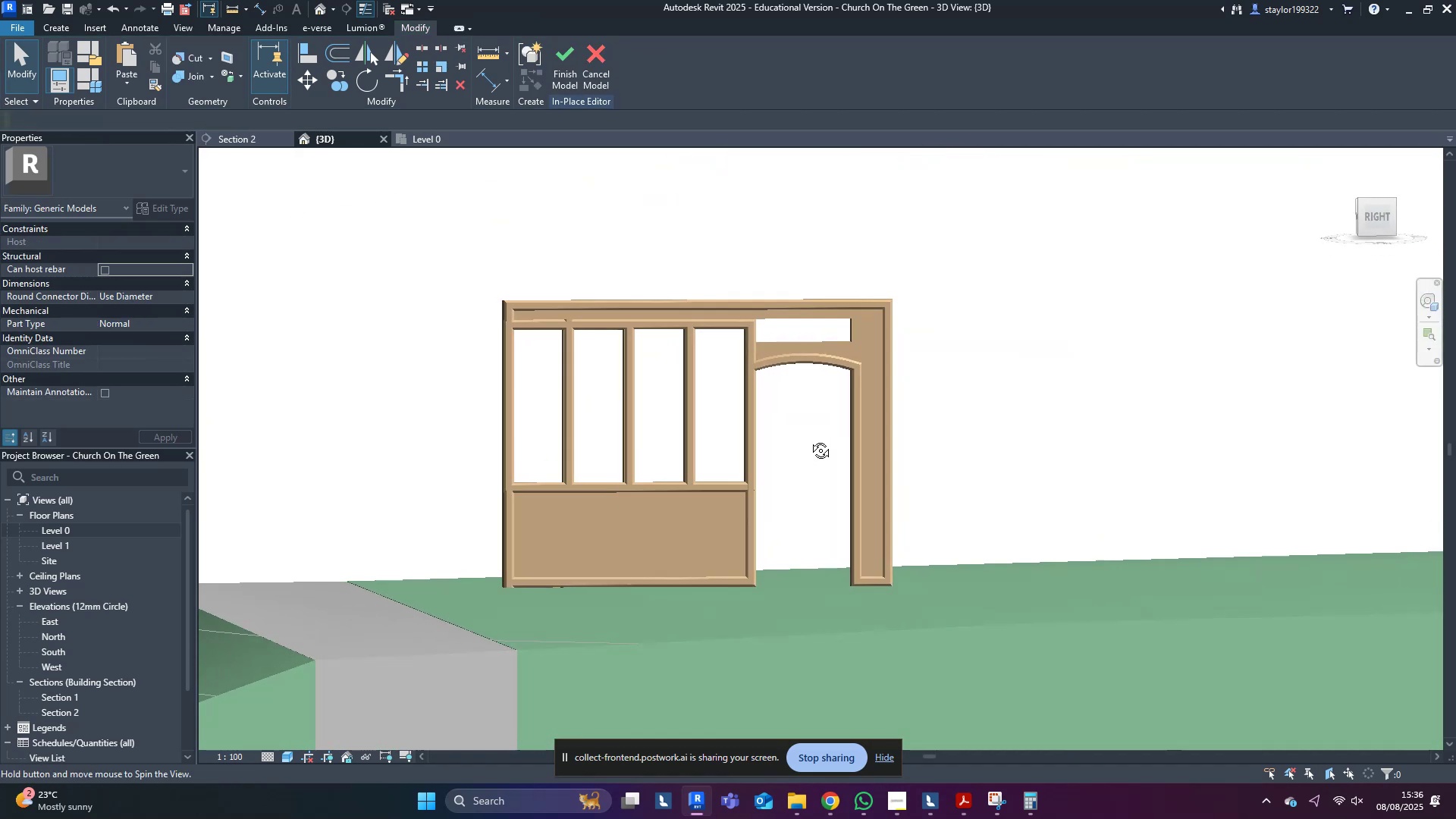 
key(Shift+ShiftLeft)
 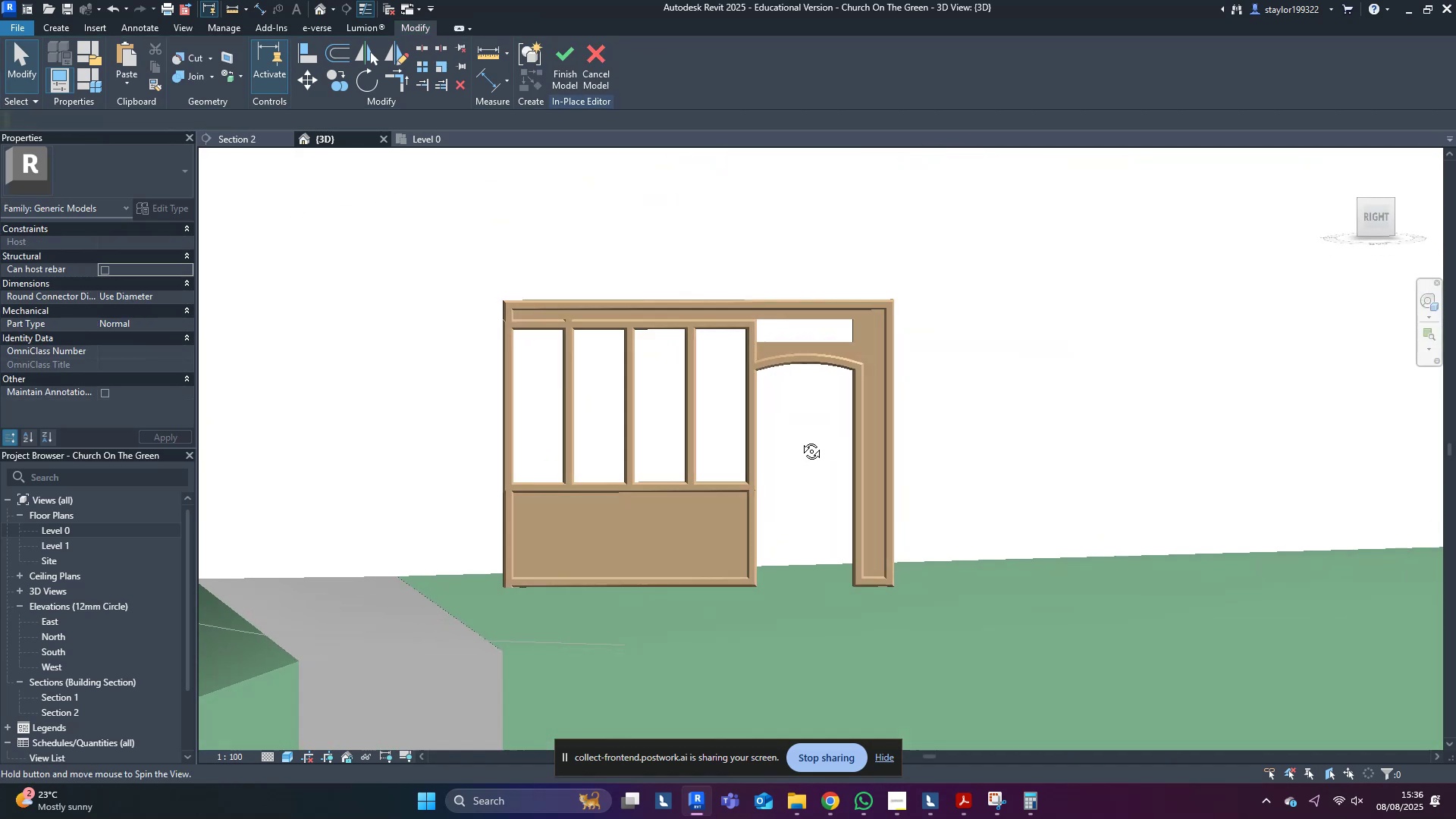 
key(Shift+ShiftLeft)
 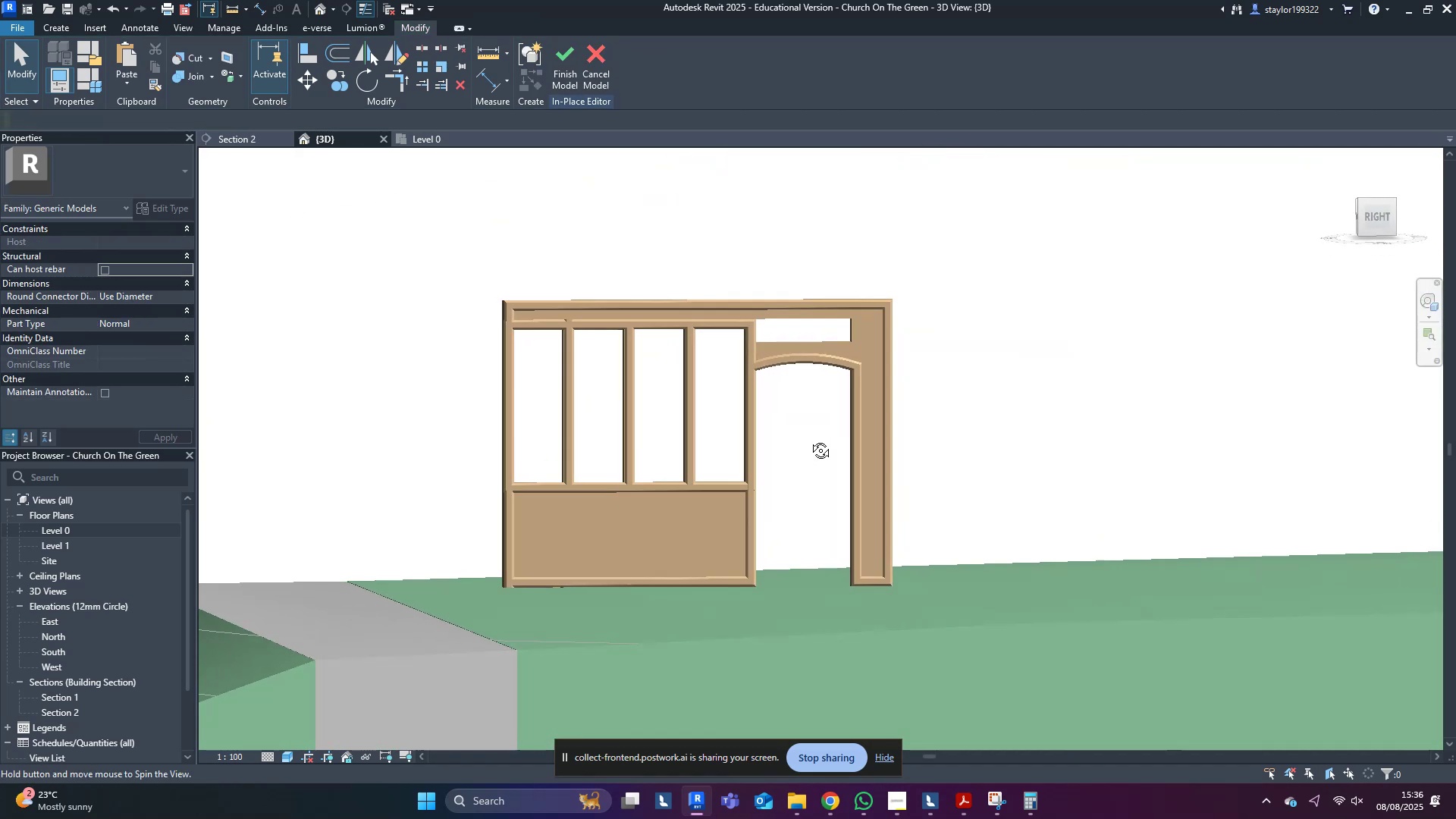 
key(Shift+ShiftLeft)
 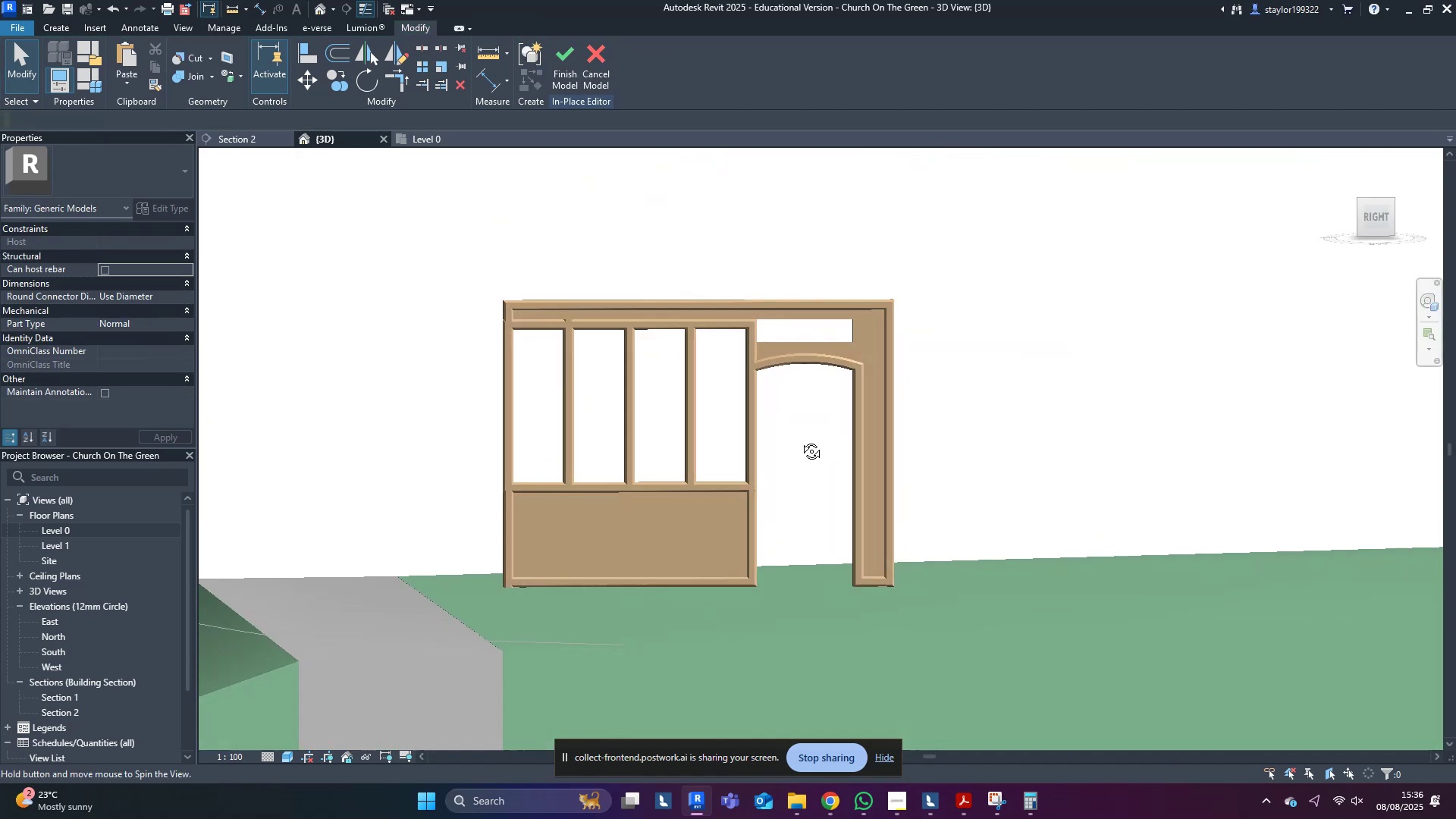 
key(Shift+ShiftLeft)
 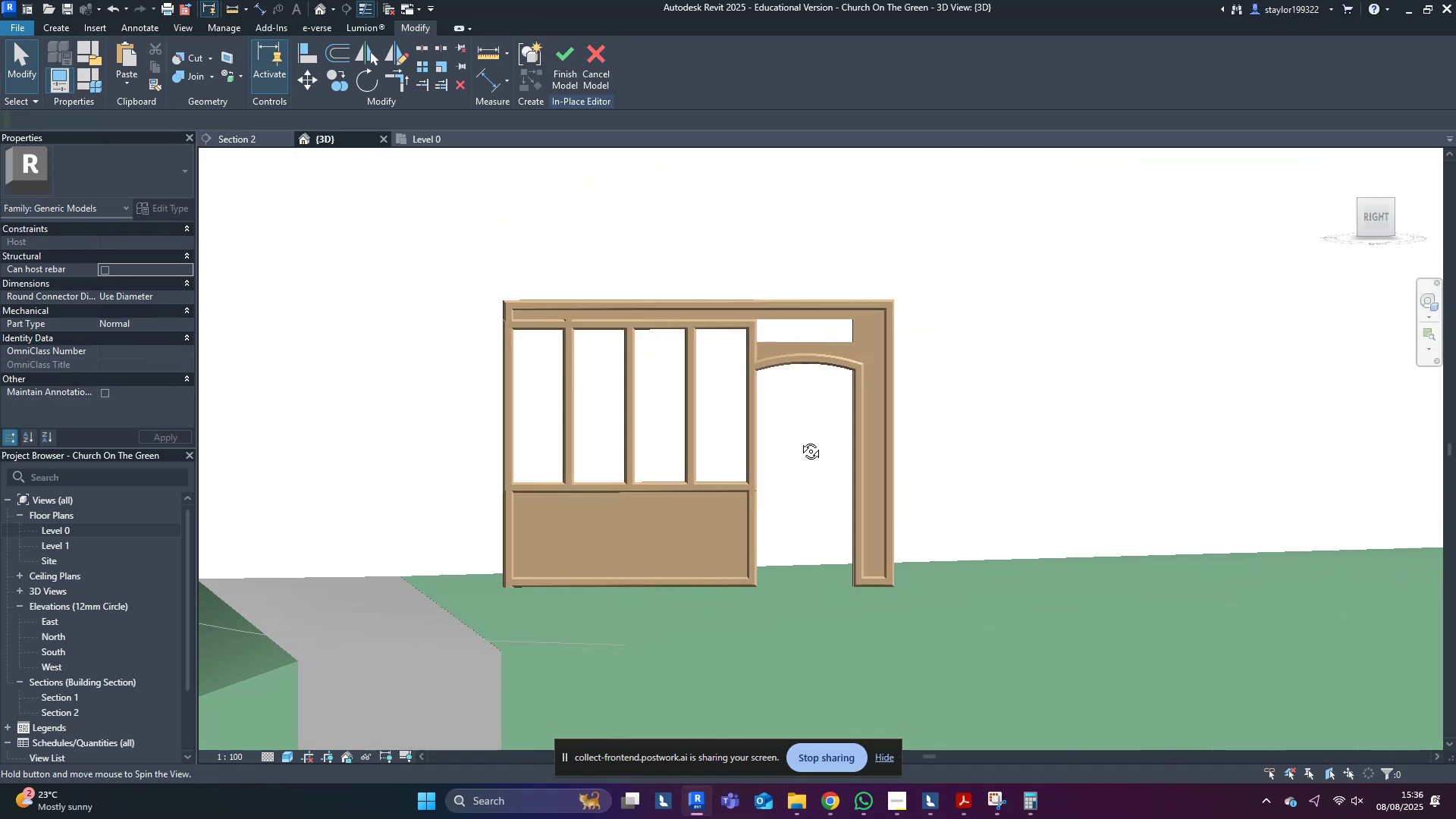 
key(Shift+ShiftLeft)
 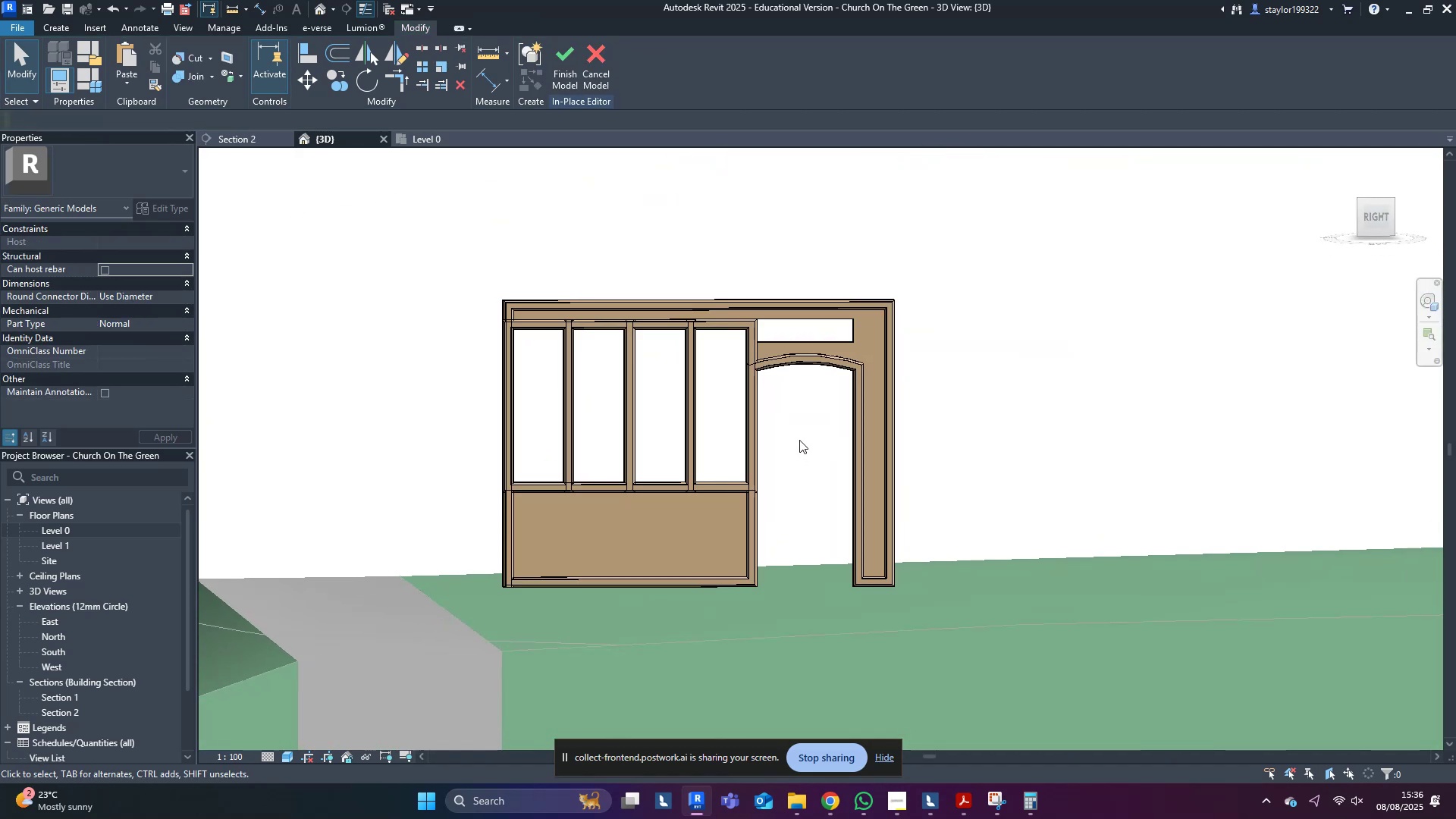 
key(Shift+ShiftLeft)
 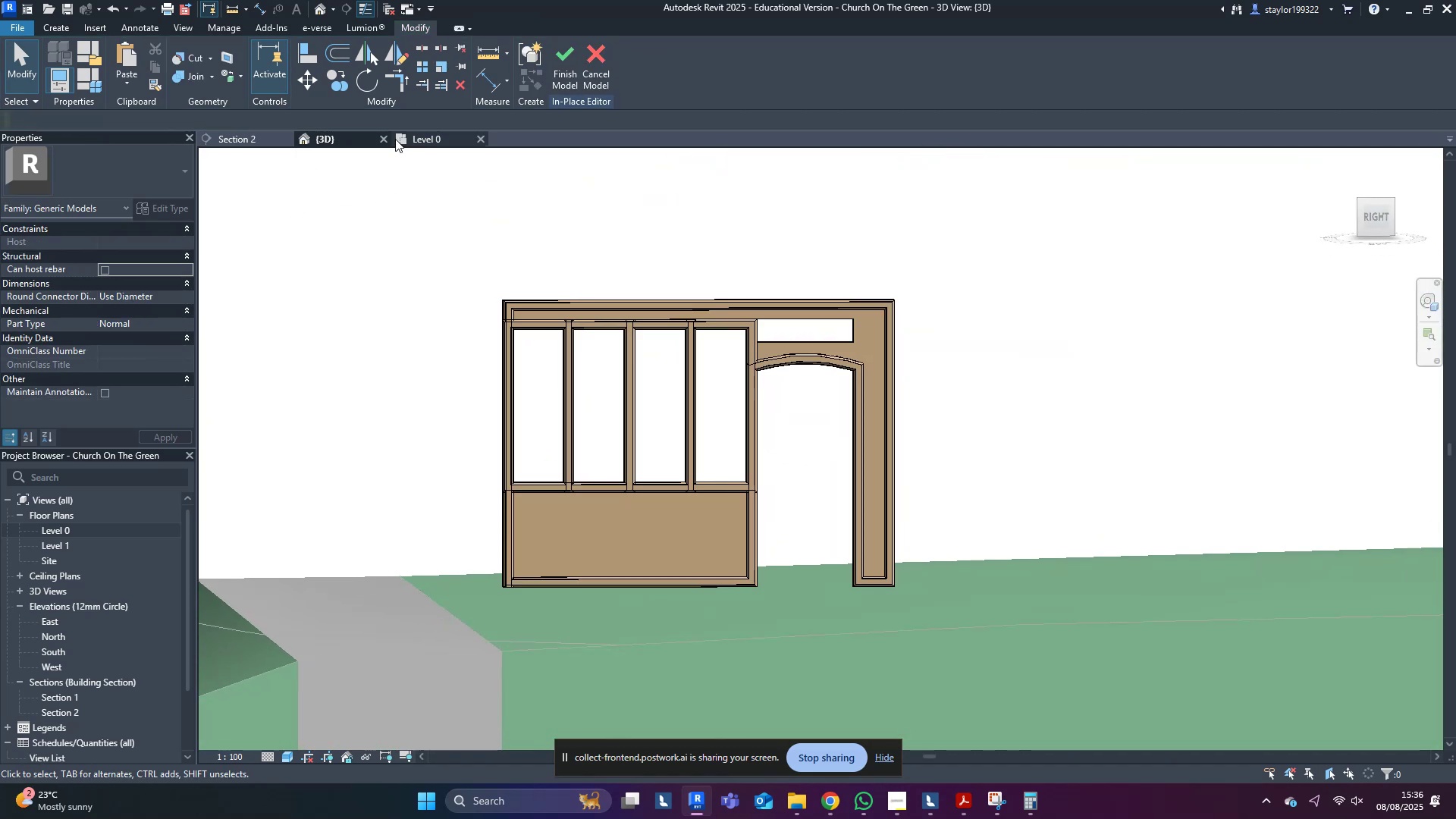 
left_click([231, 140])
 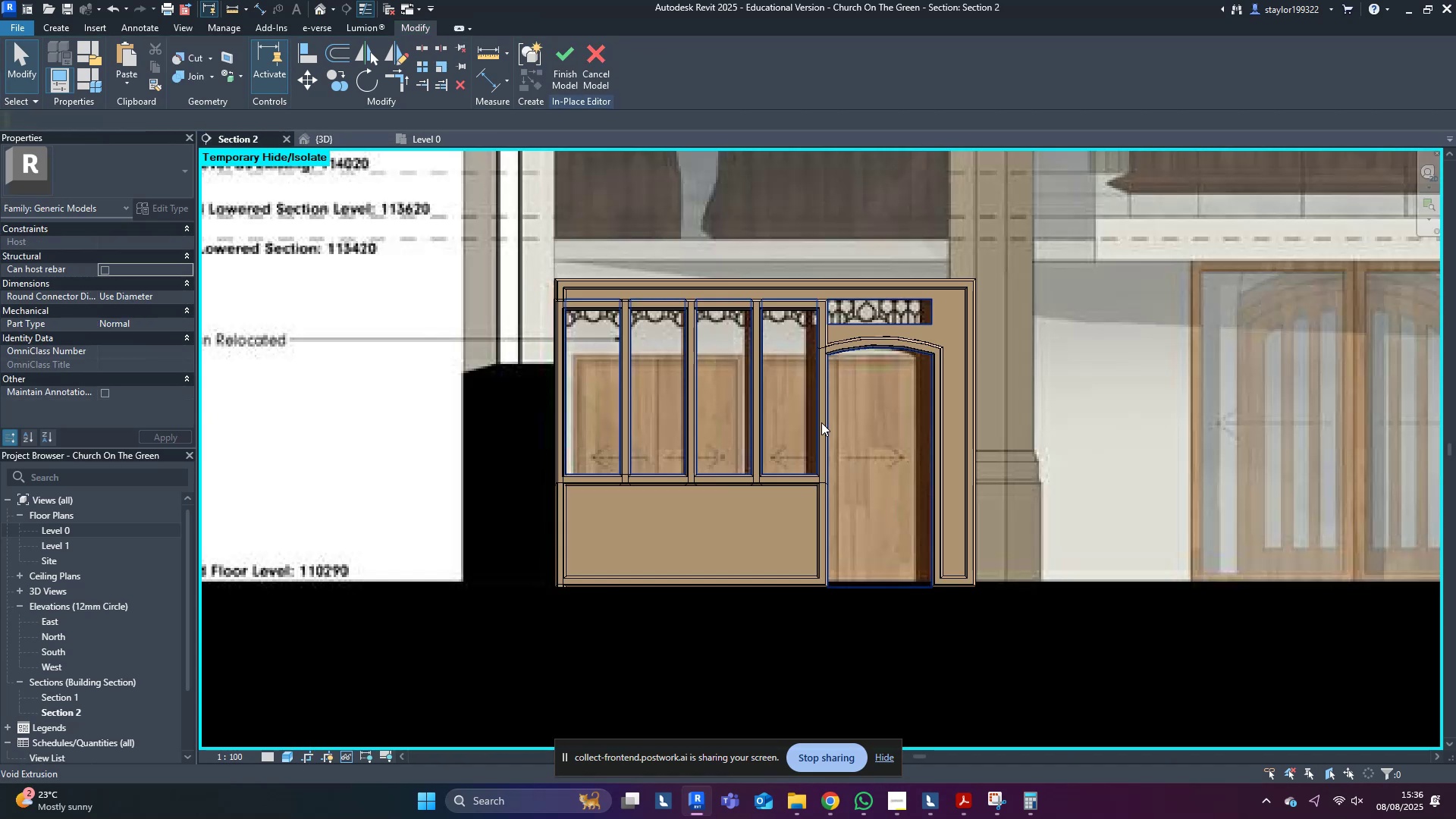 
middle_click([822, 425])
 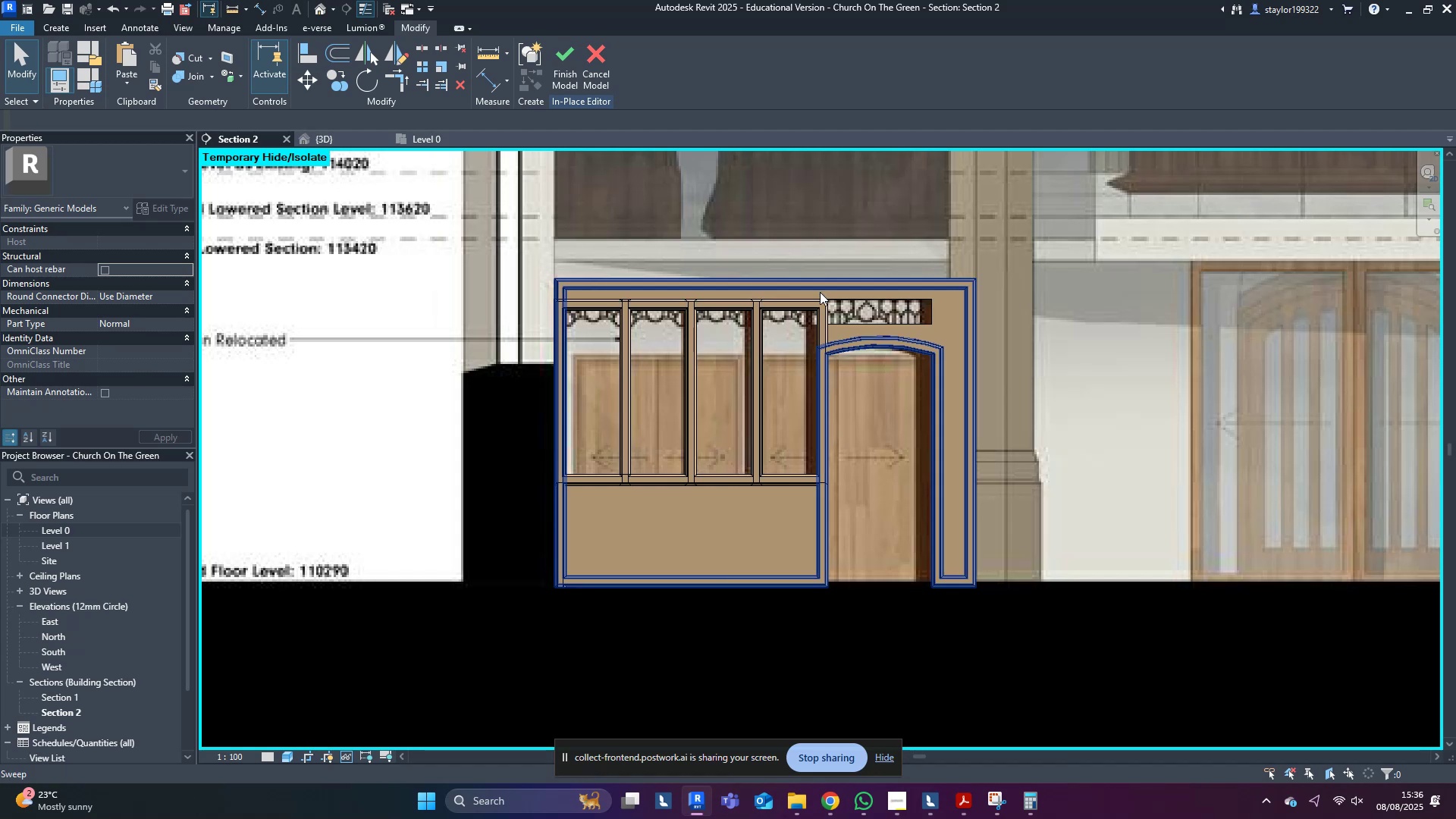 
scroll: coordinate [809, 296], scroll_direction: up, amount: 4.0
 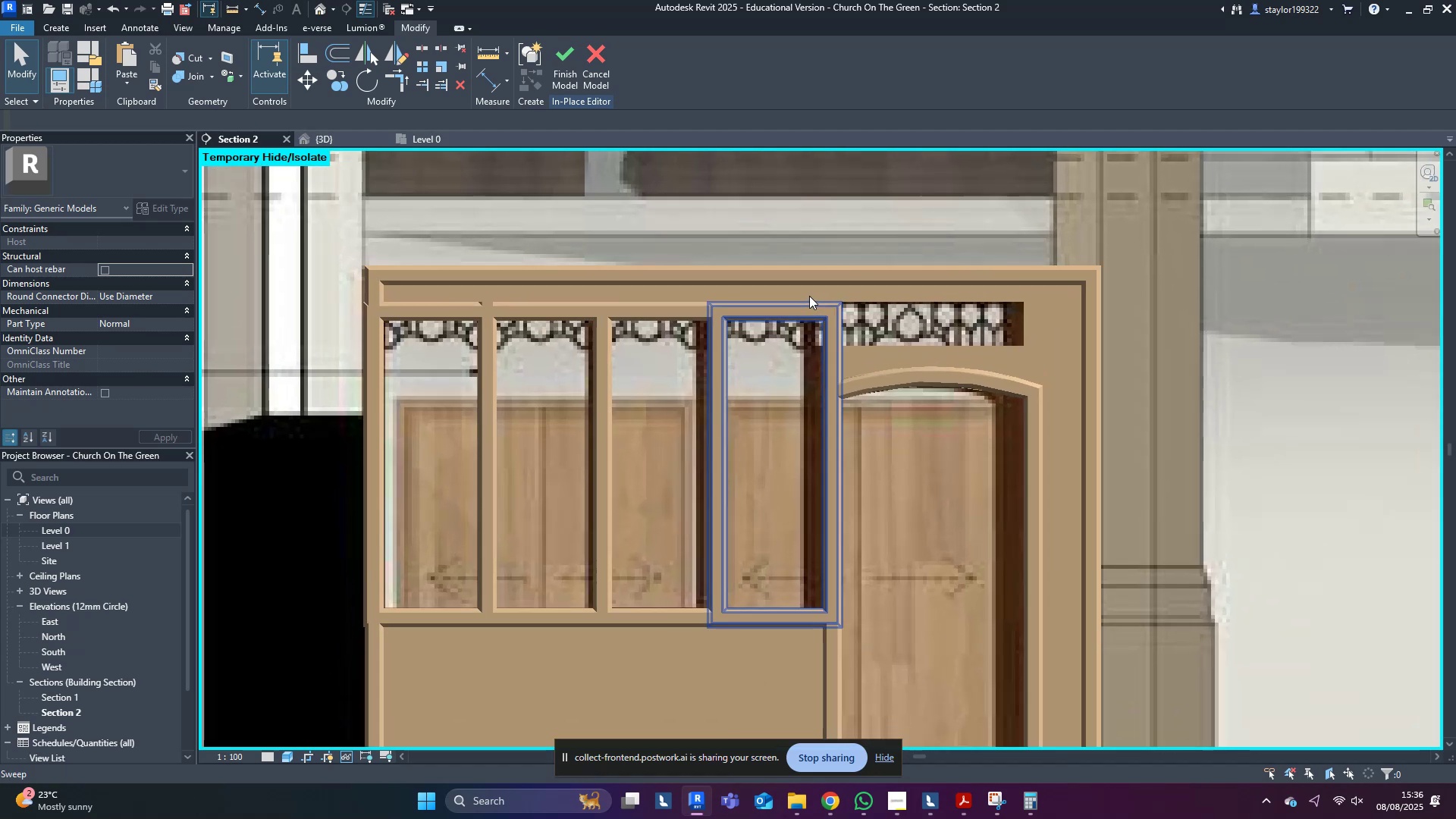 
type(wf)
 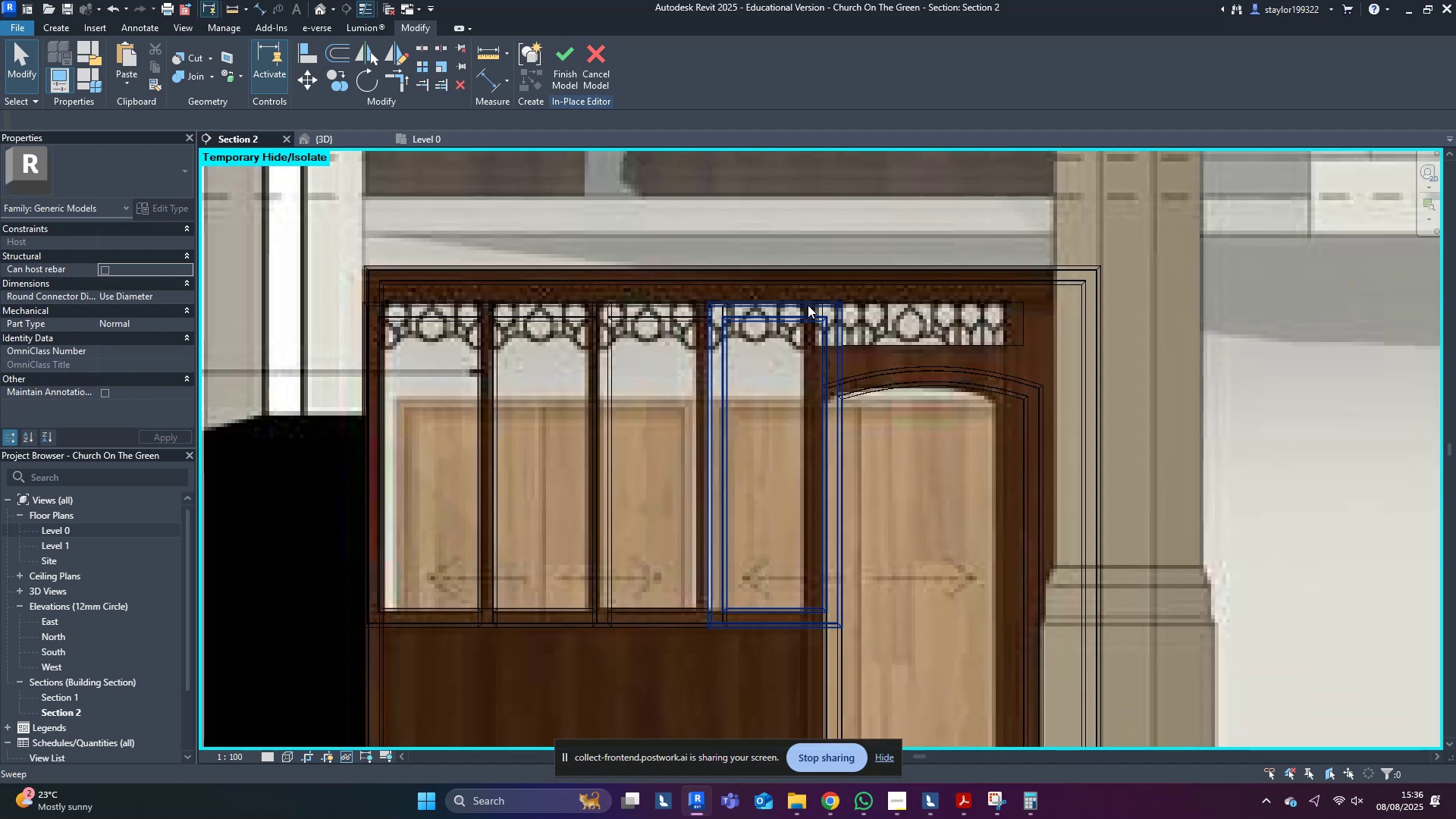 
scroll: coordinate [792, 305], scroll_direction: up, amount: 1.0
 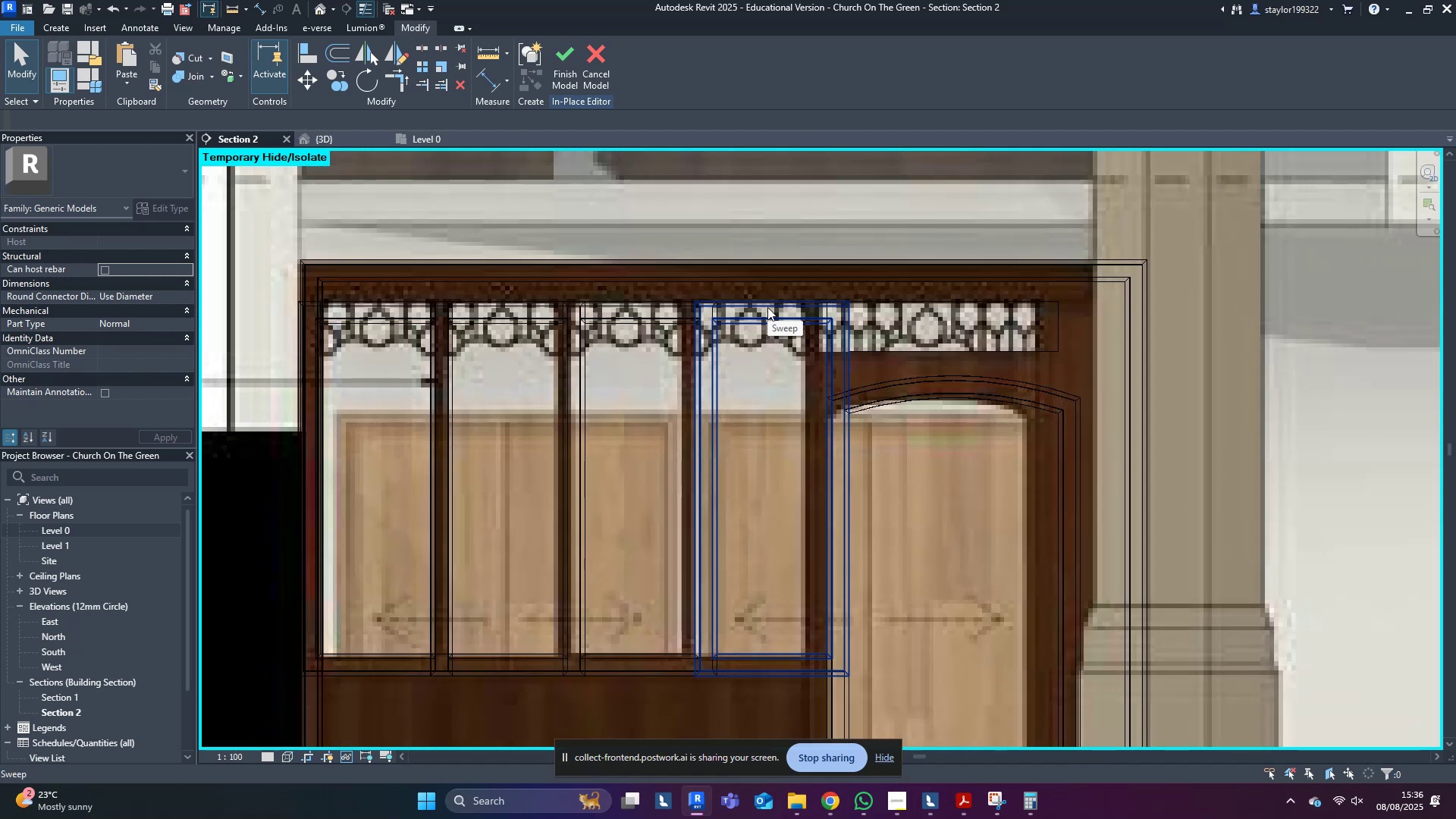 
wait(5.3)
 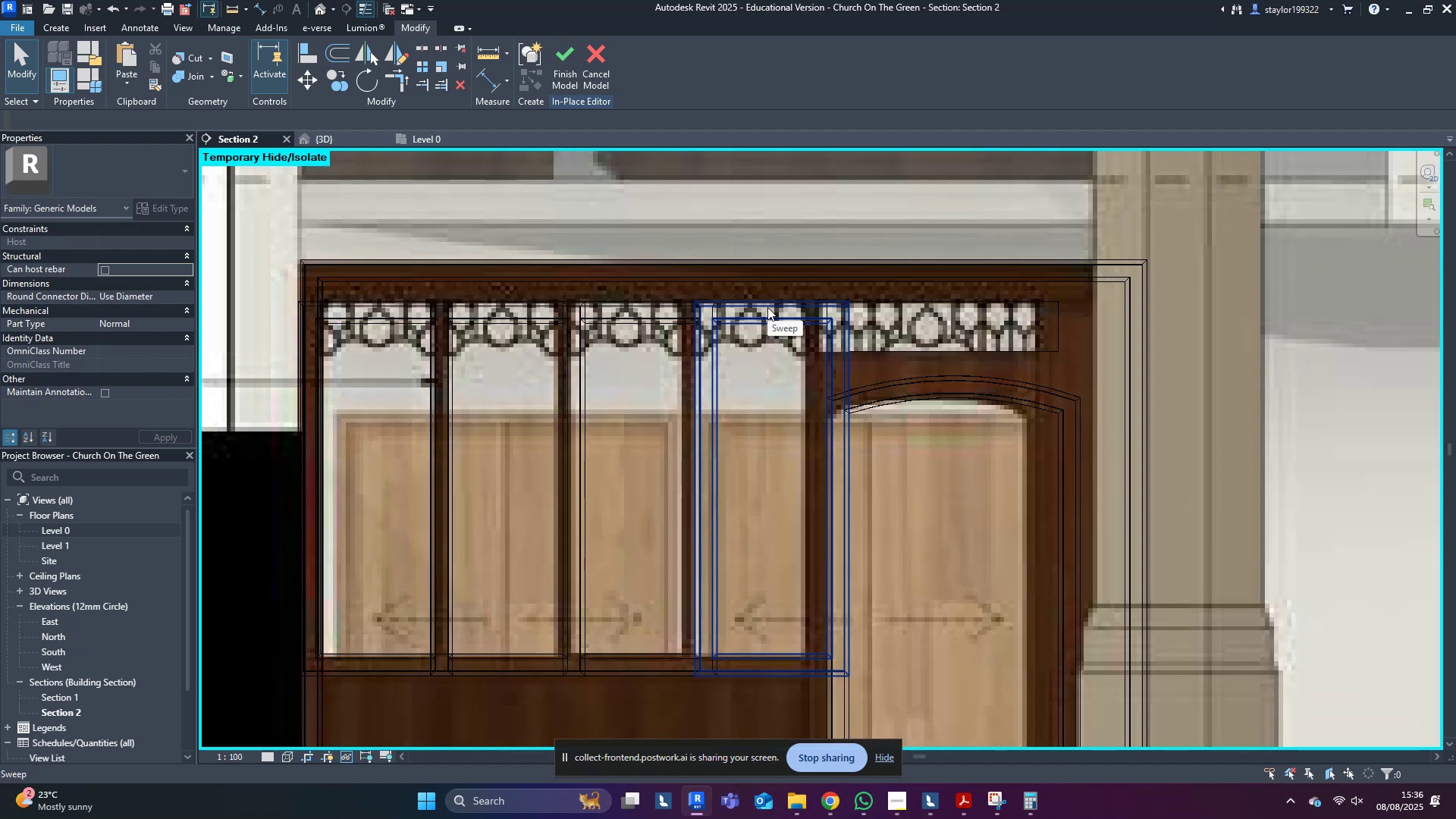 
type(sdwfsd)
 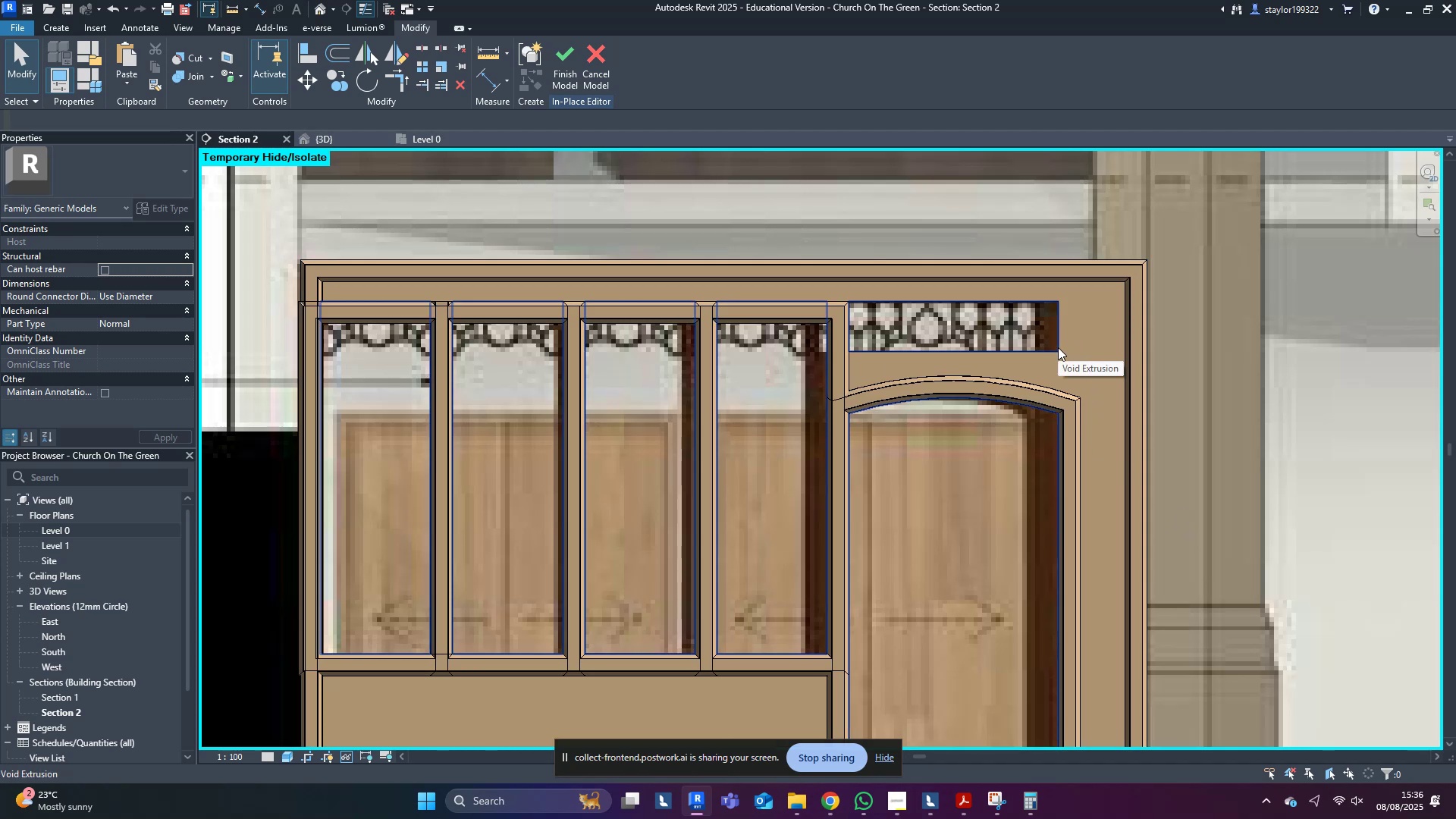 
wait(5.46)
 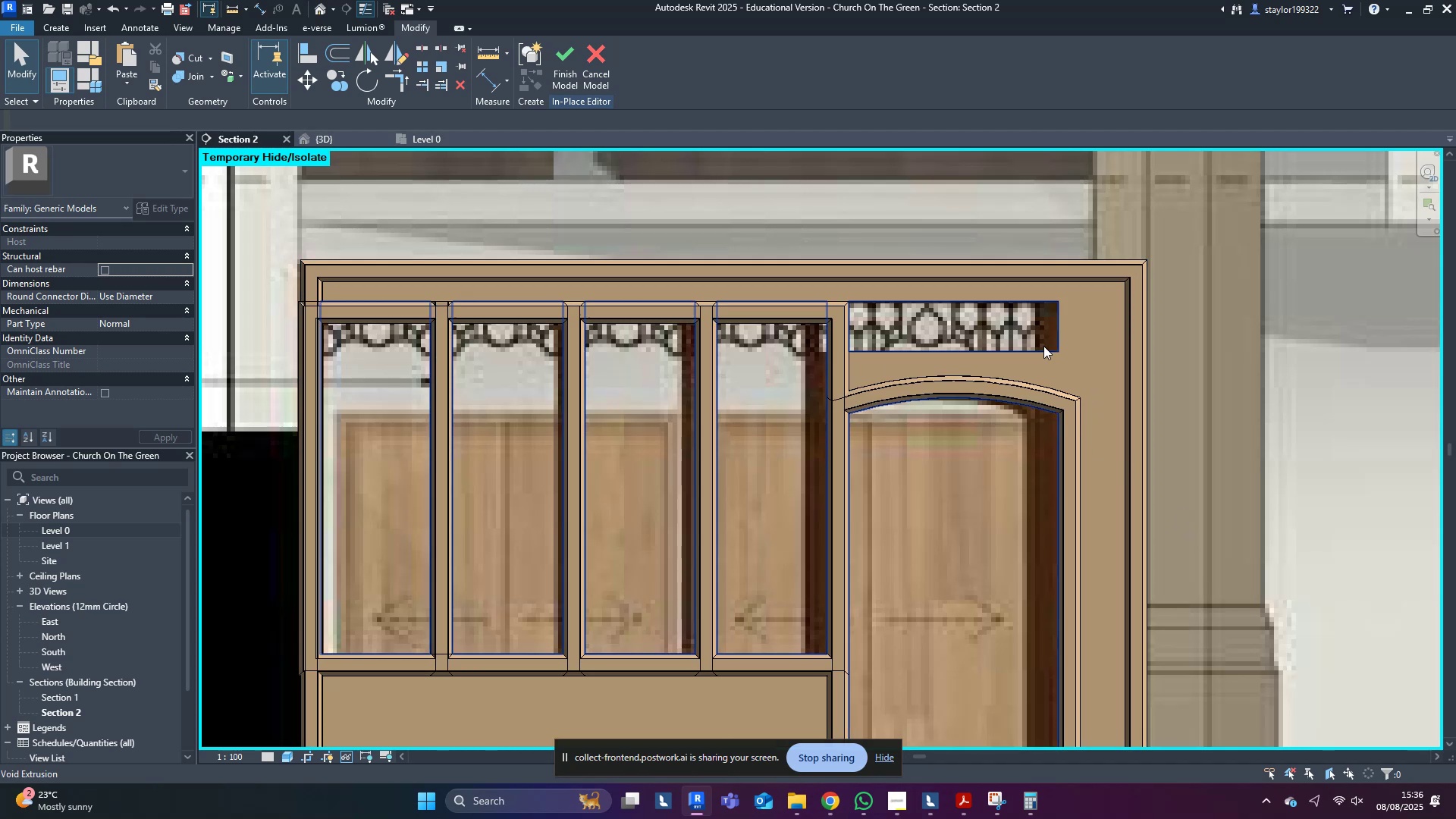 
type(wf)
 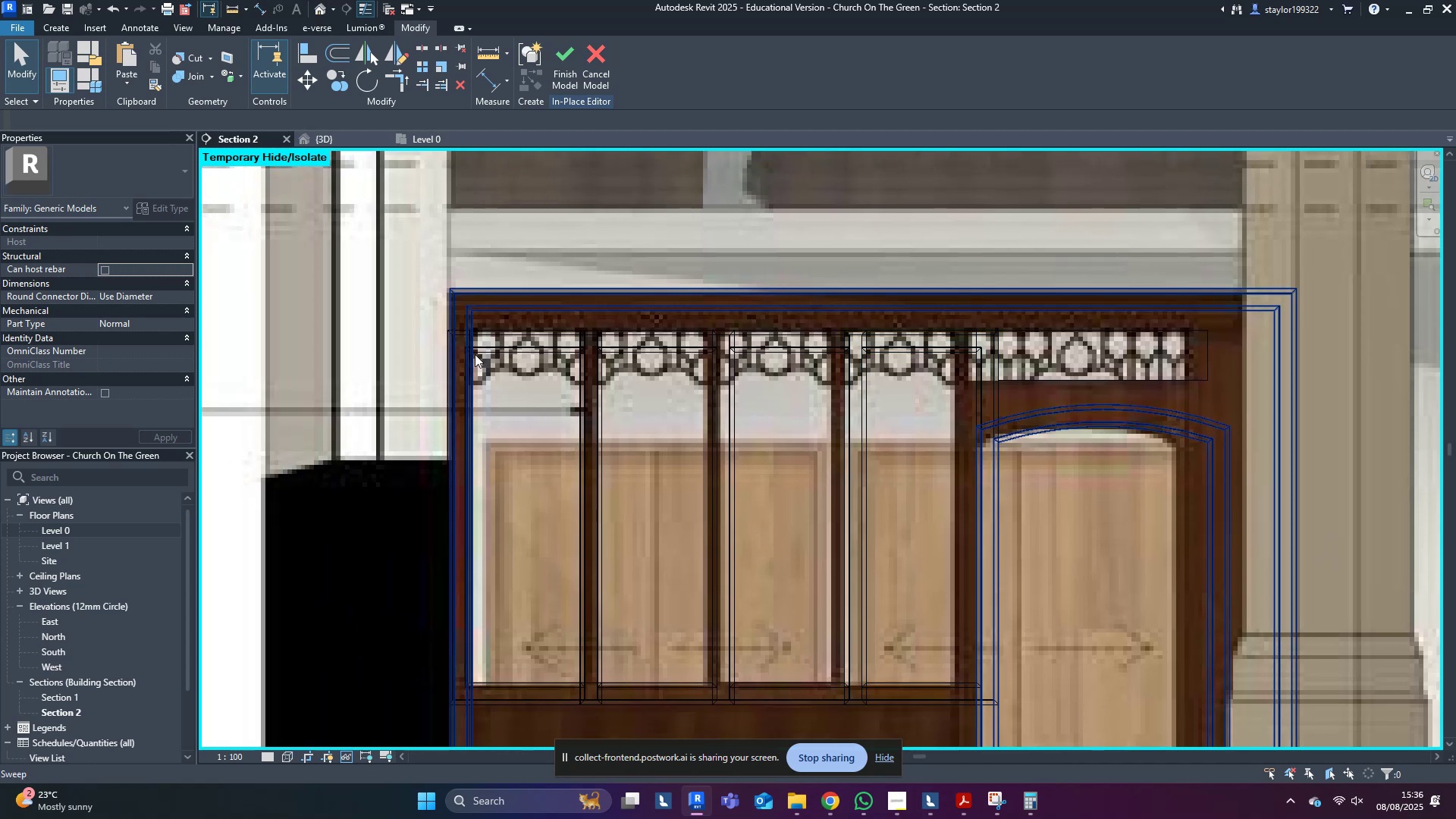 
left_click([496, 344])
 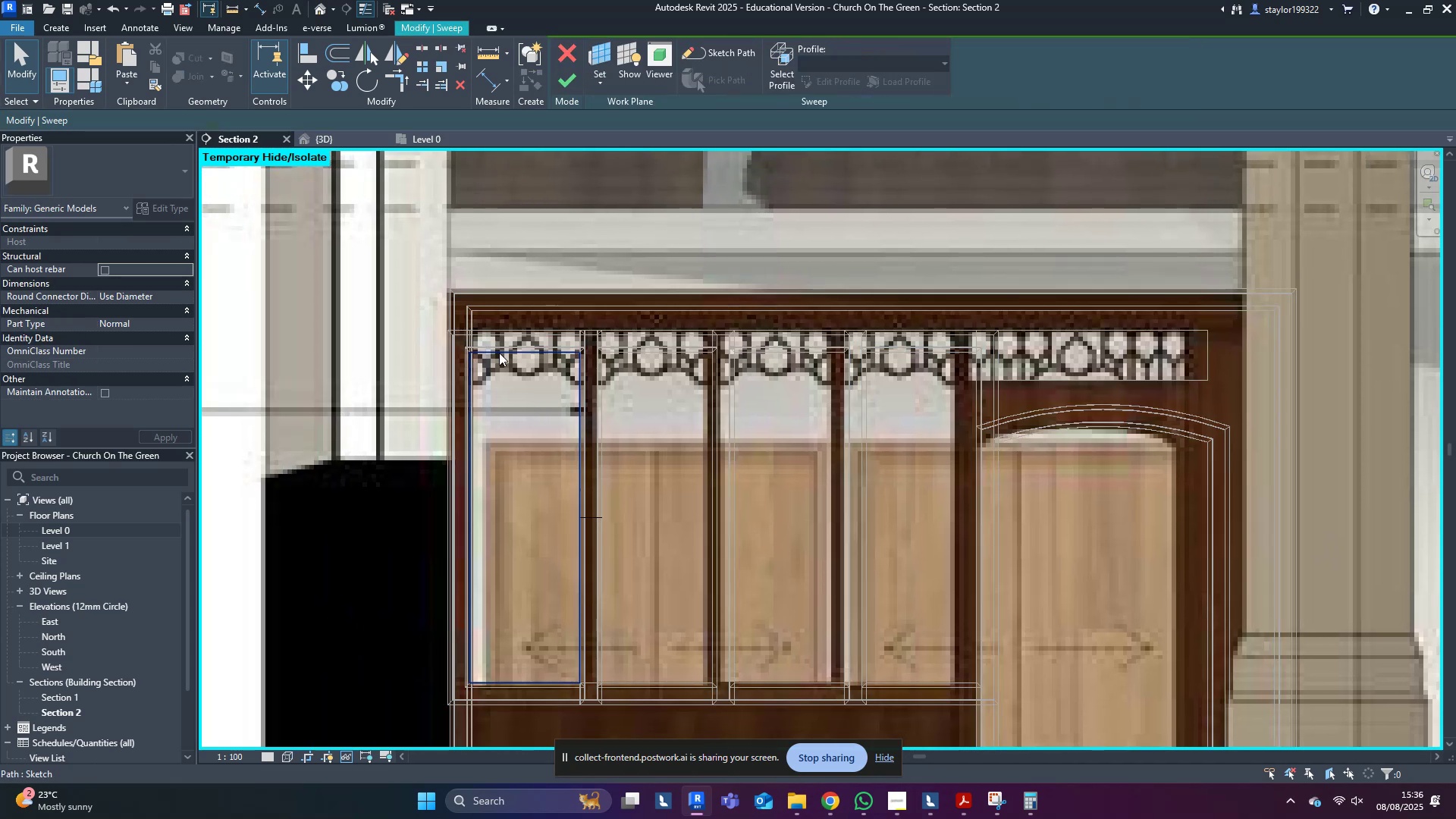 
left_click([499, 357])
 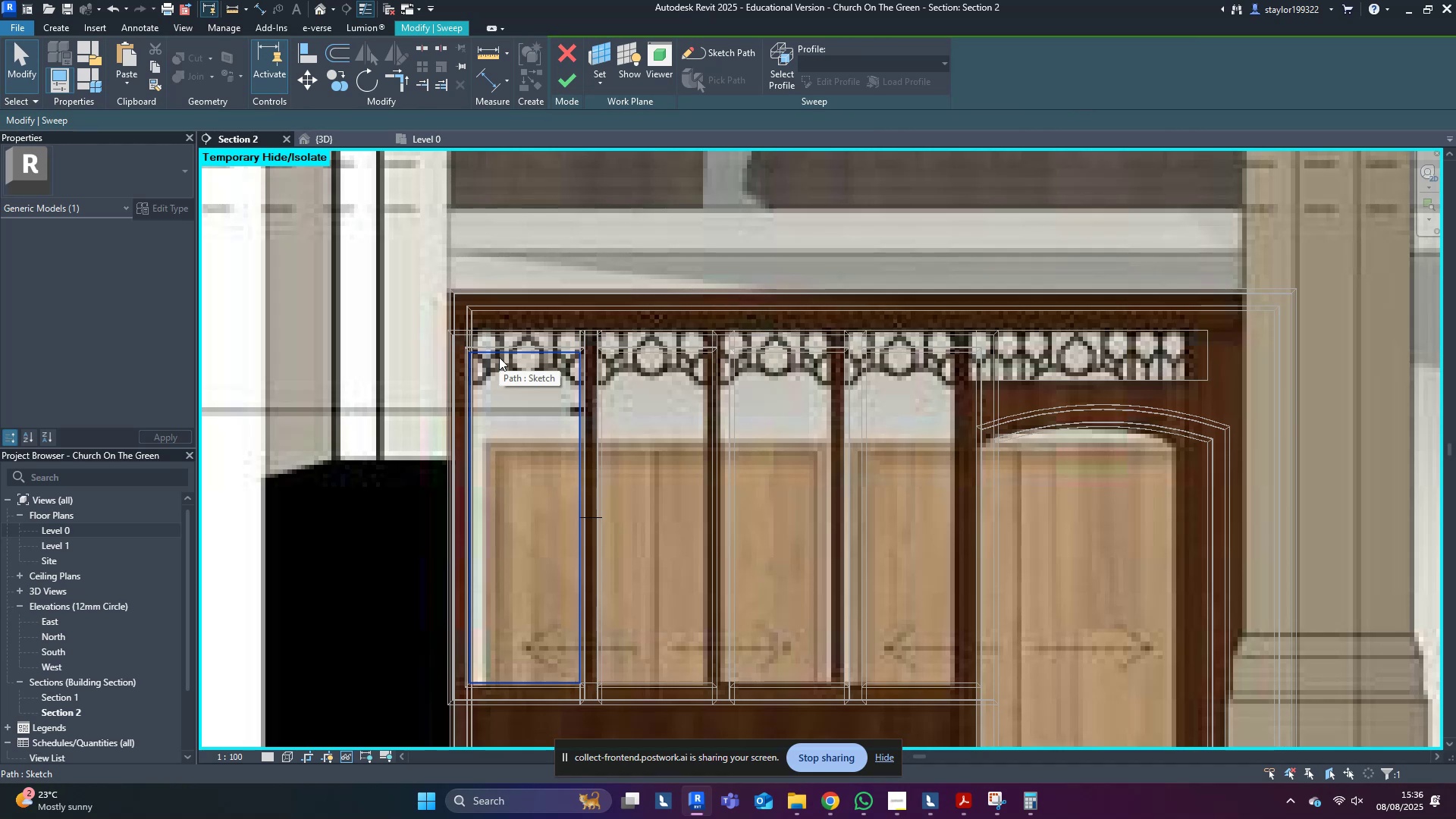 
left_click([499, 357])
 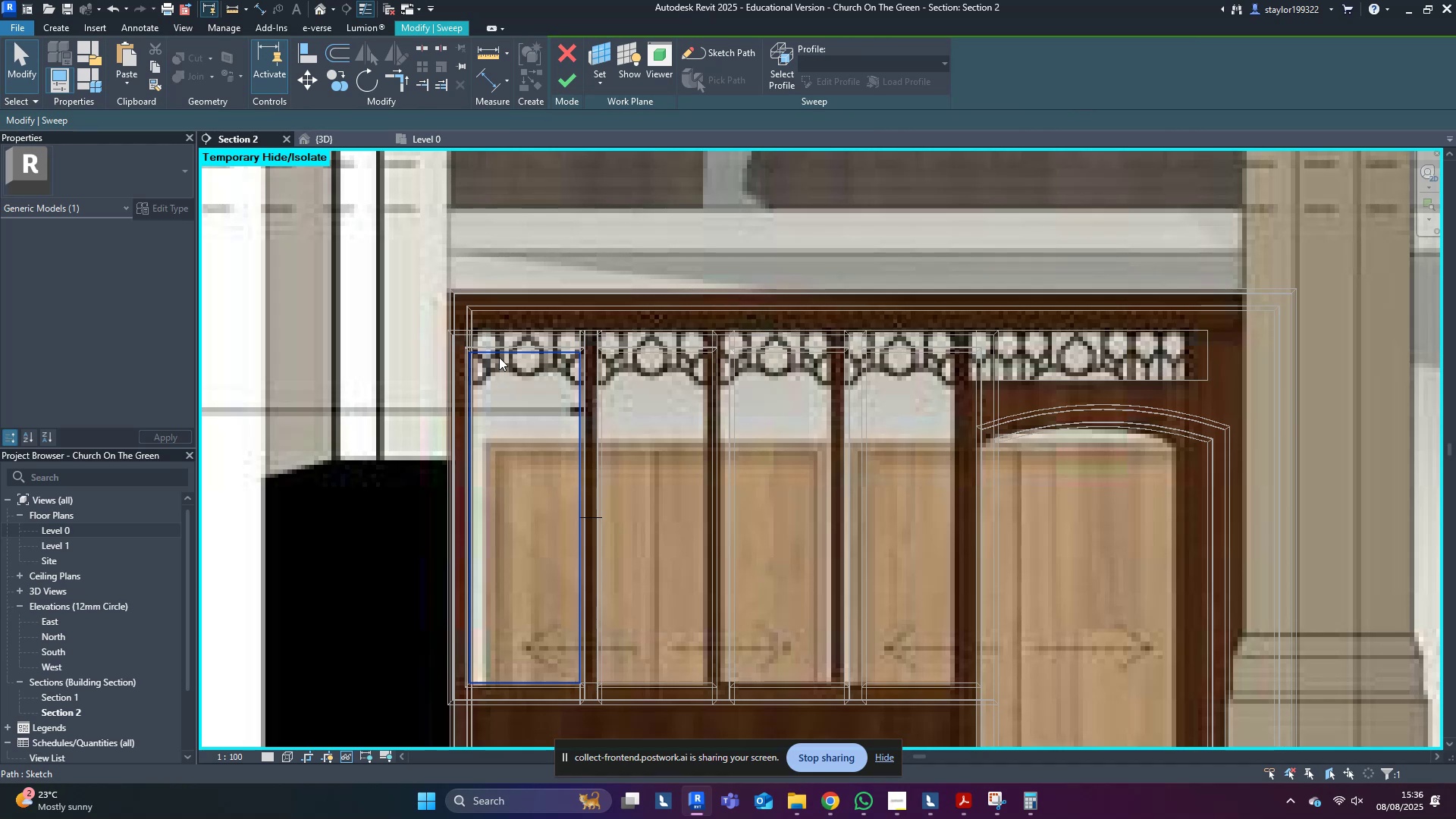 
left_click([499, 357])
 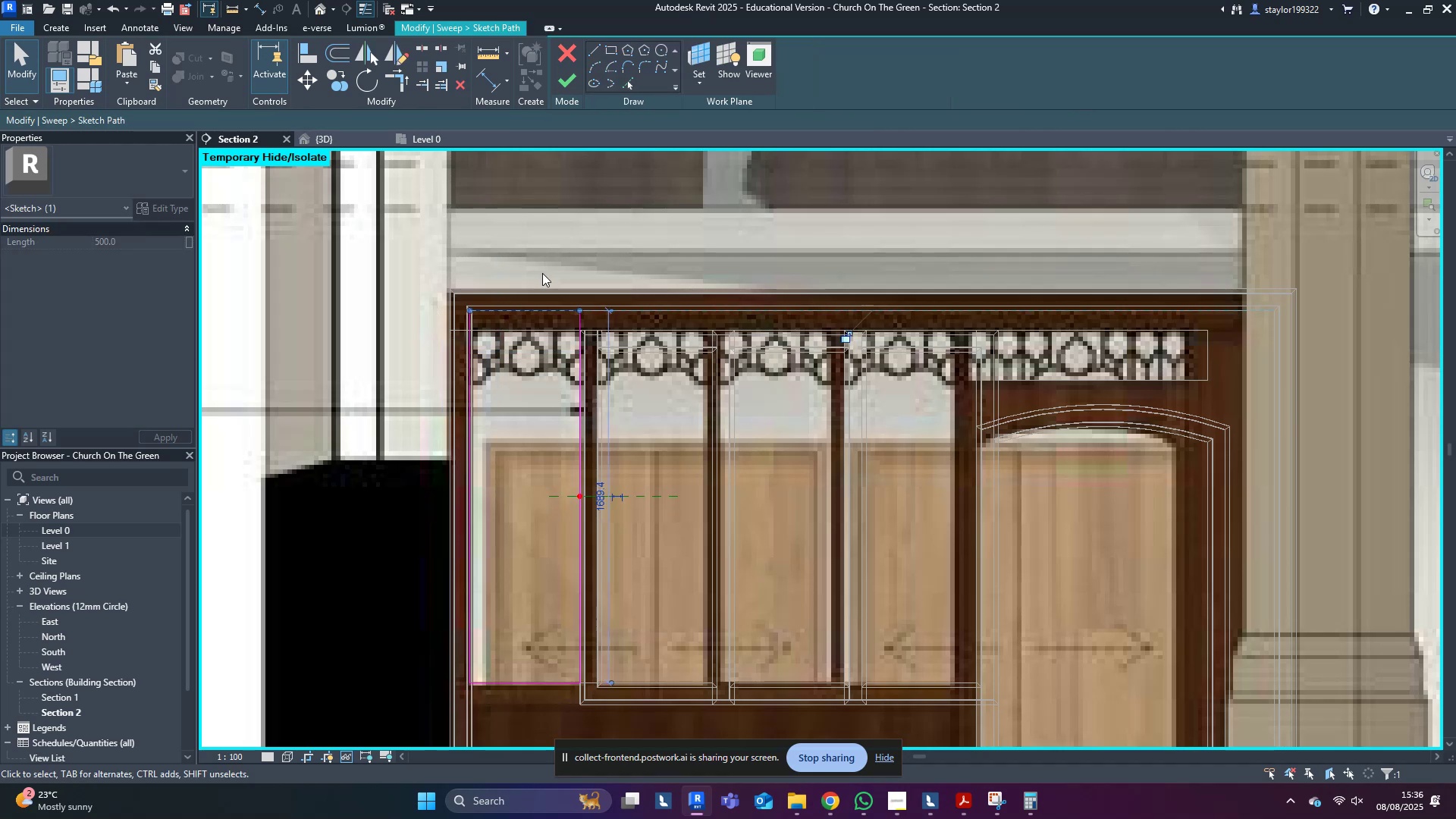 
left_click([564, 72])
 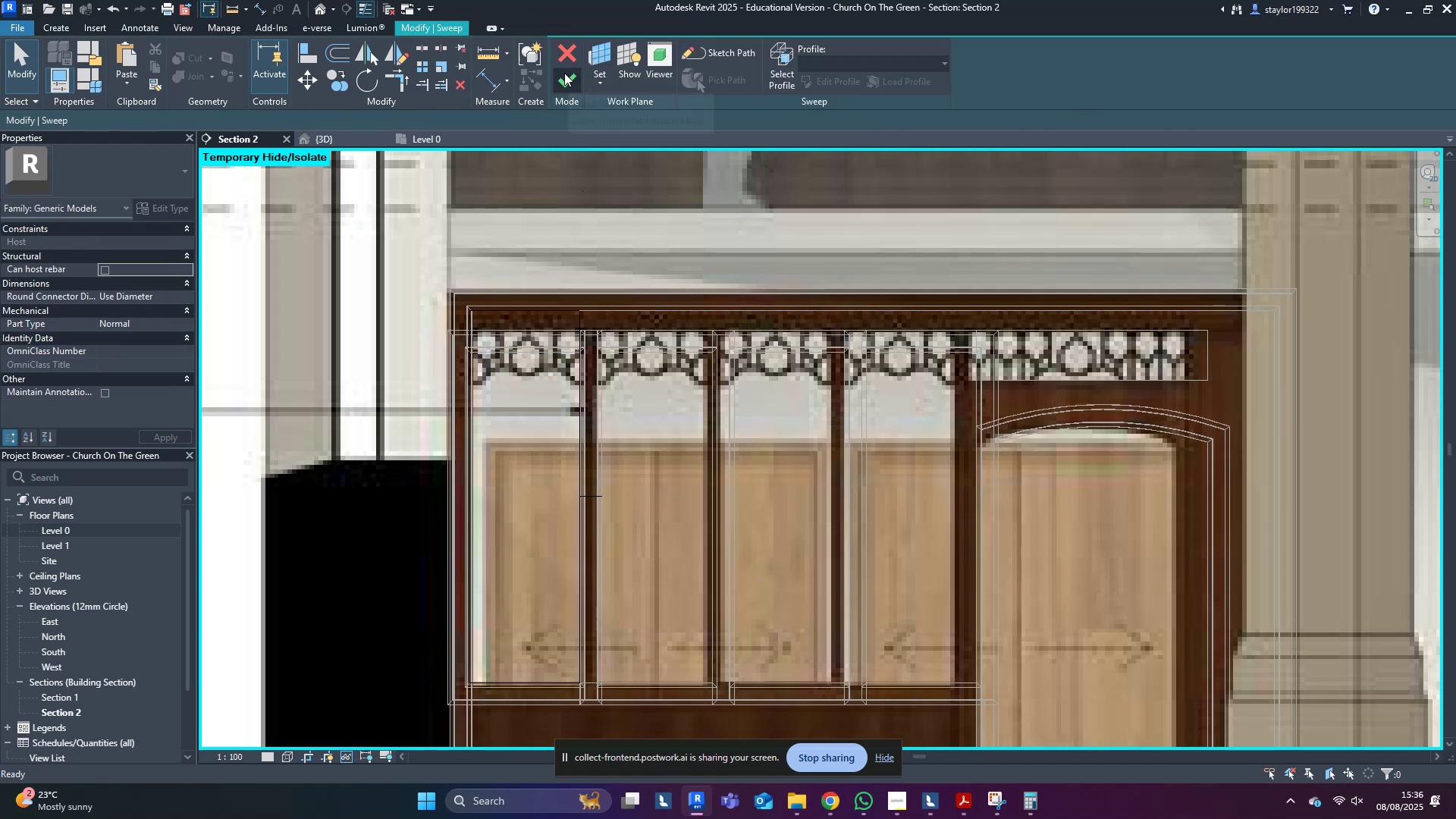 
left_click([564, 73])
 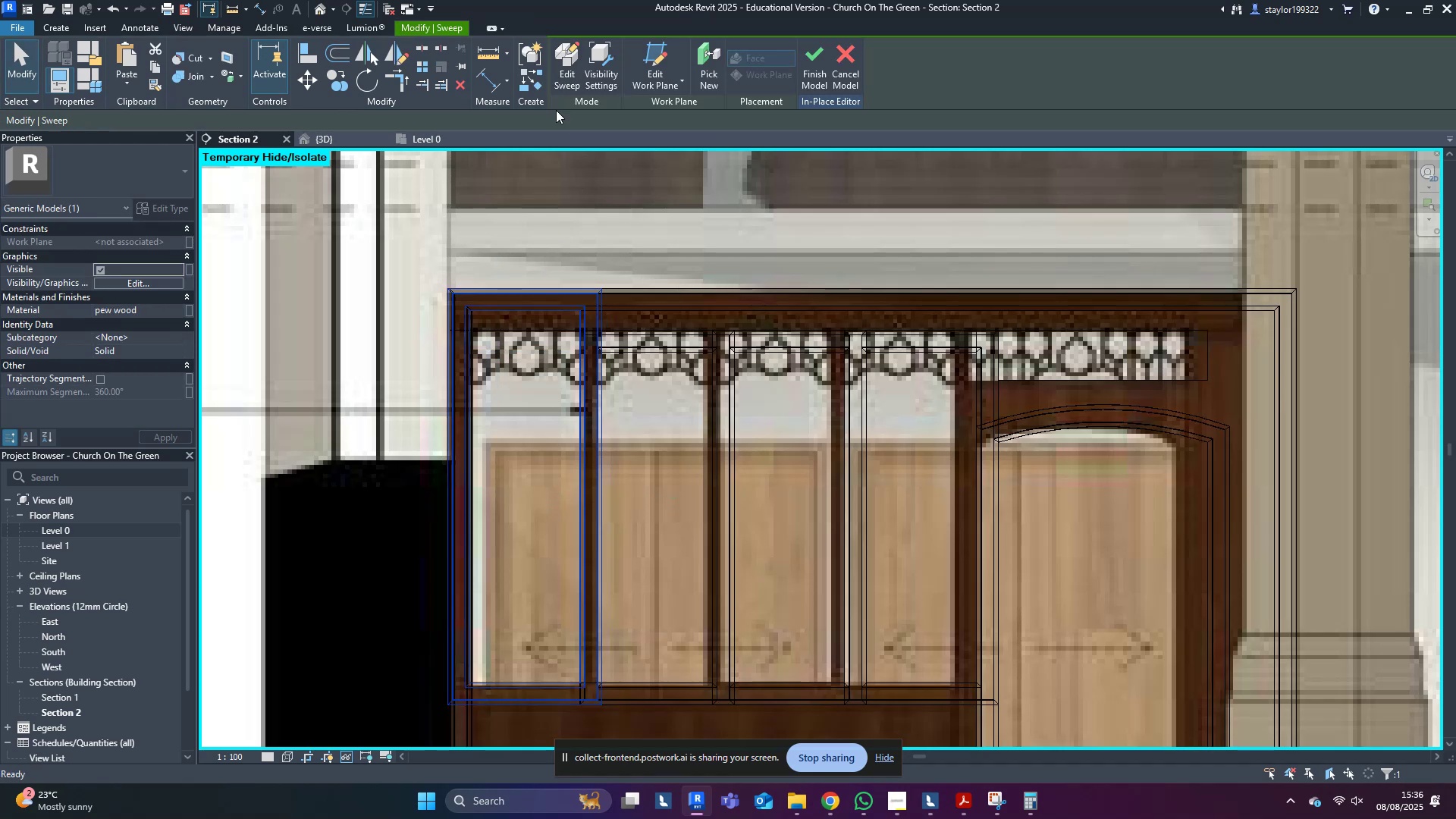 
left_click([529, 246])
 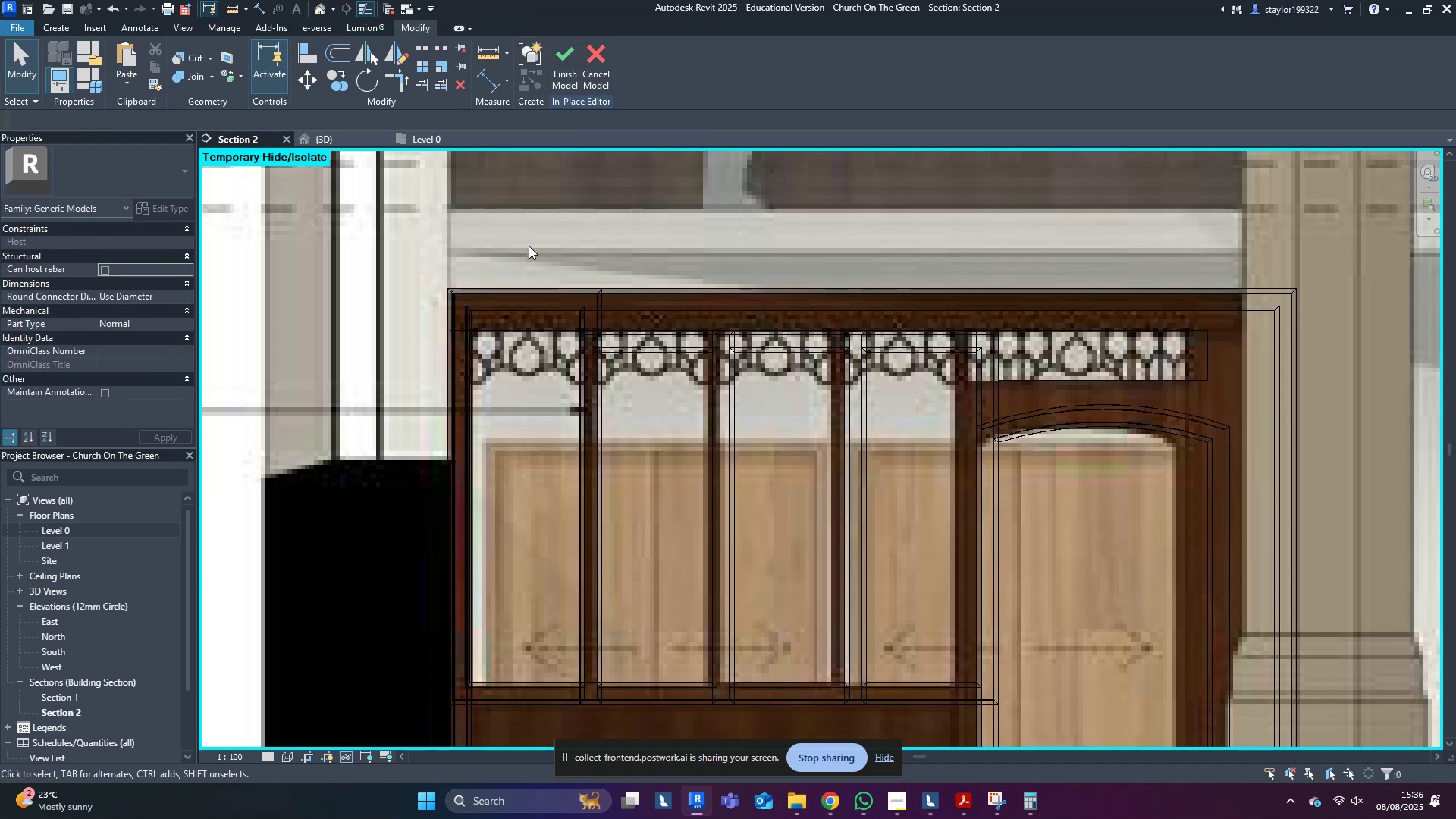 
type(sd)
 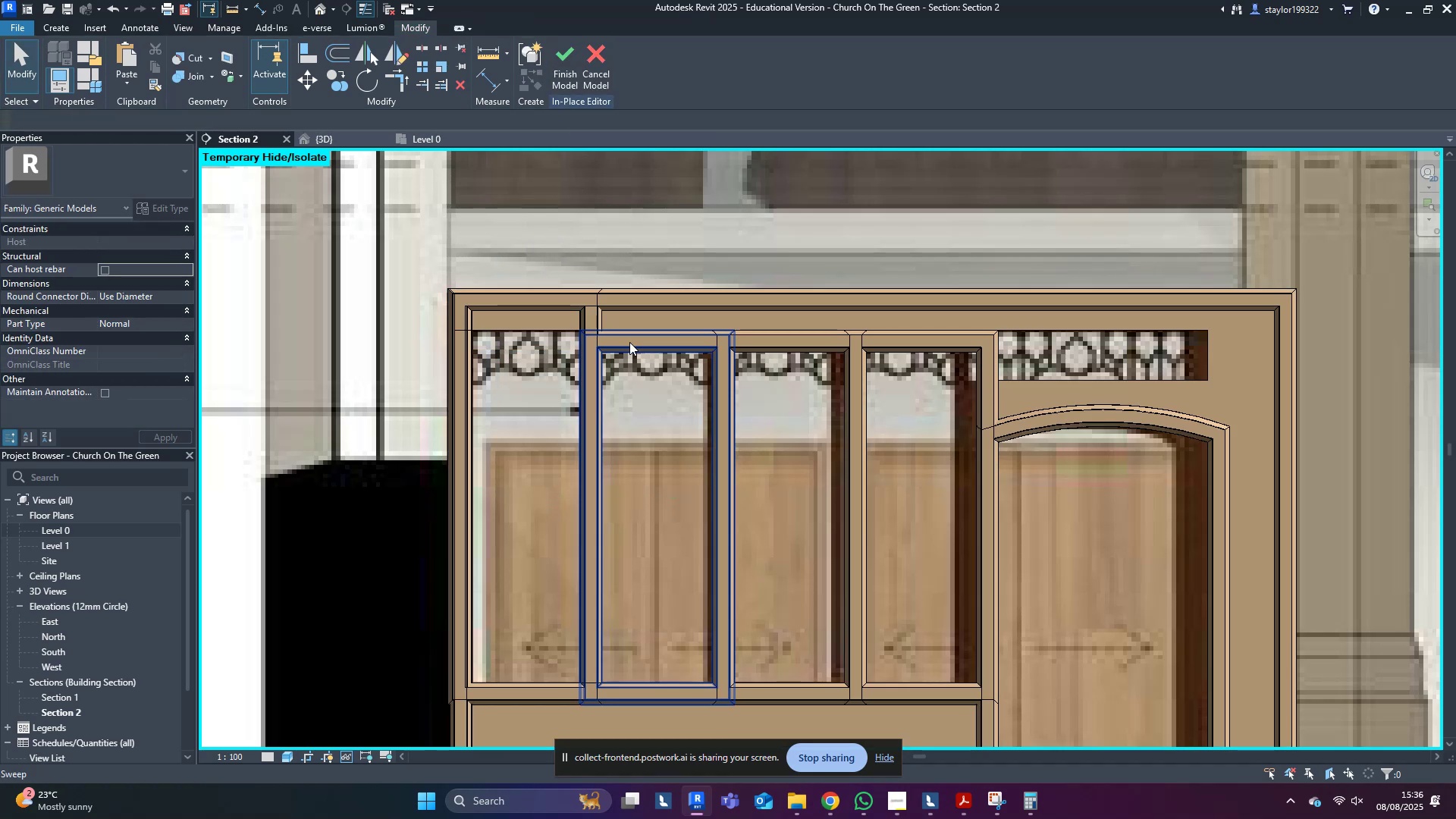 
left_click([629, 342])
 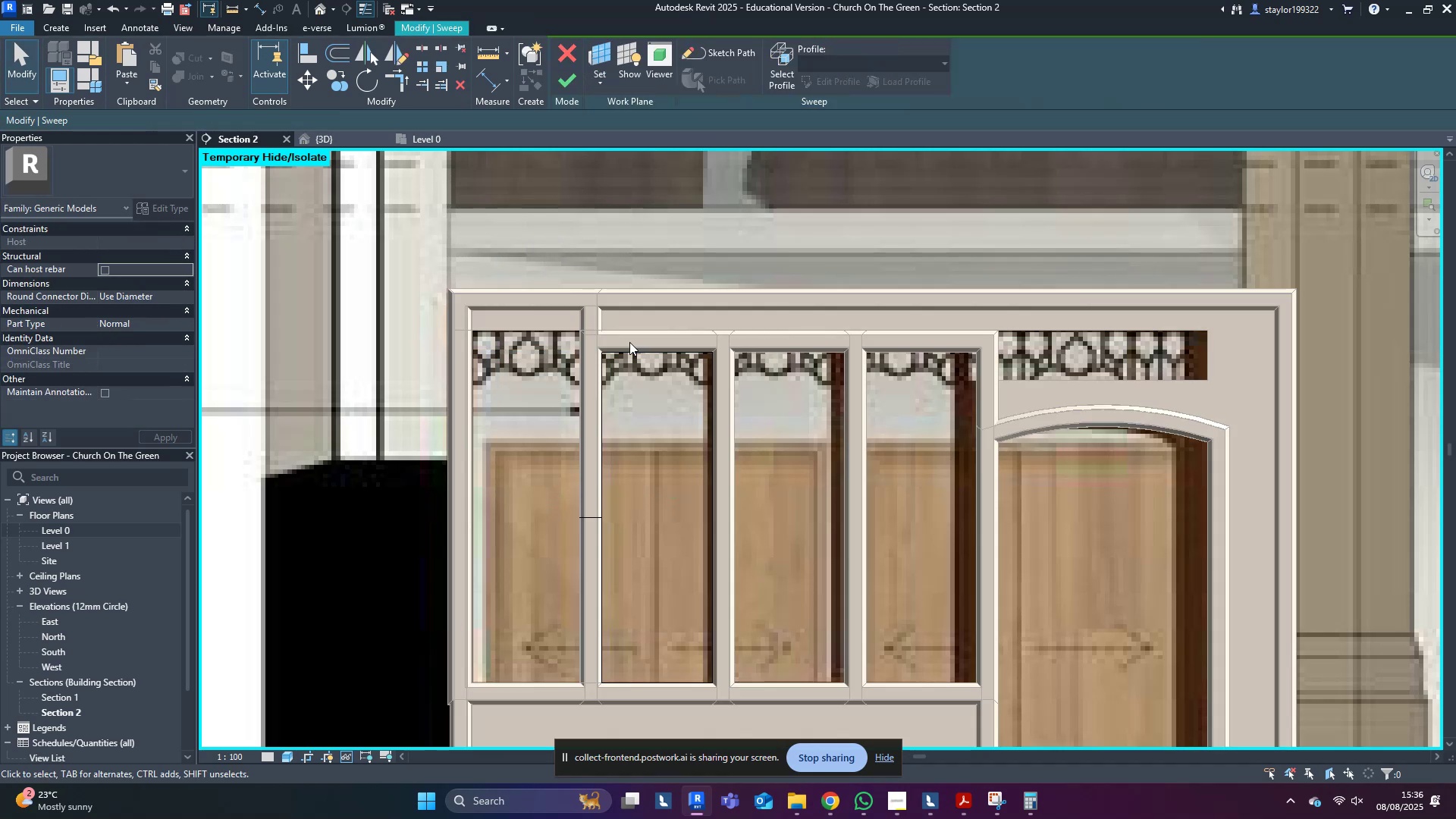 
triple_click([631, 340])
 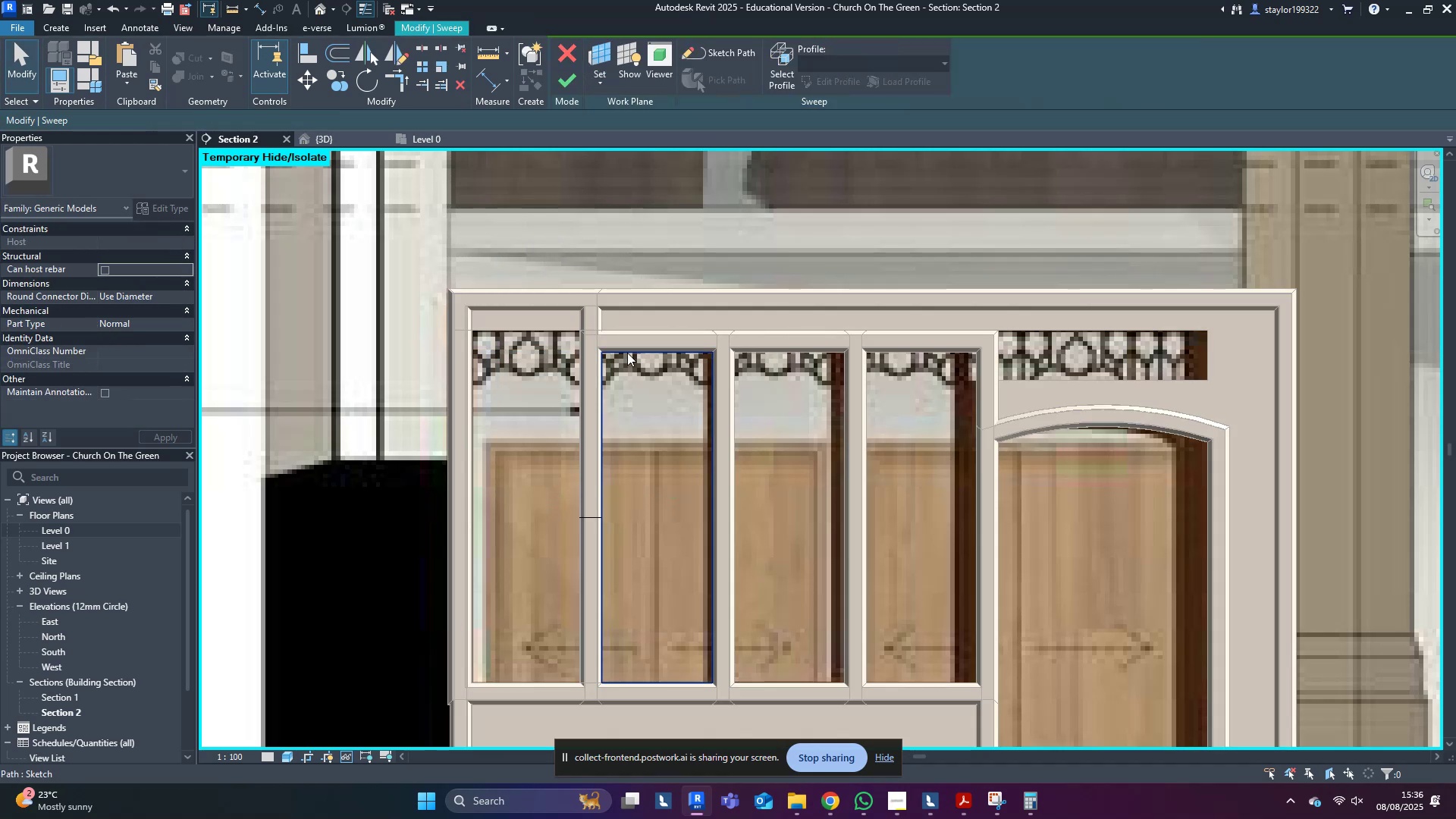 
triple_click([626, 358])
 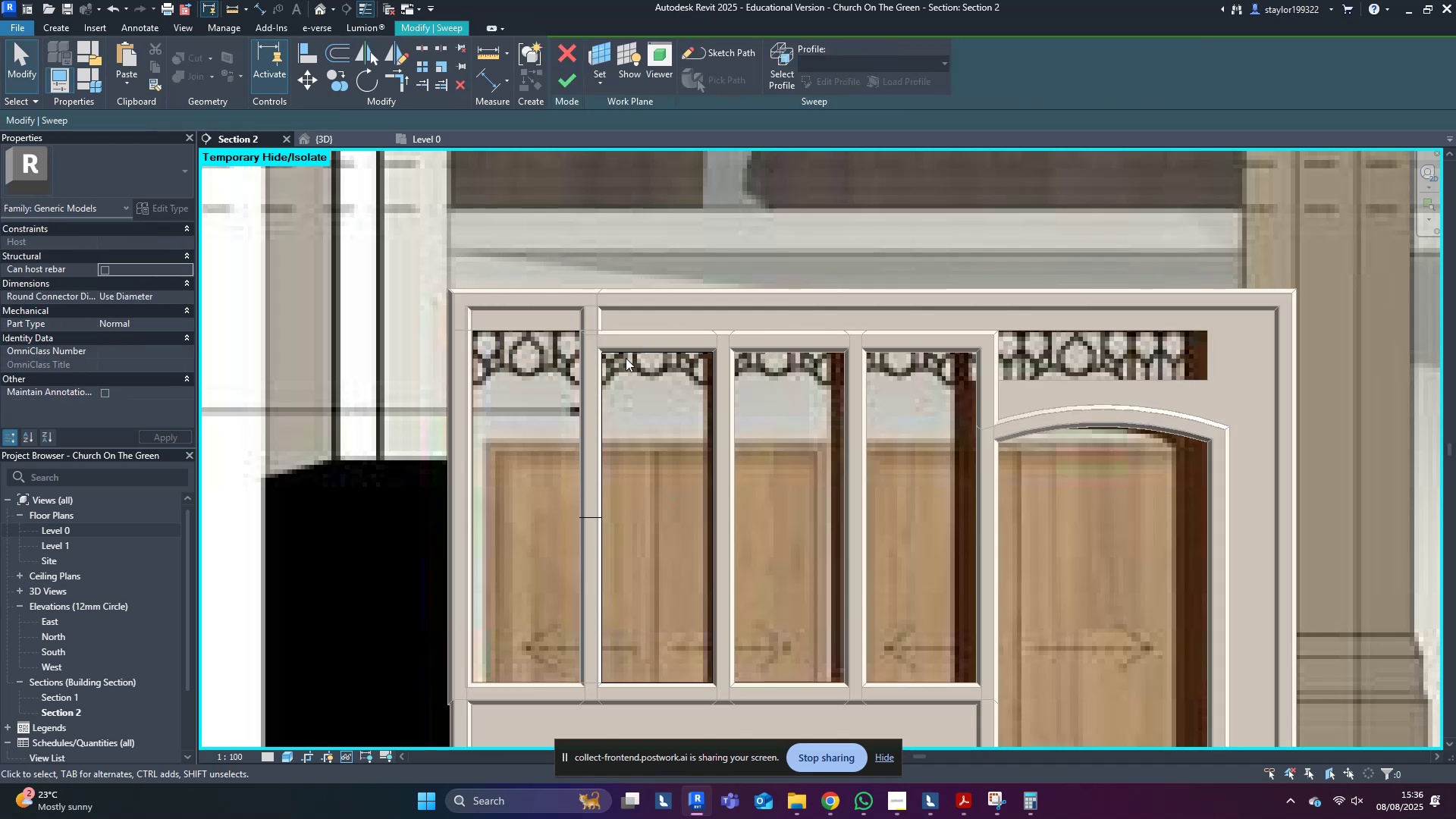 
triple_click([626, 358])
 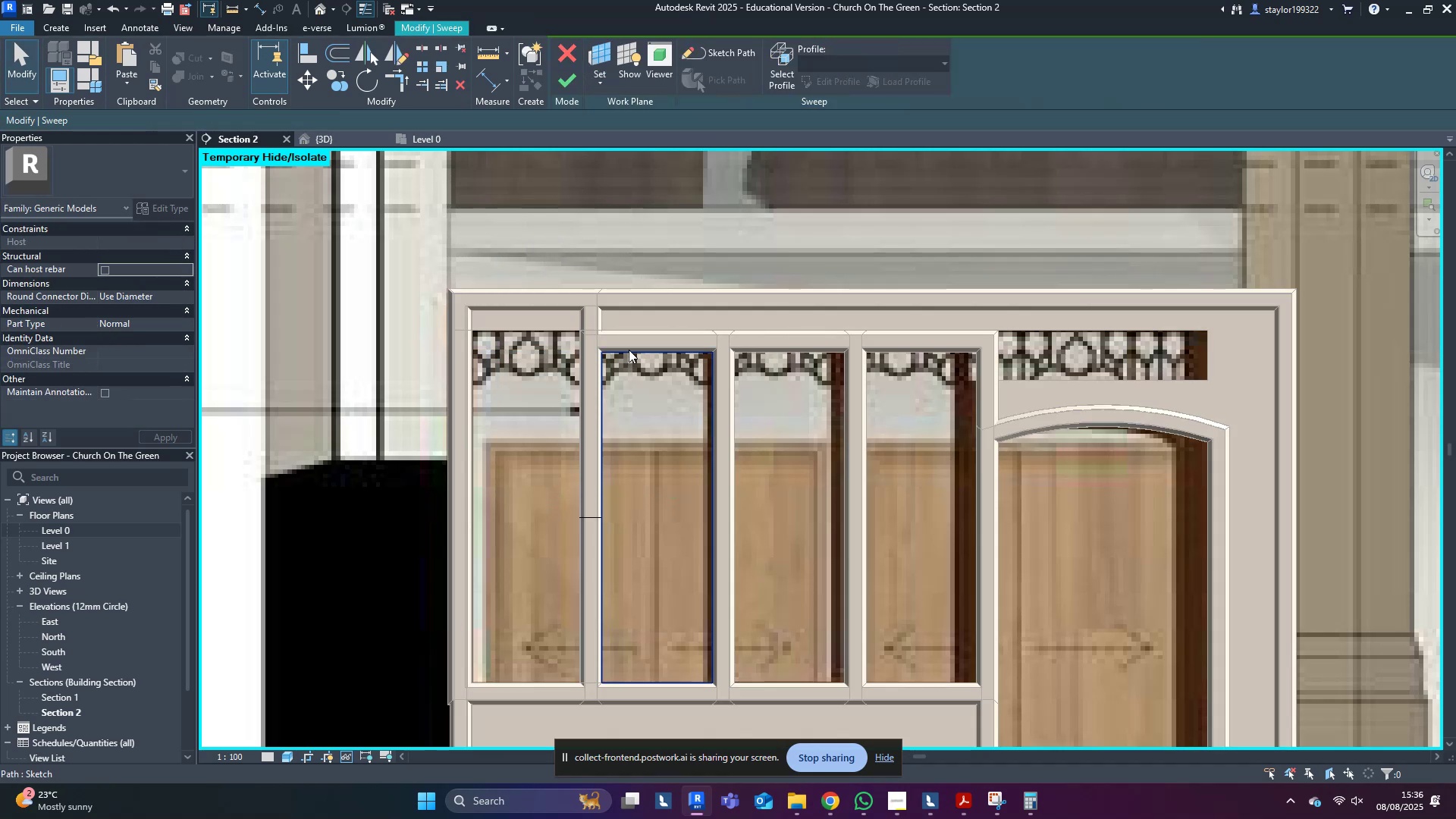 
triple_click([629, 350])
 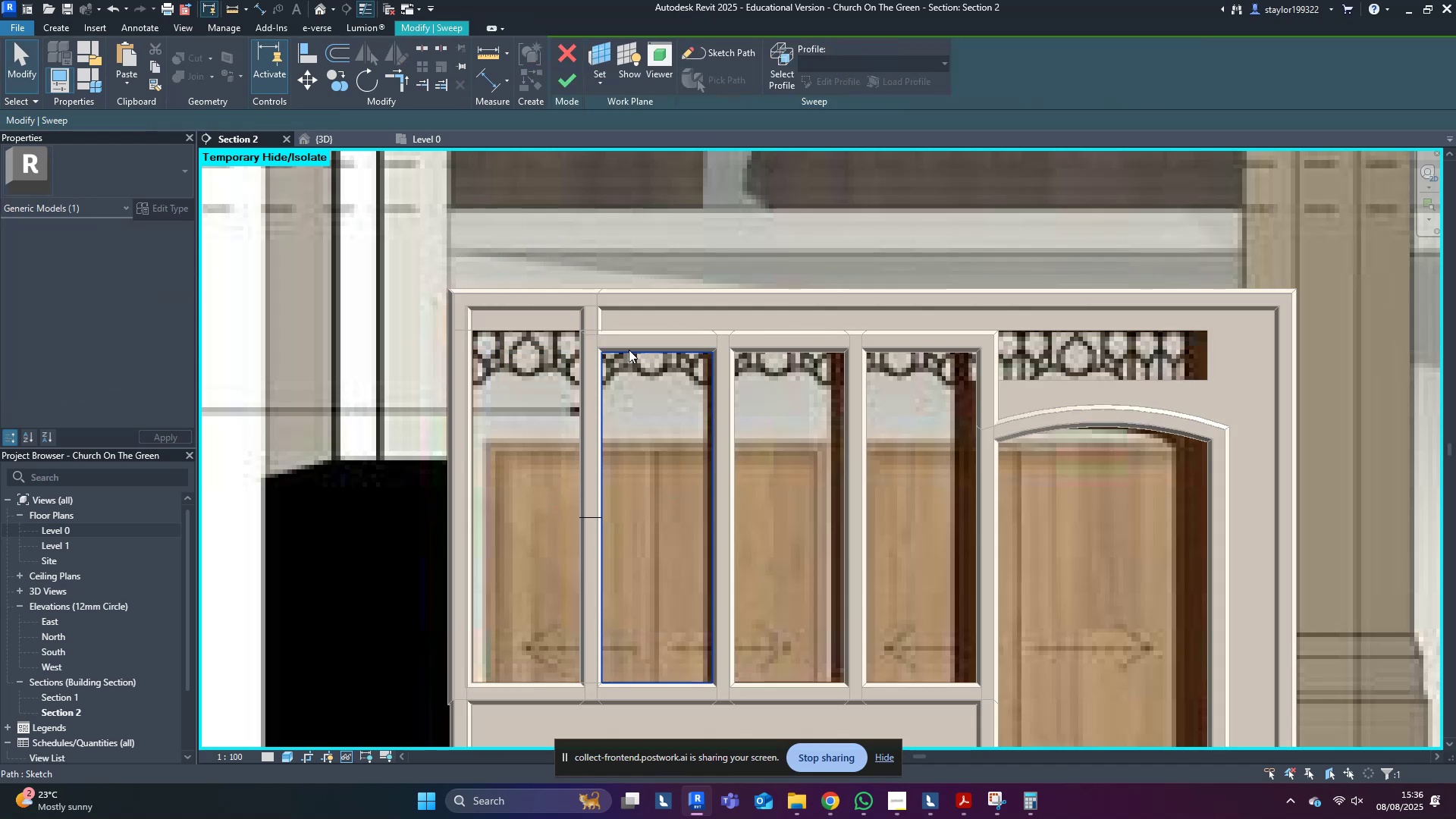 
triple_click([629, 350])
 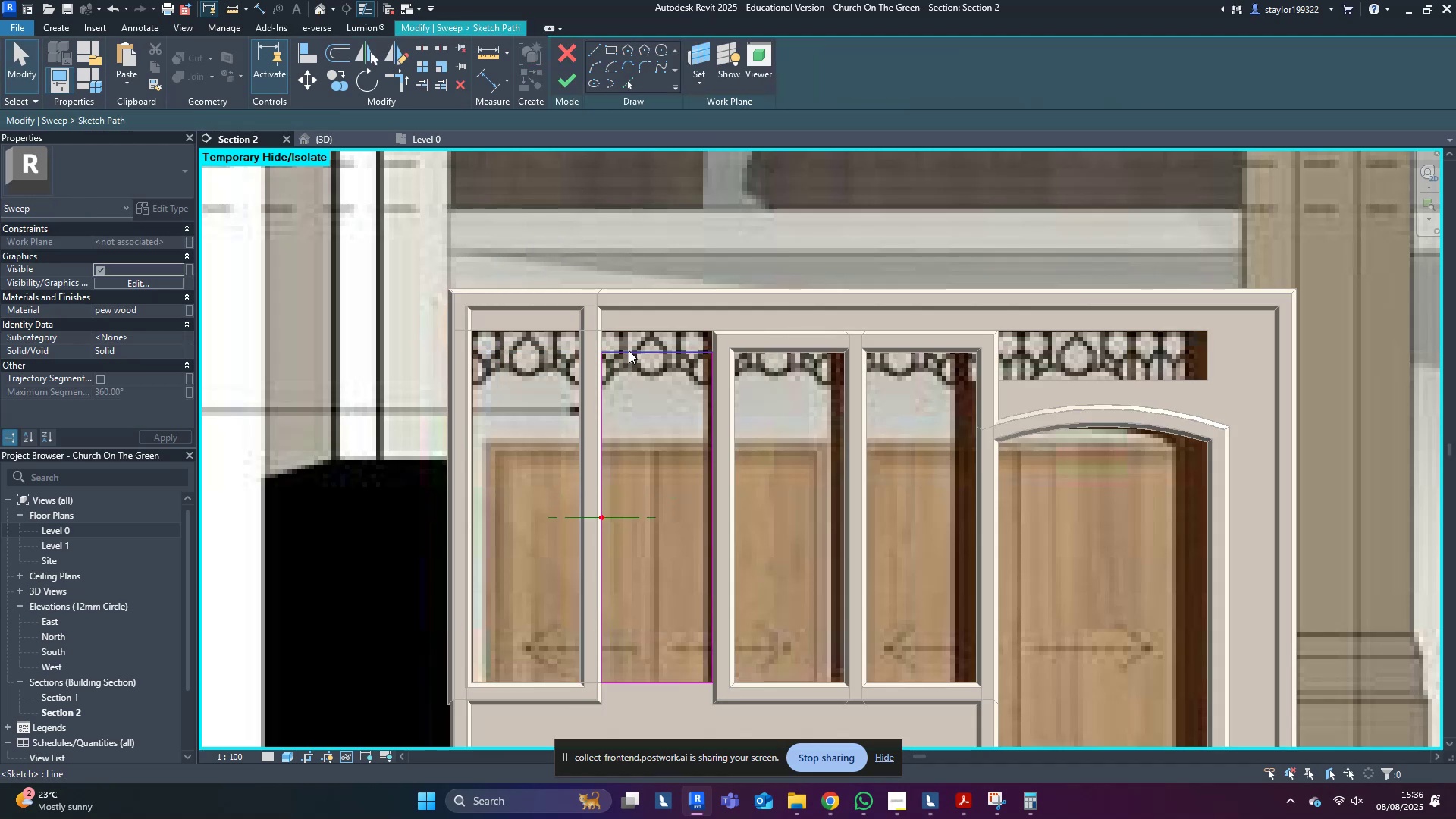 
left_click_drag(start_coordinate=[629, 350], to_coordinate=[634, 312])
 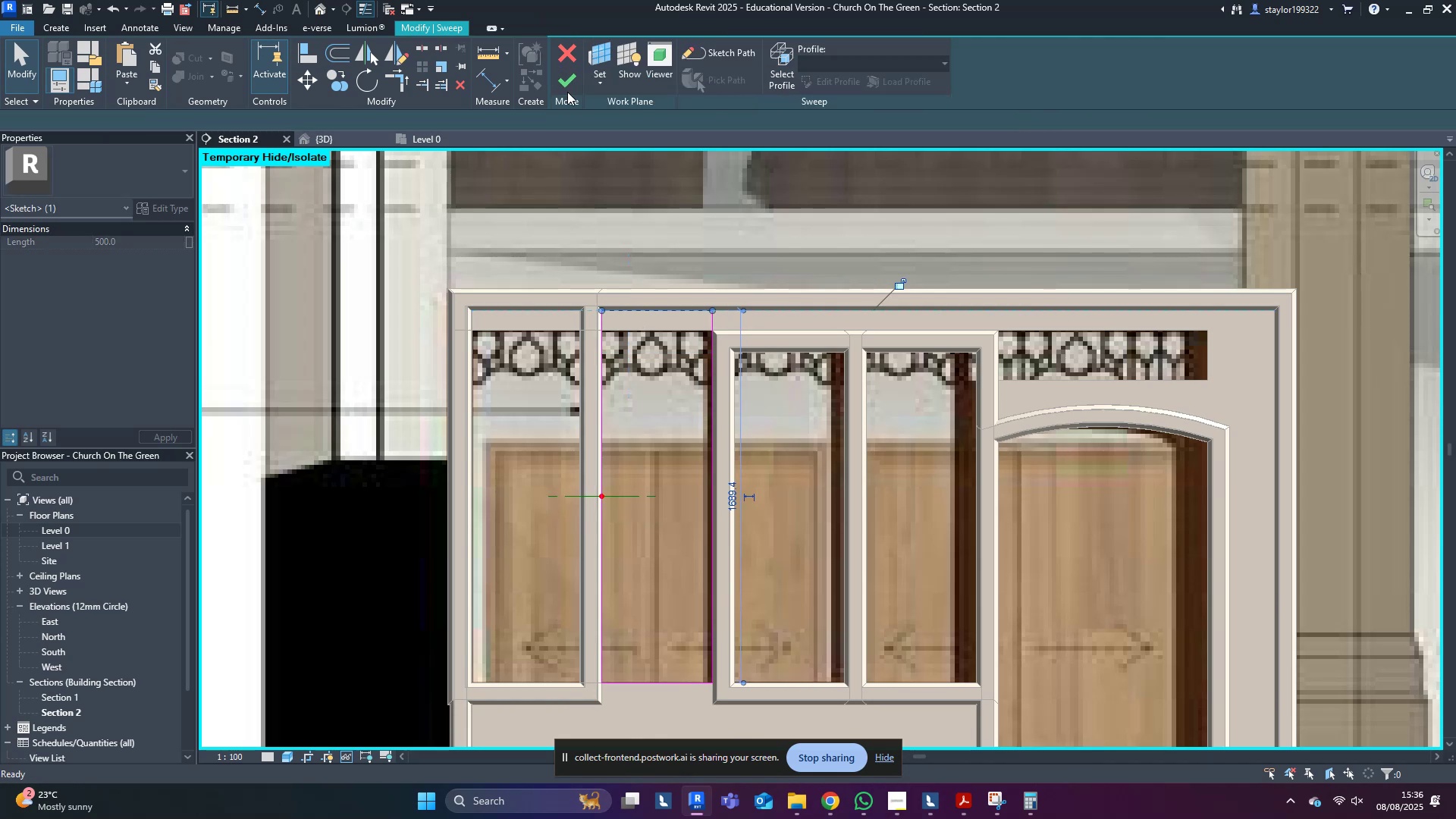 
double_click([566, 87])
 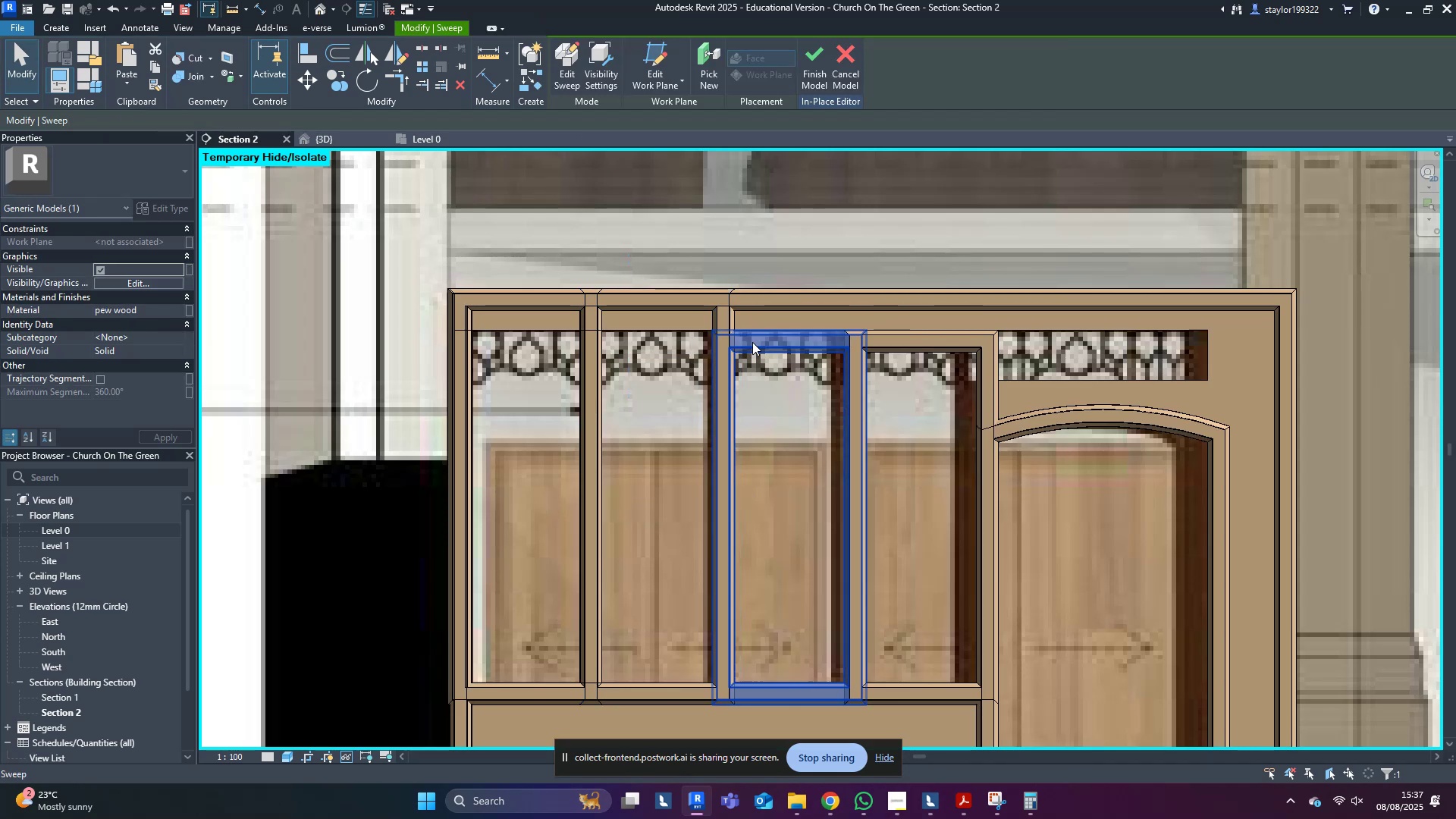 
double_click([755, 353])
 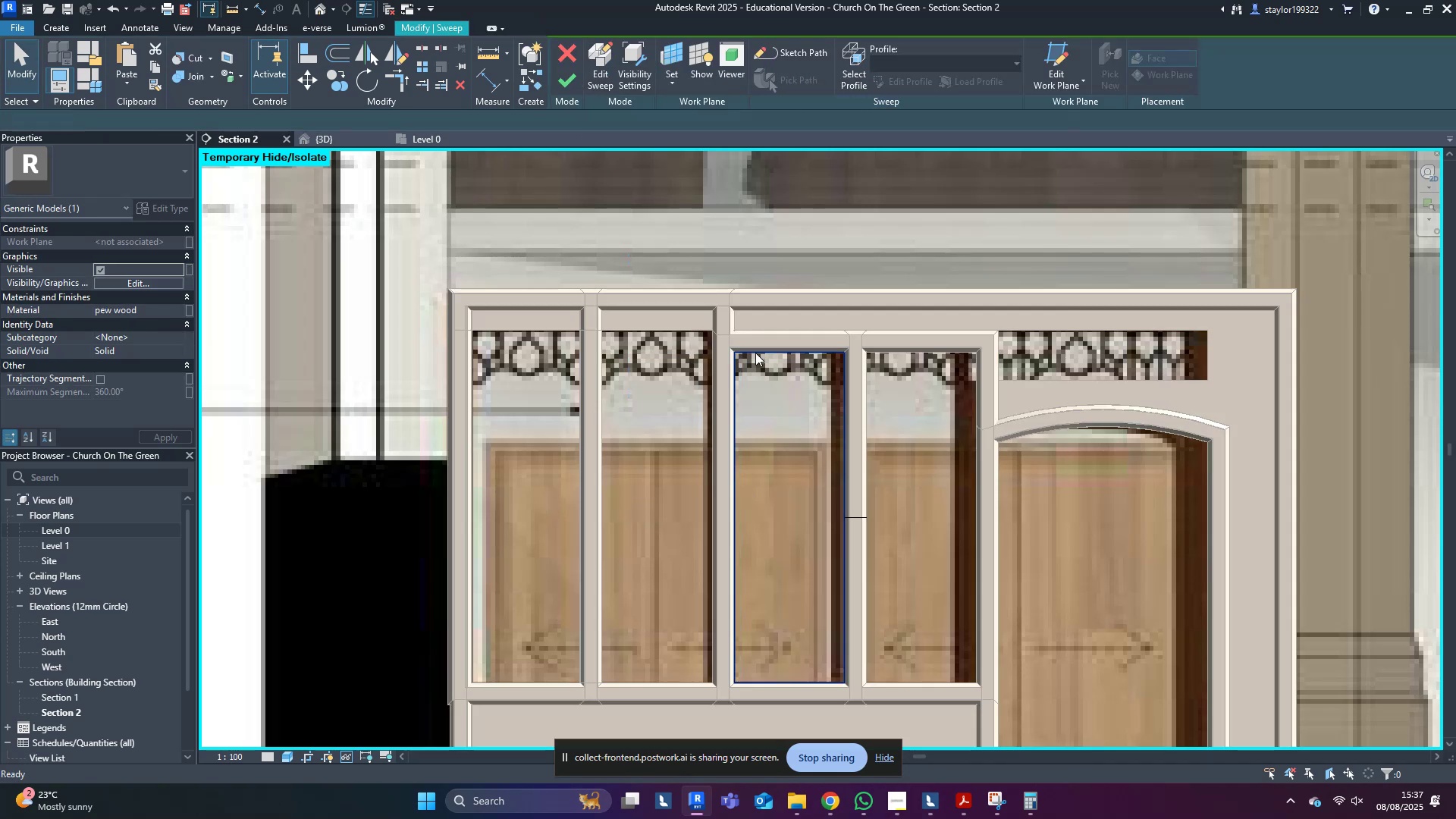 
triple_click([756, 349])
 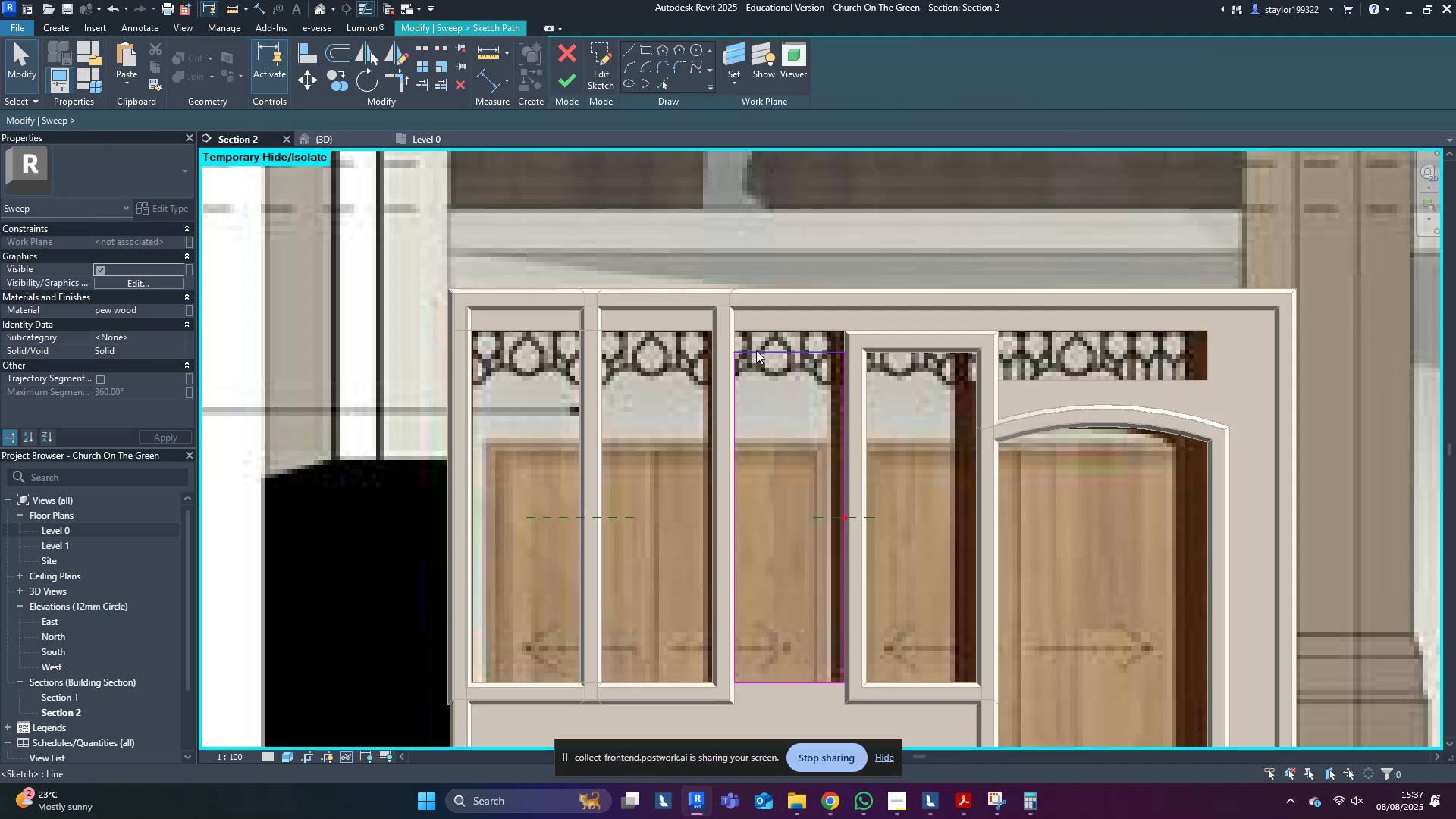 
left_click_drag(start_coordinate=[755, 349], to_coordinate=[755, 312])
 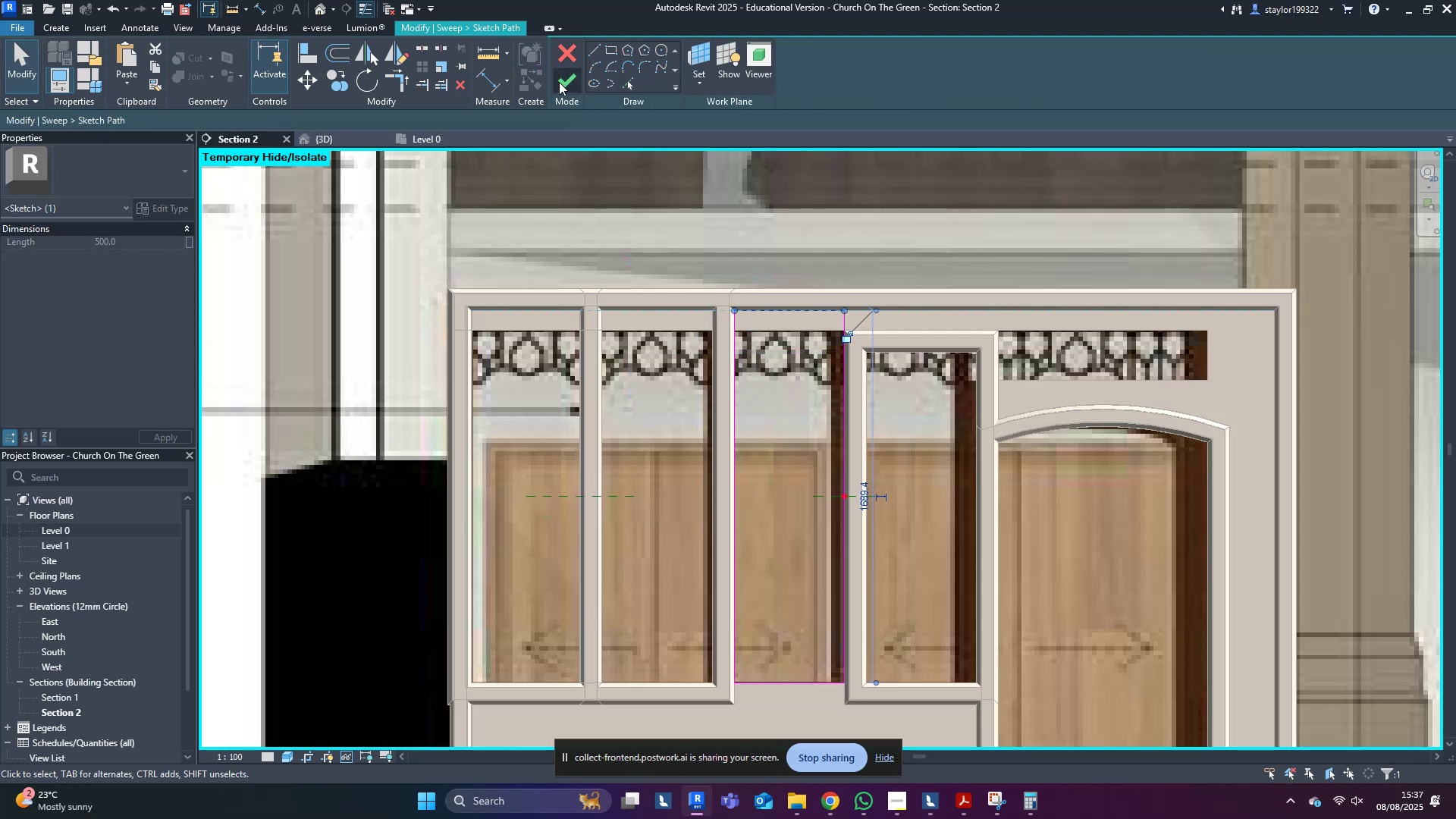 
double_click([890, 158])
 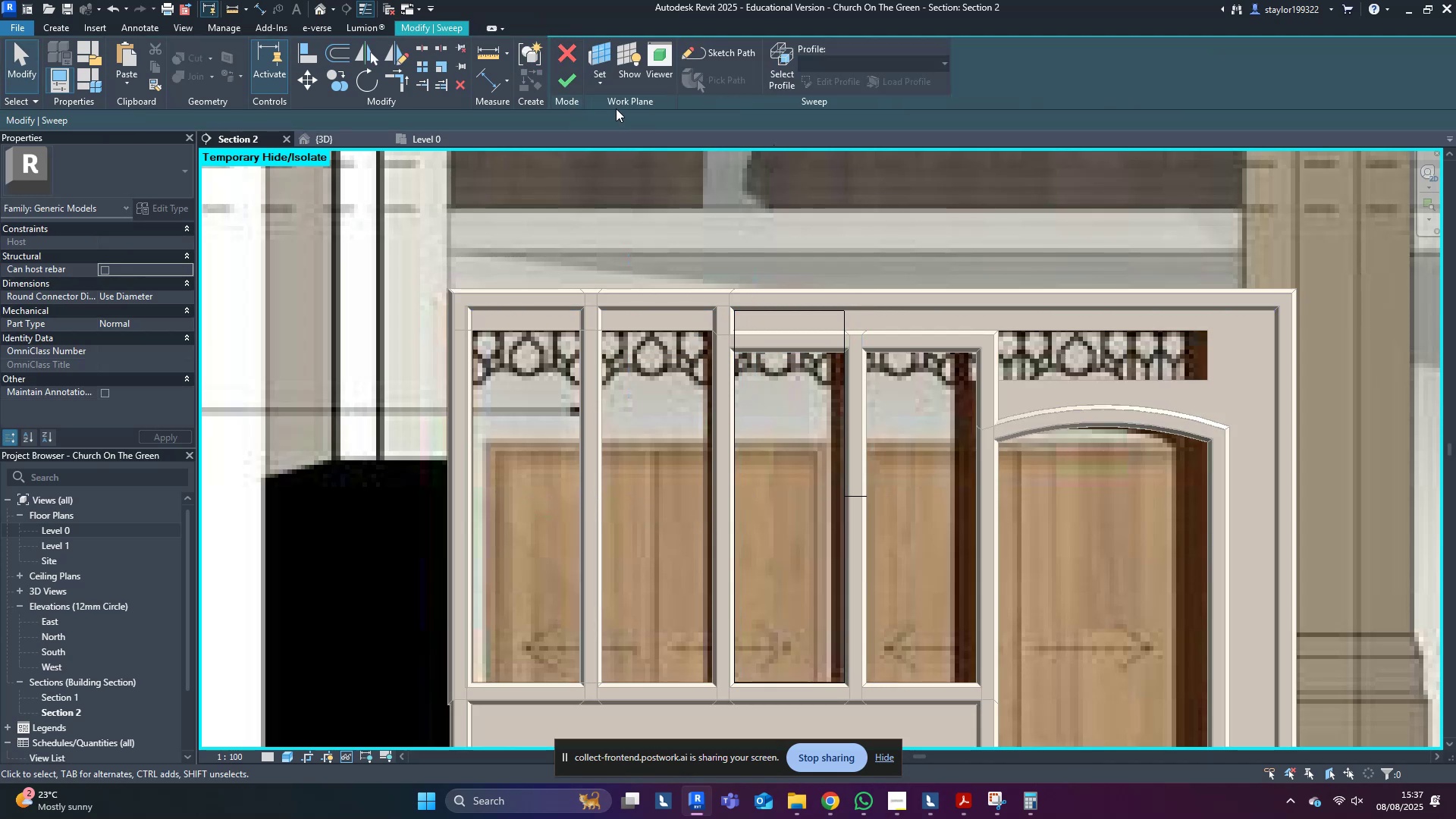 
left_click([573, 80])
 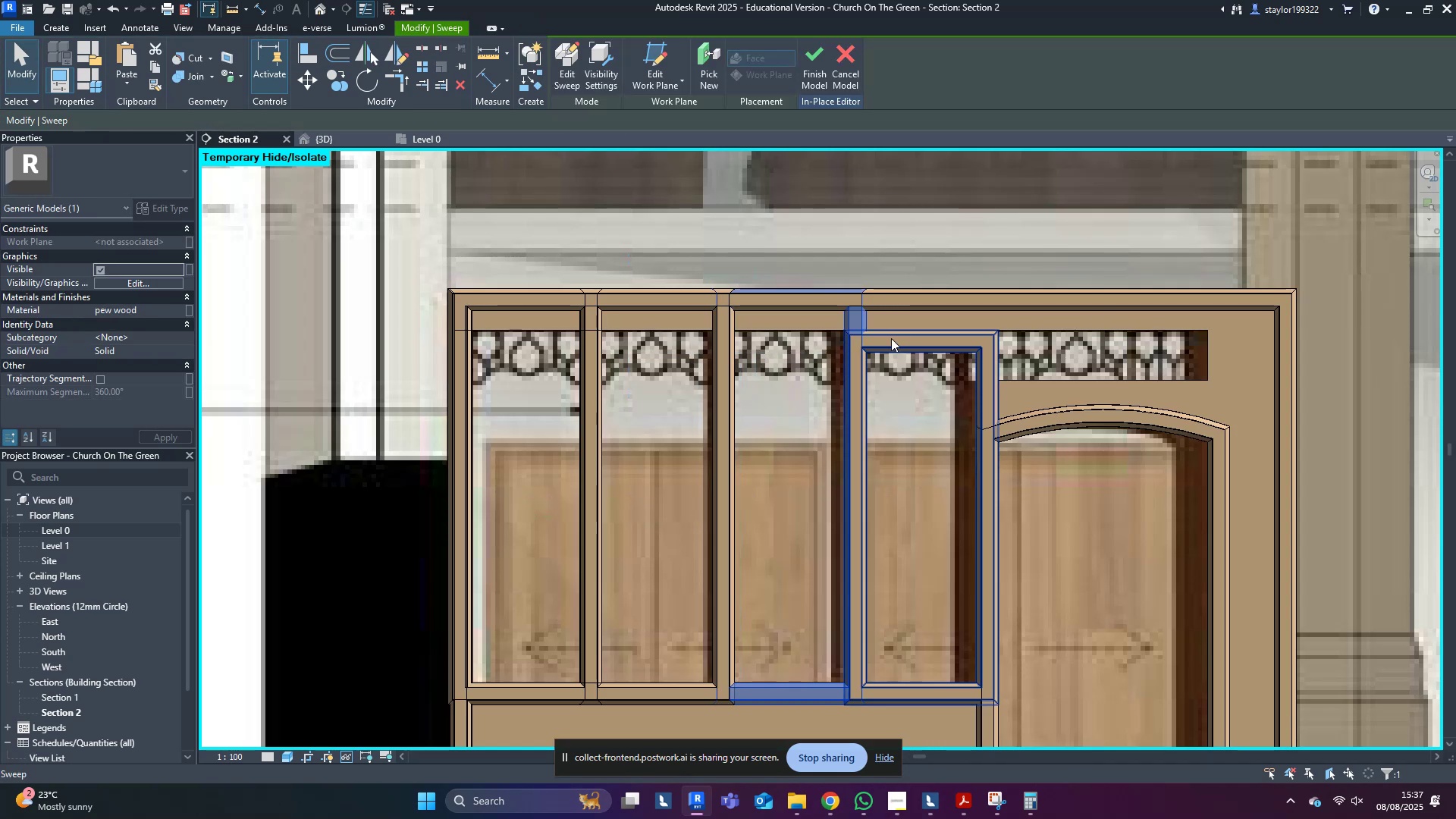 
left_click([891, 339])
 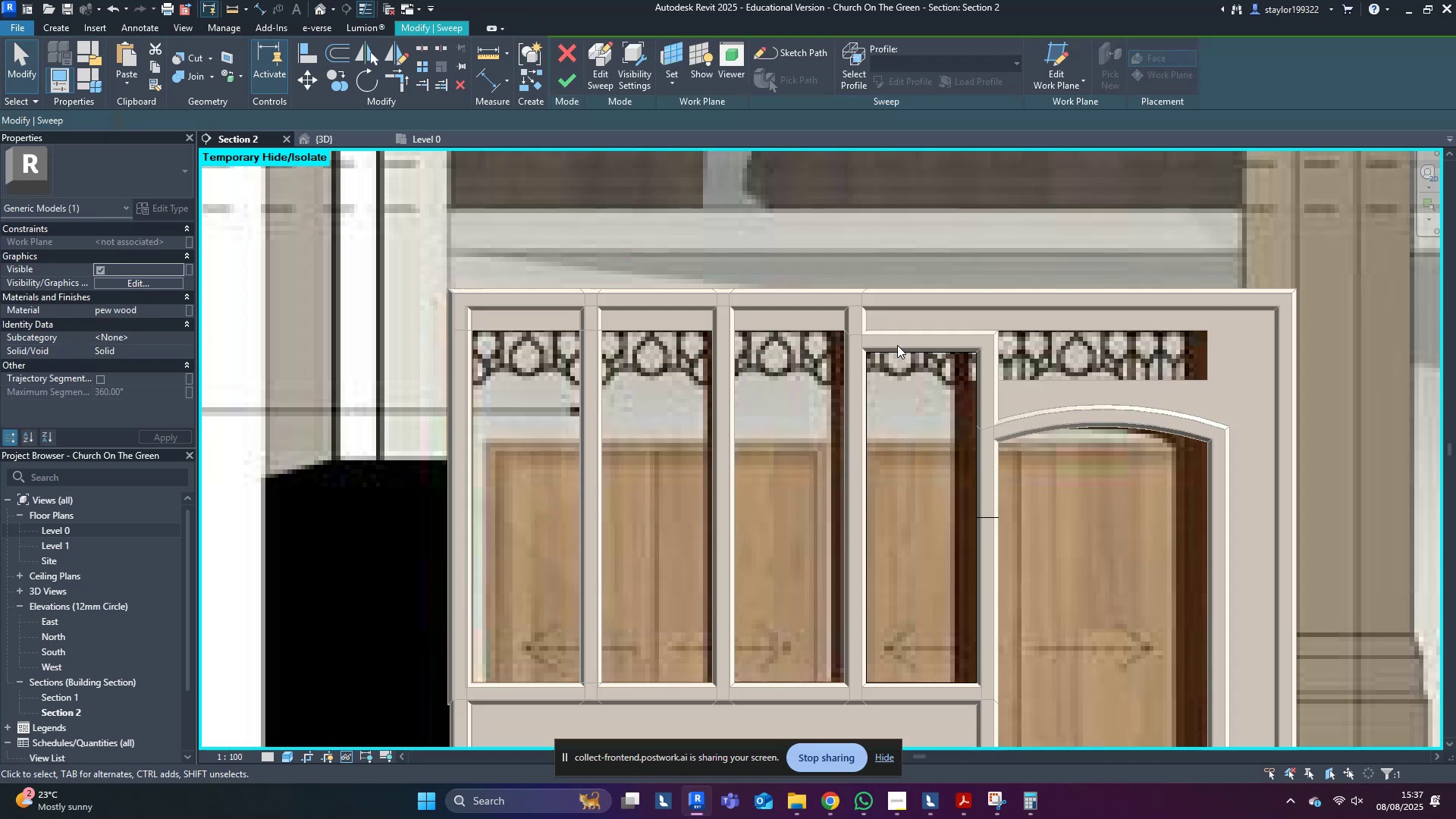 
triple_click([902, 350])
 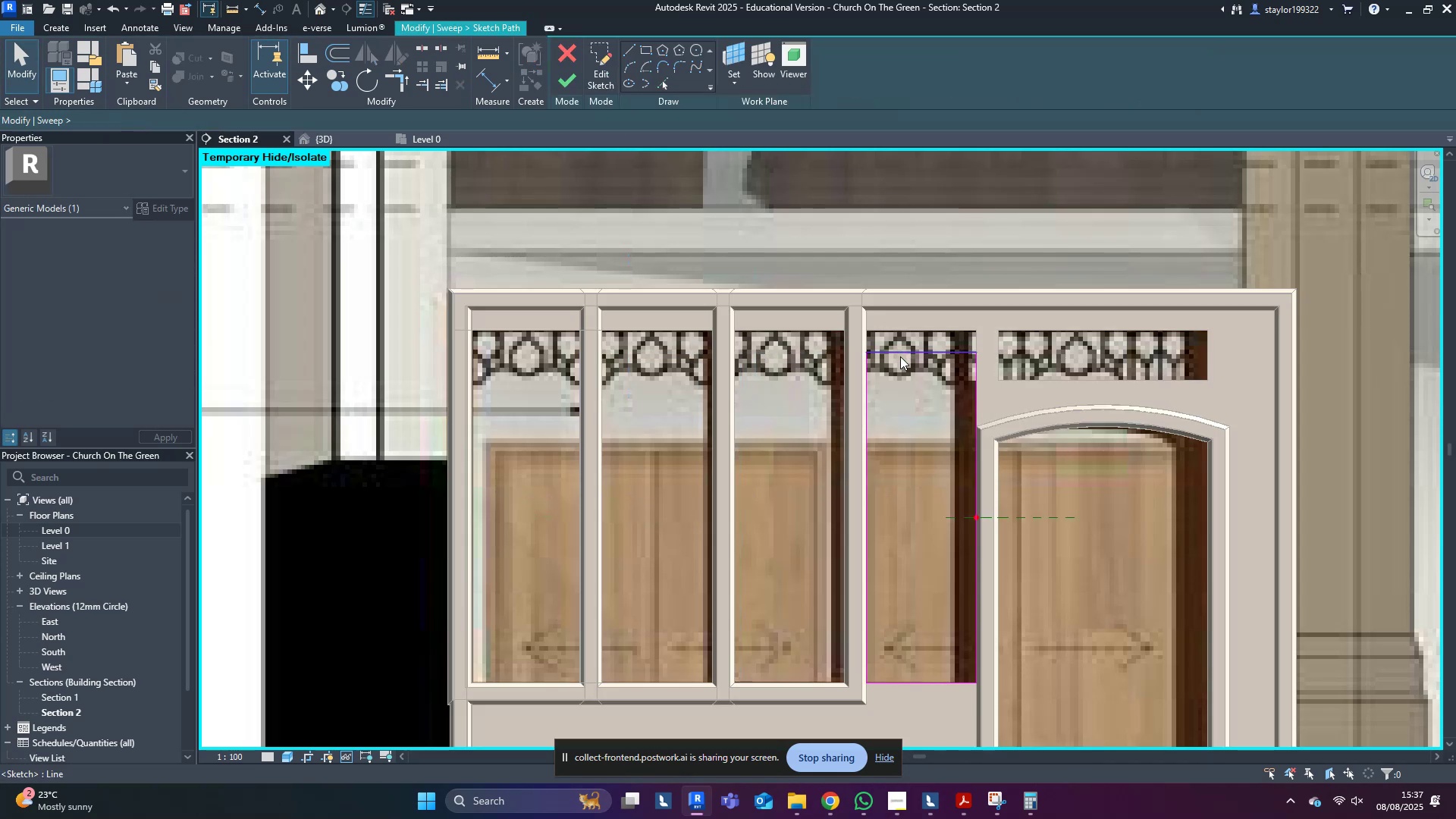 
triple_click([899, 359])
 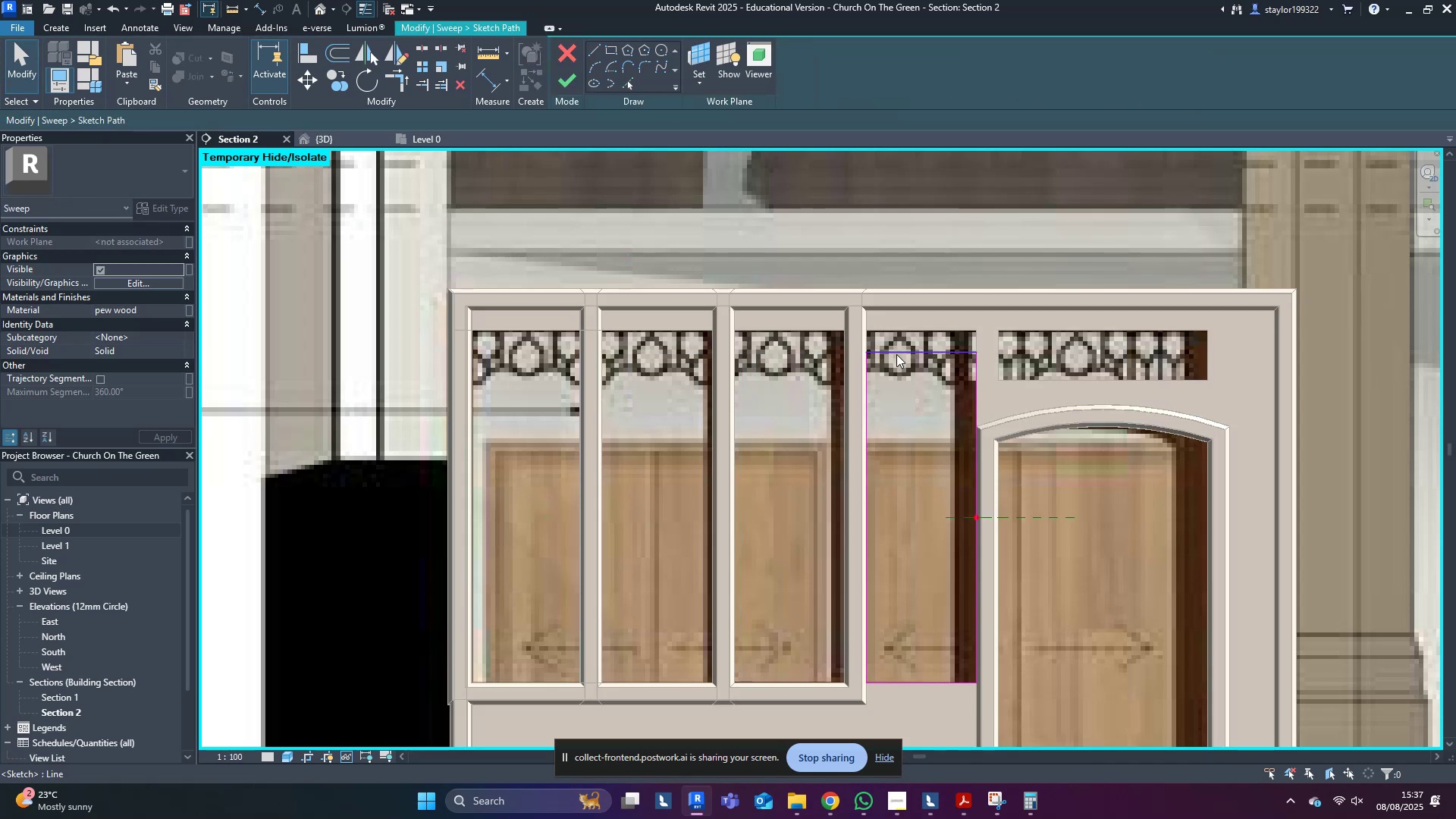 
triple_click([896, 354])
 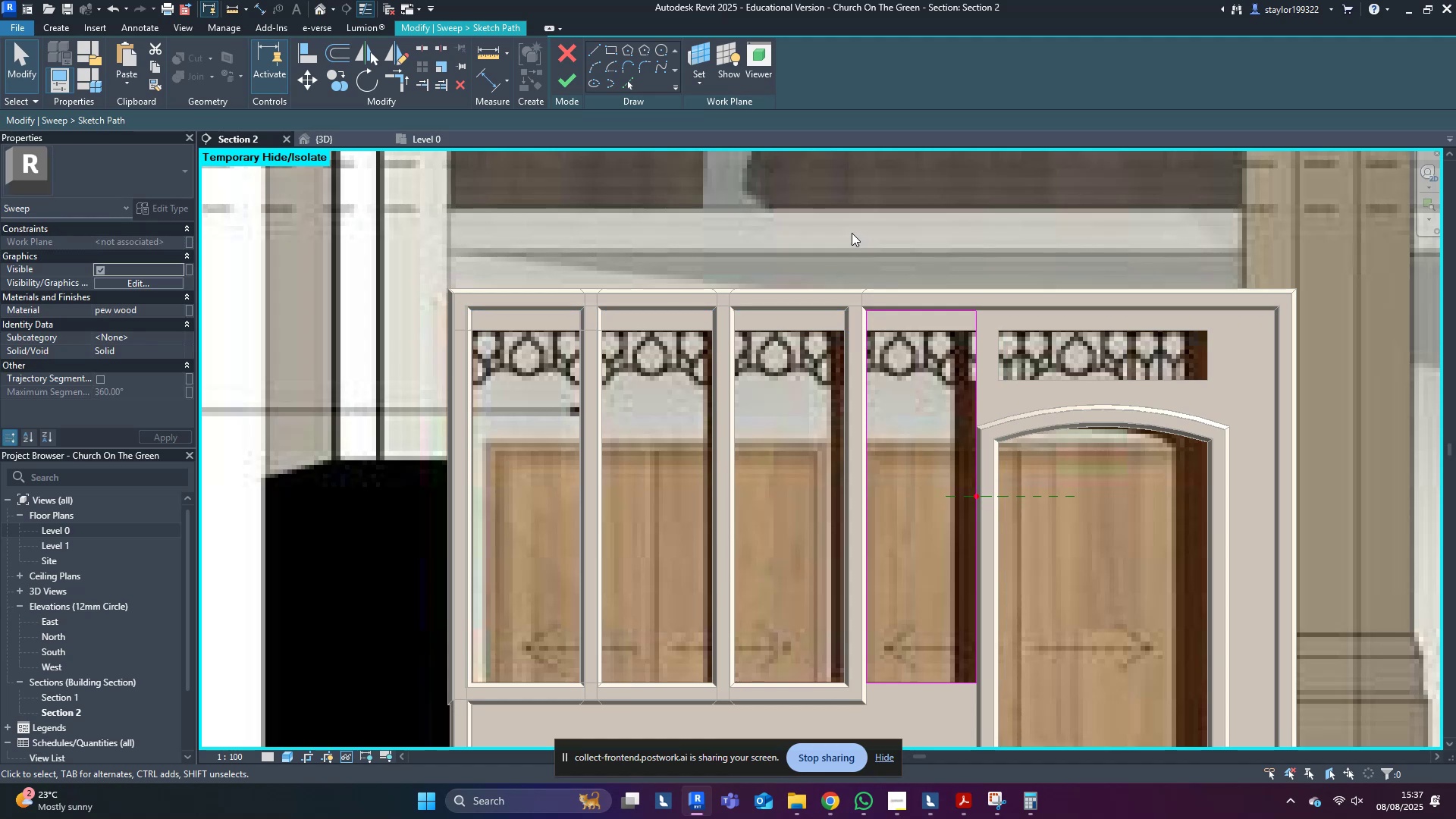 
left_click([567, 89])
 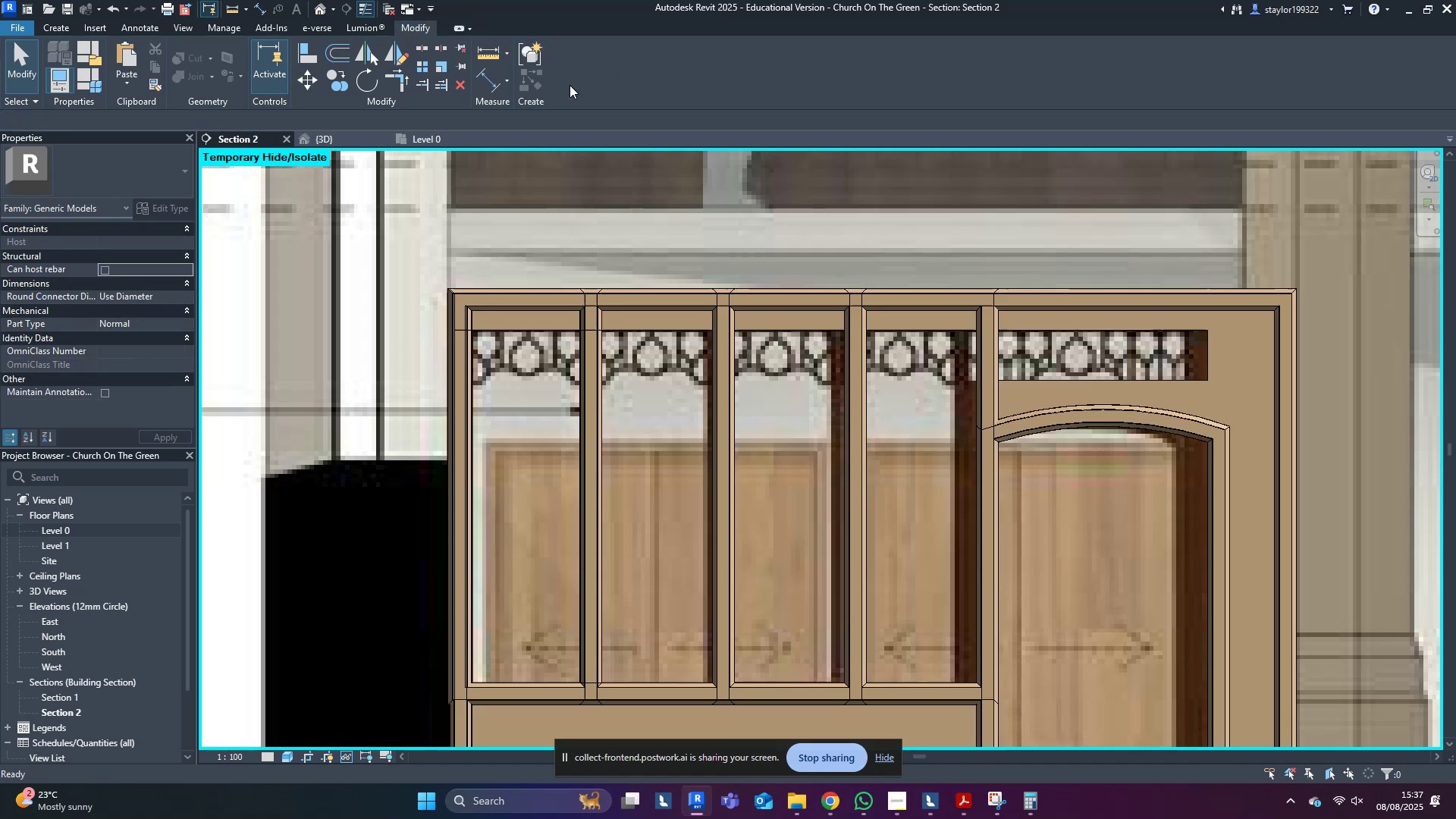 
double_click([836, 171])
 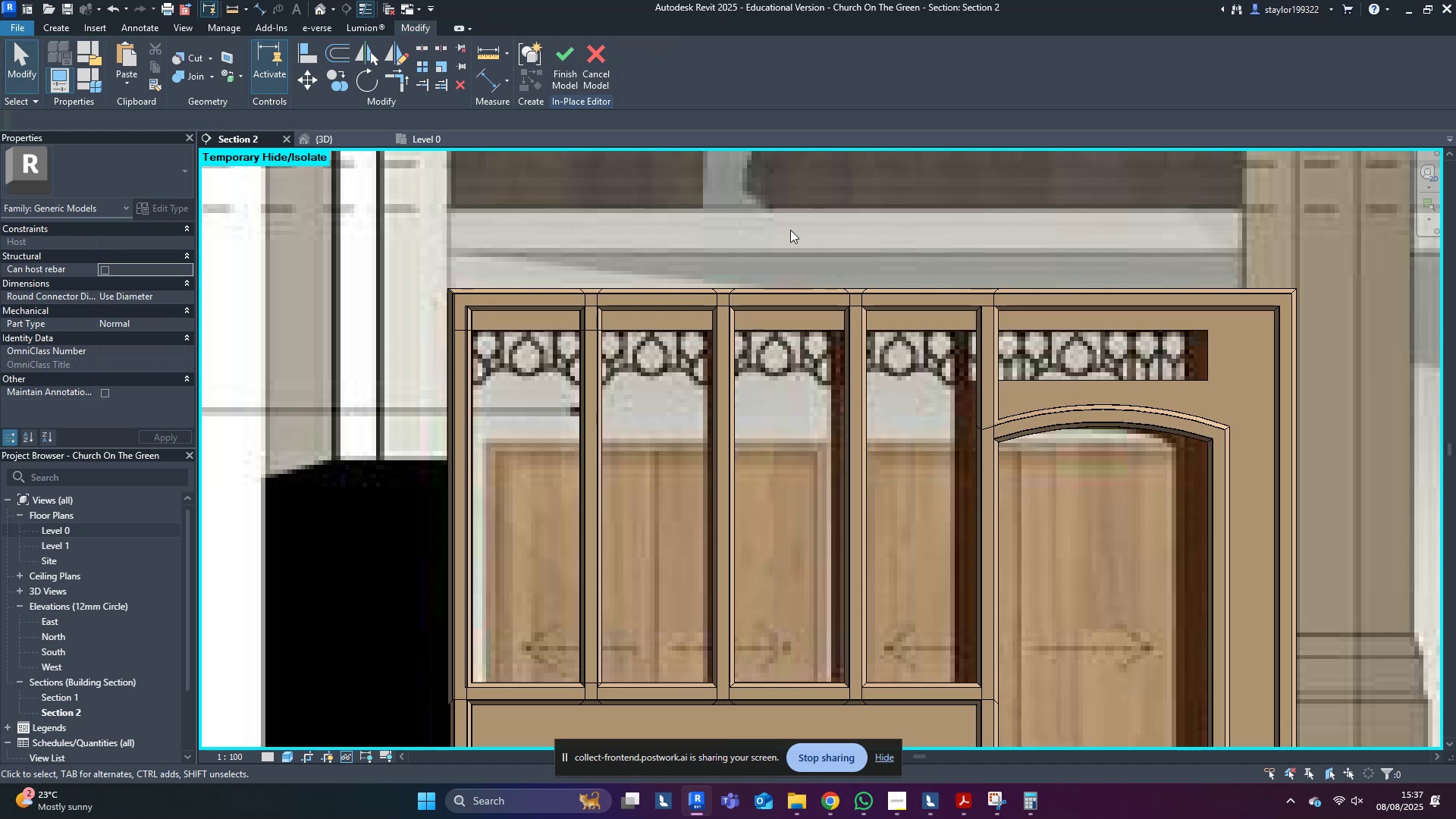 
middle_click([774, 244])
 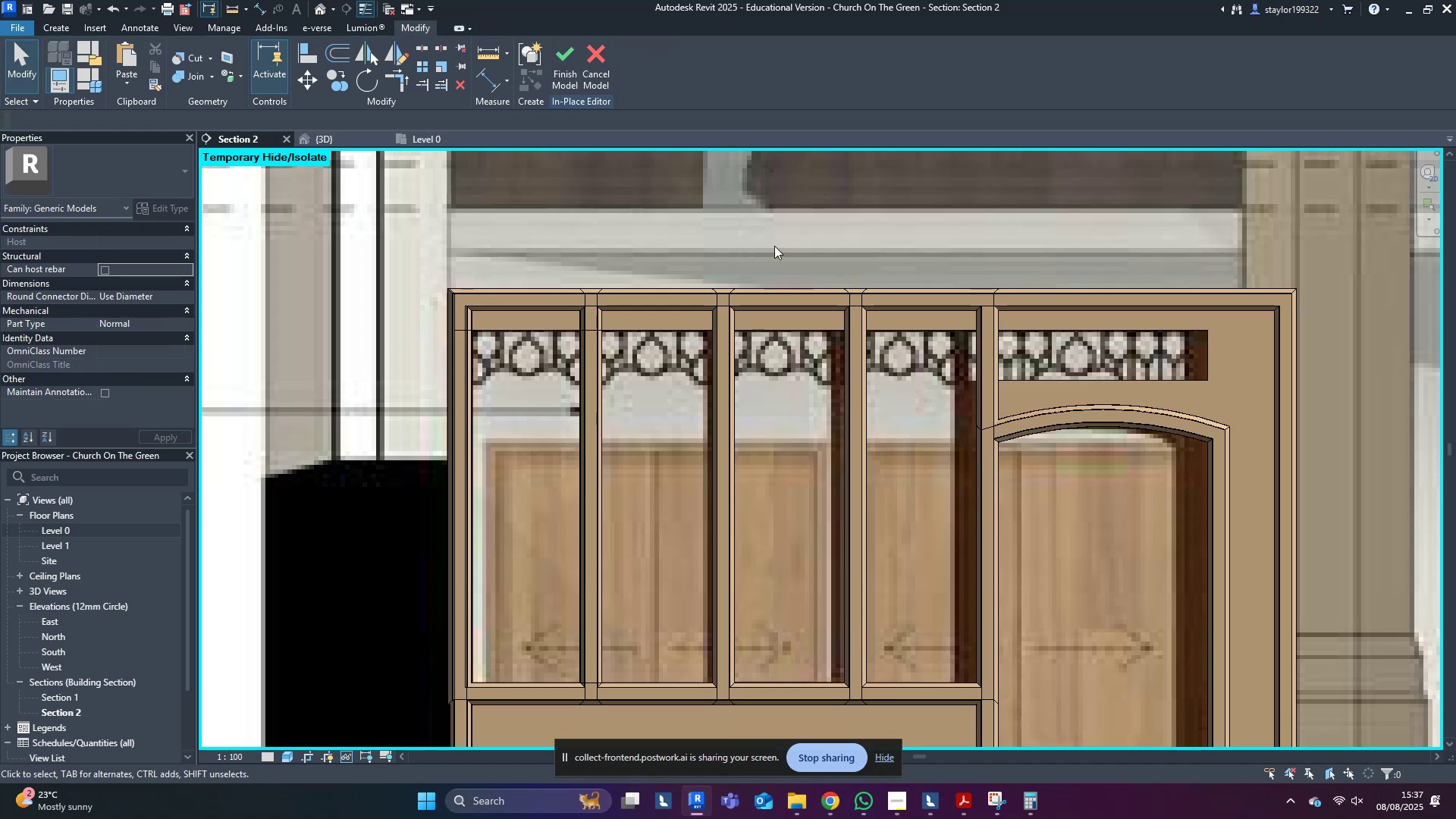 
scroll: coordinate [740, 303], scroll_direction: down, amount: 5.0
 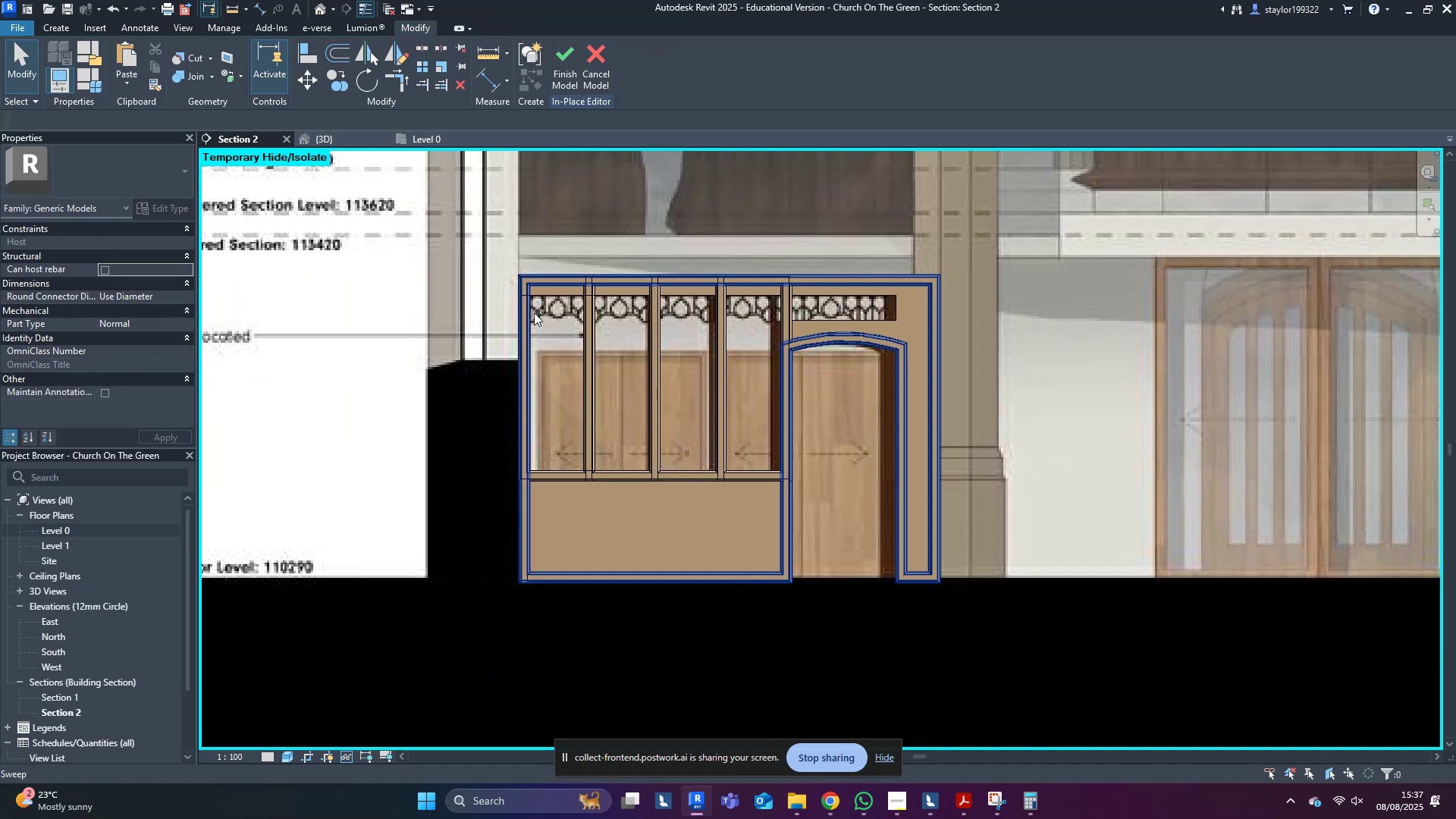 
type(wf)
 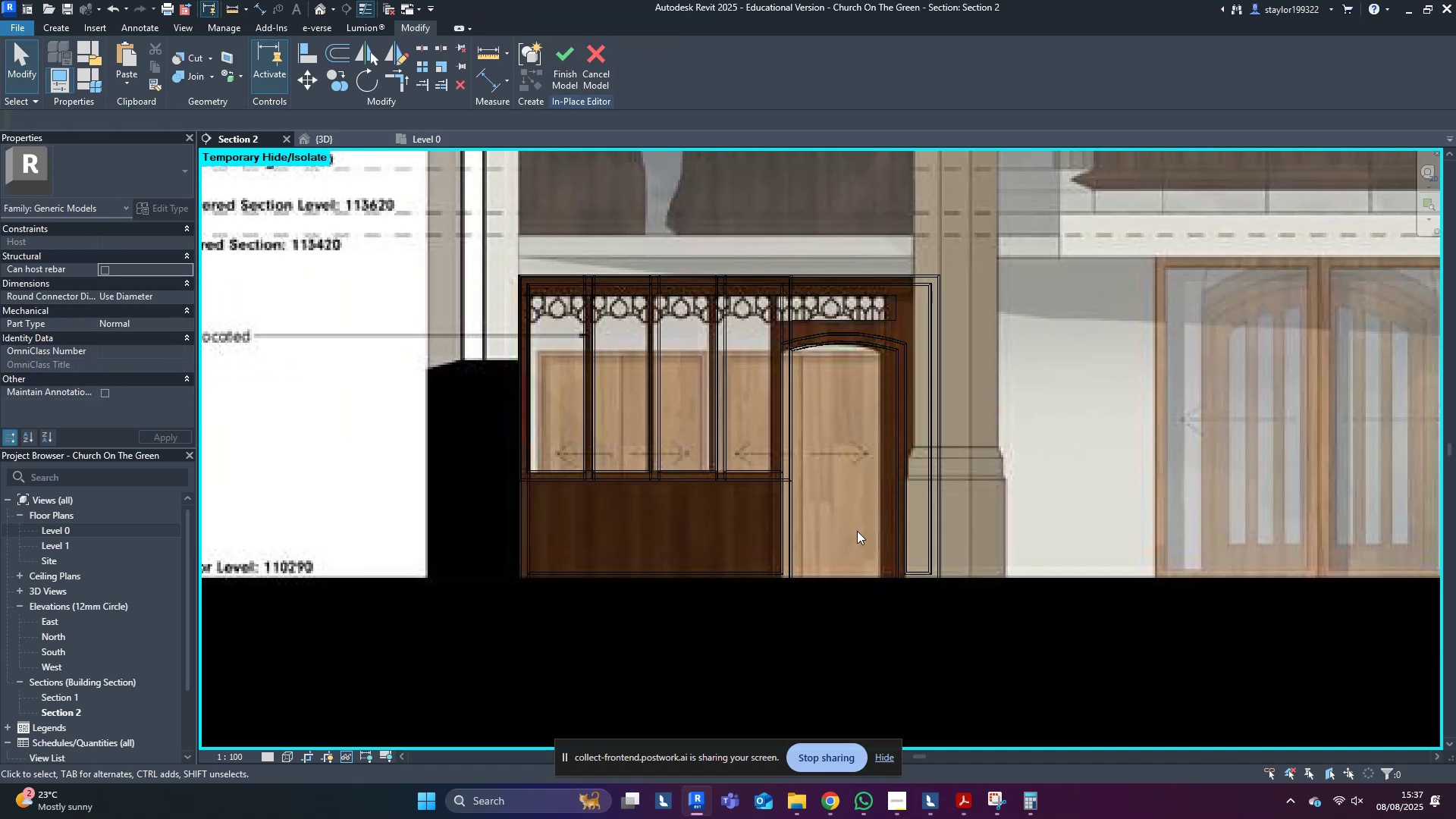 
scroll: coordinate [855, 362], scroll_direction: up, amount: 4.0
 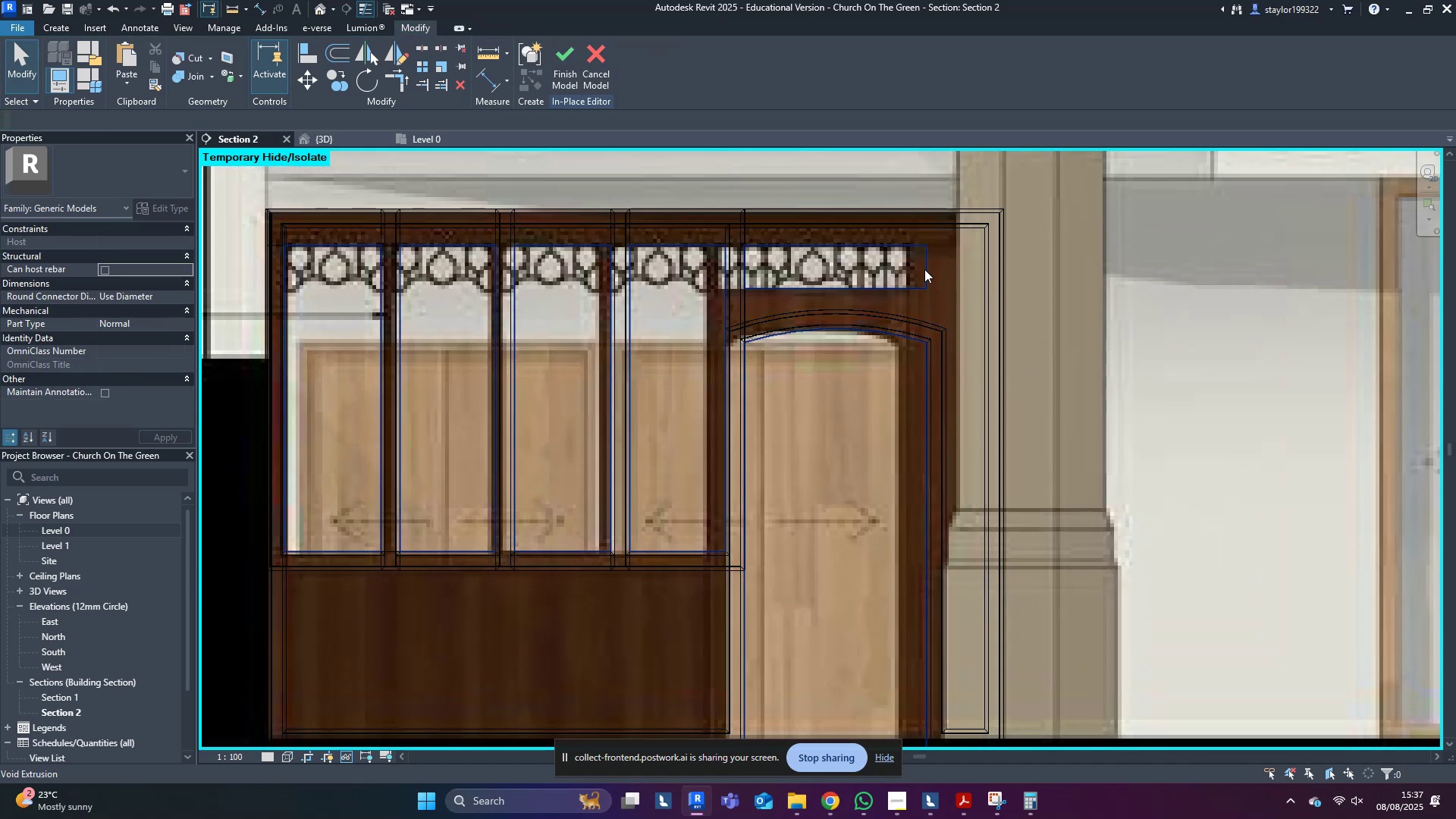 
type(sd)
 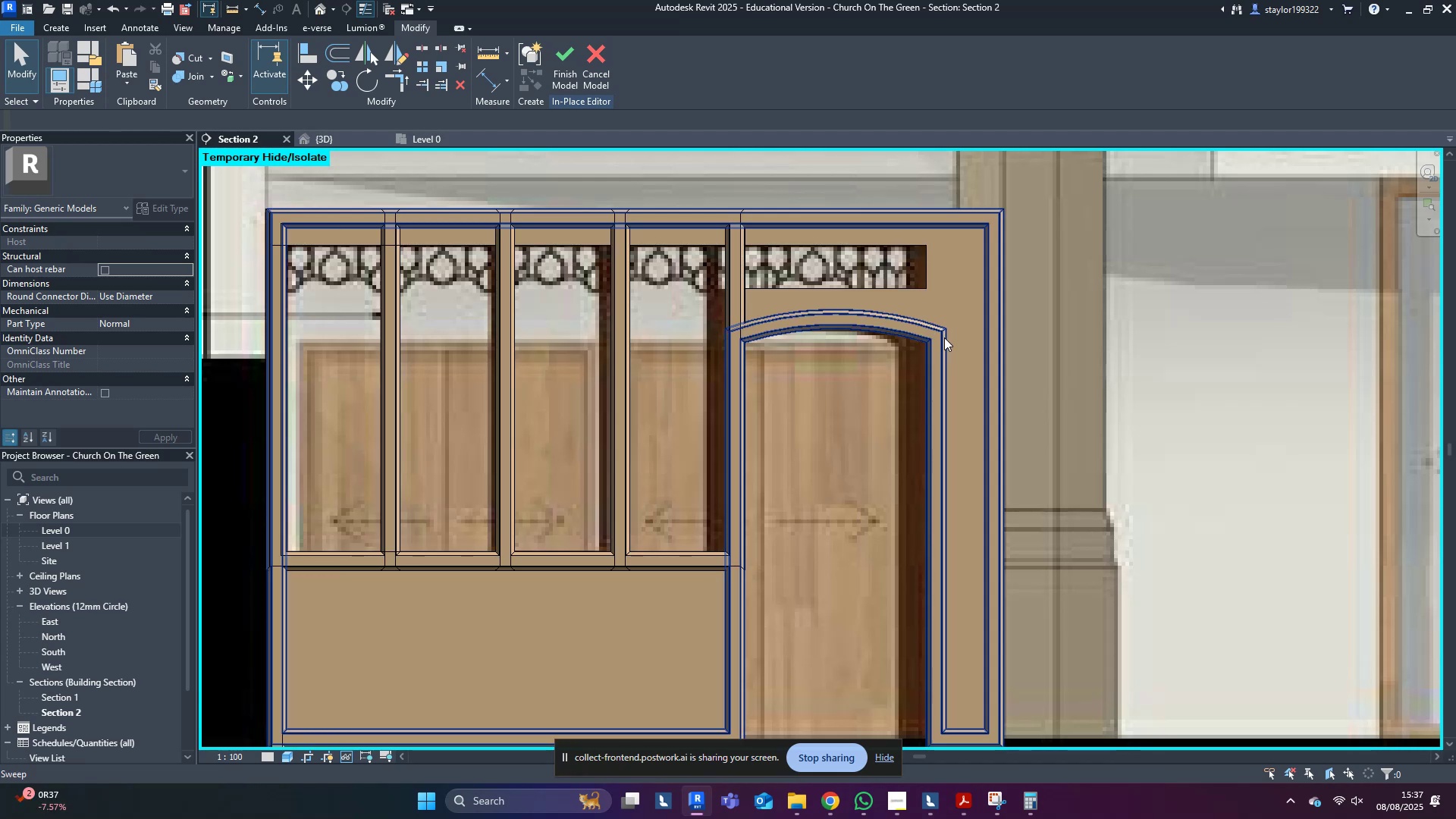 
left_click([944, 337])
 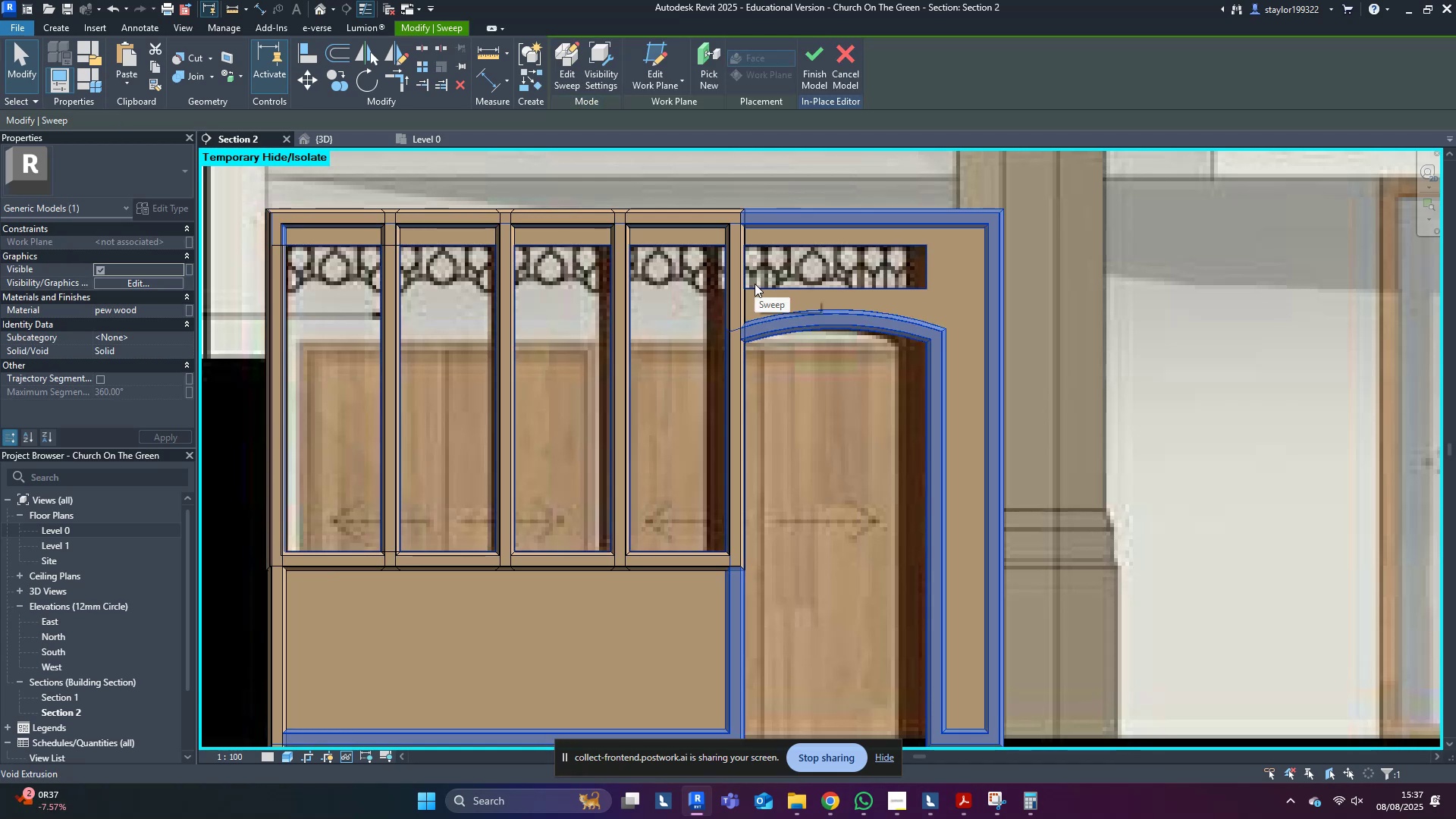 
type(wfsdwfdwfsd)
key(Escape)
 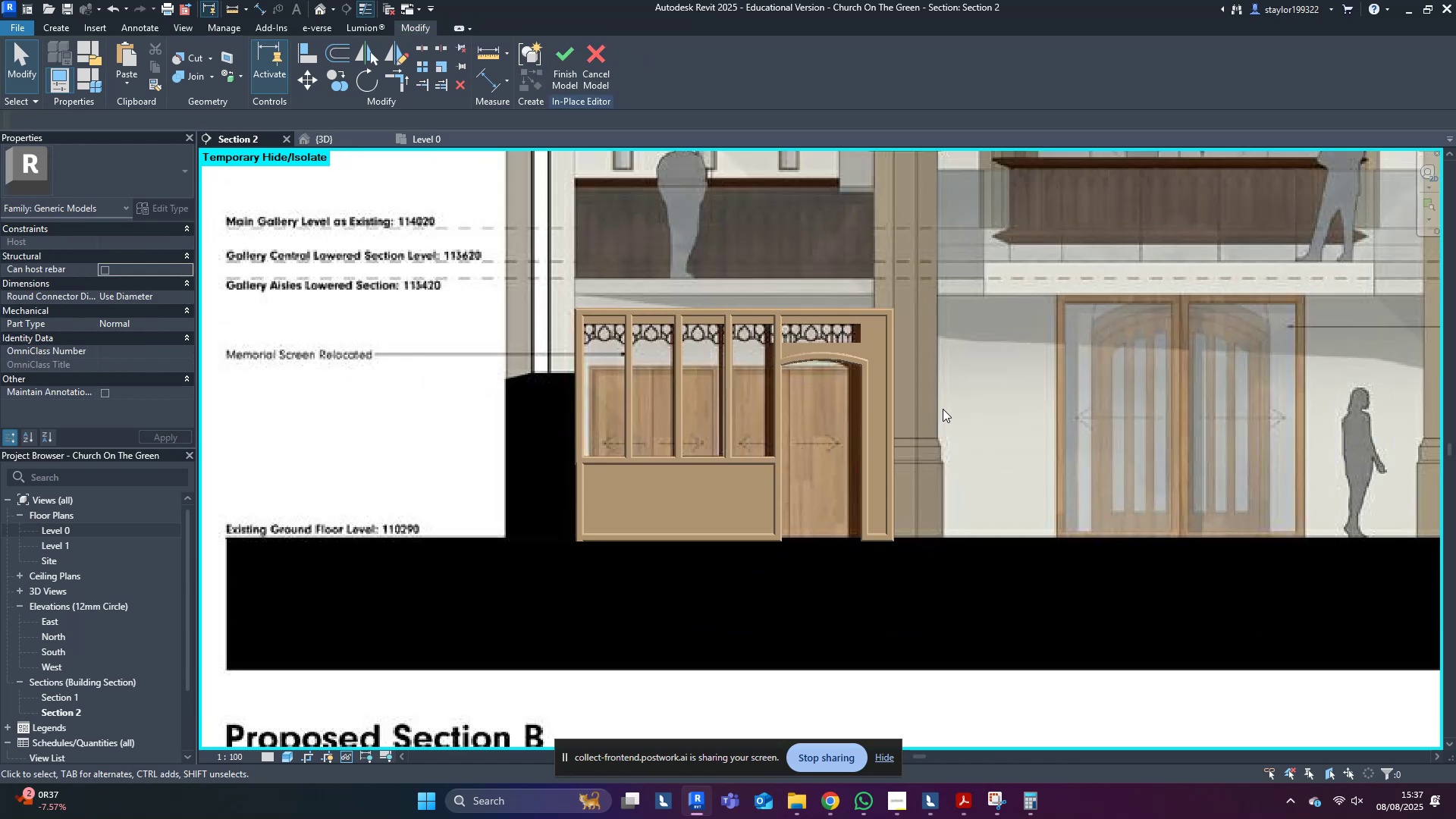 
scroll: coordinate [943, 409], scroll_direction: down, amount: 7.0
 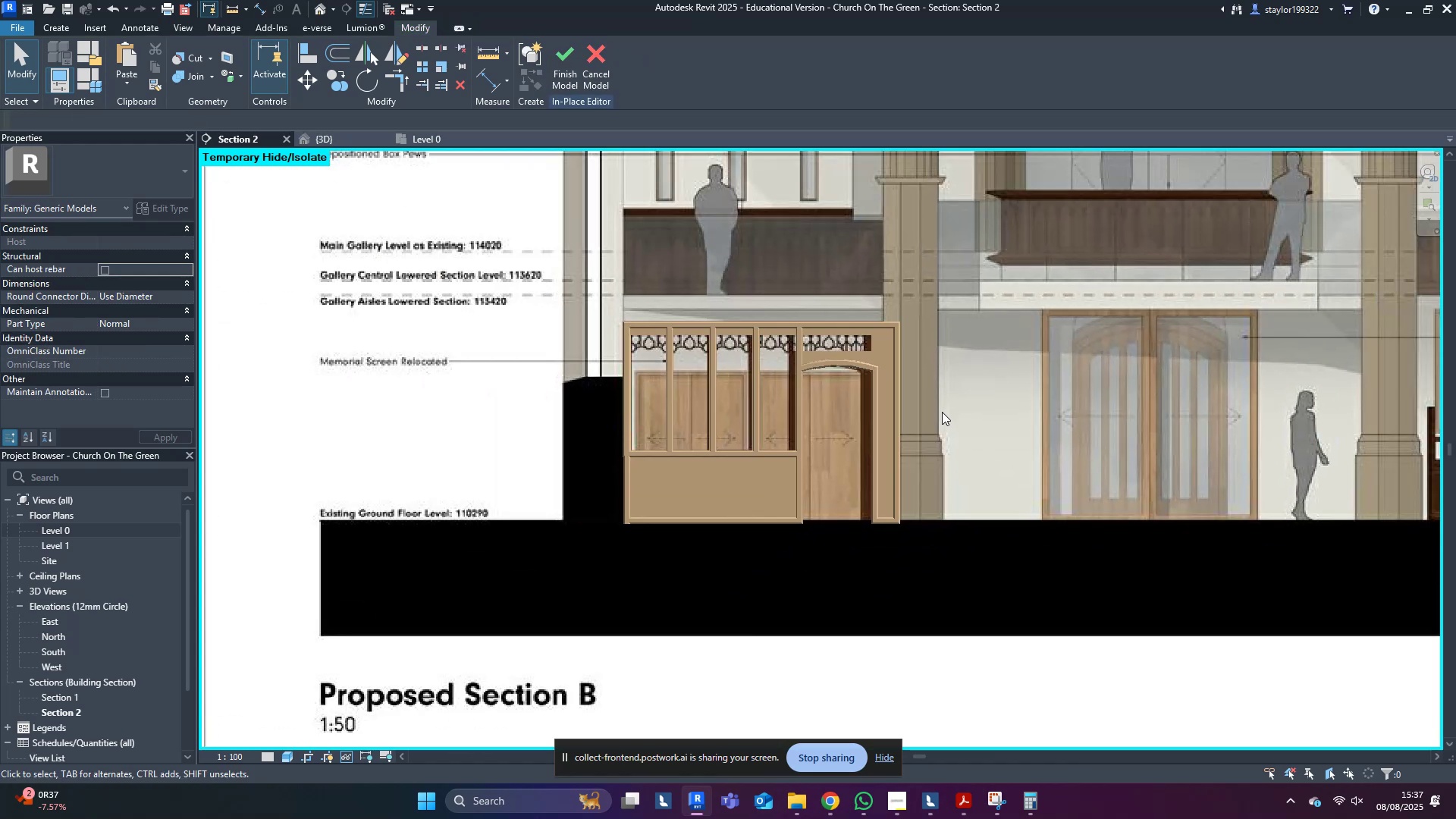 
hold_key(key=ShiftLeft, duration=0.56)
 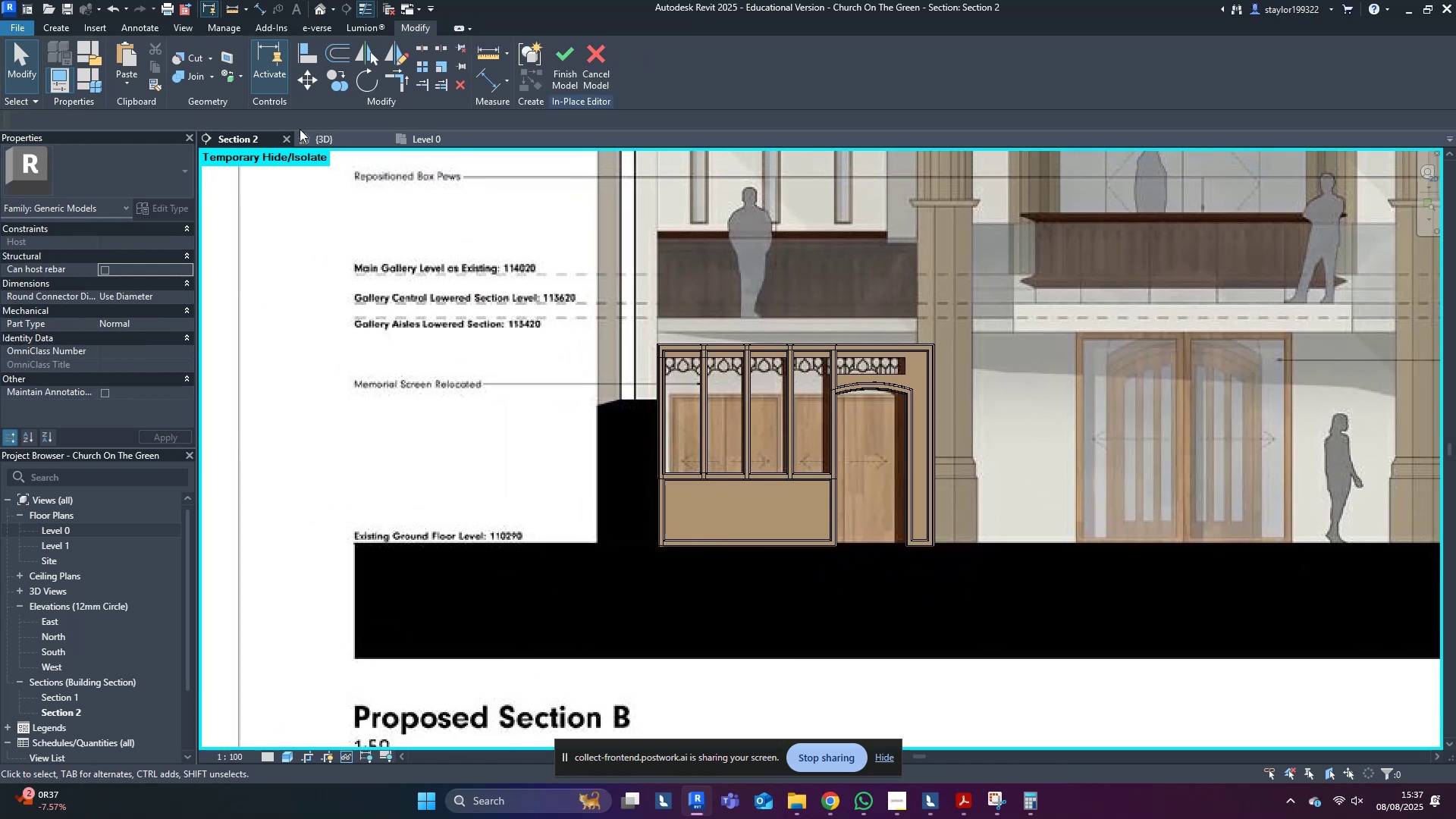 
left_click([324, 138])
 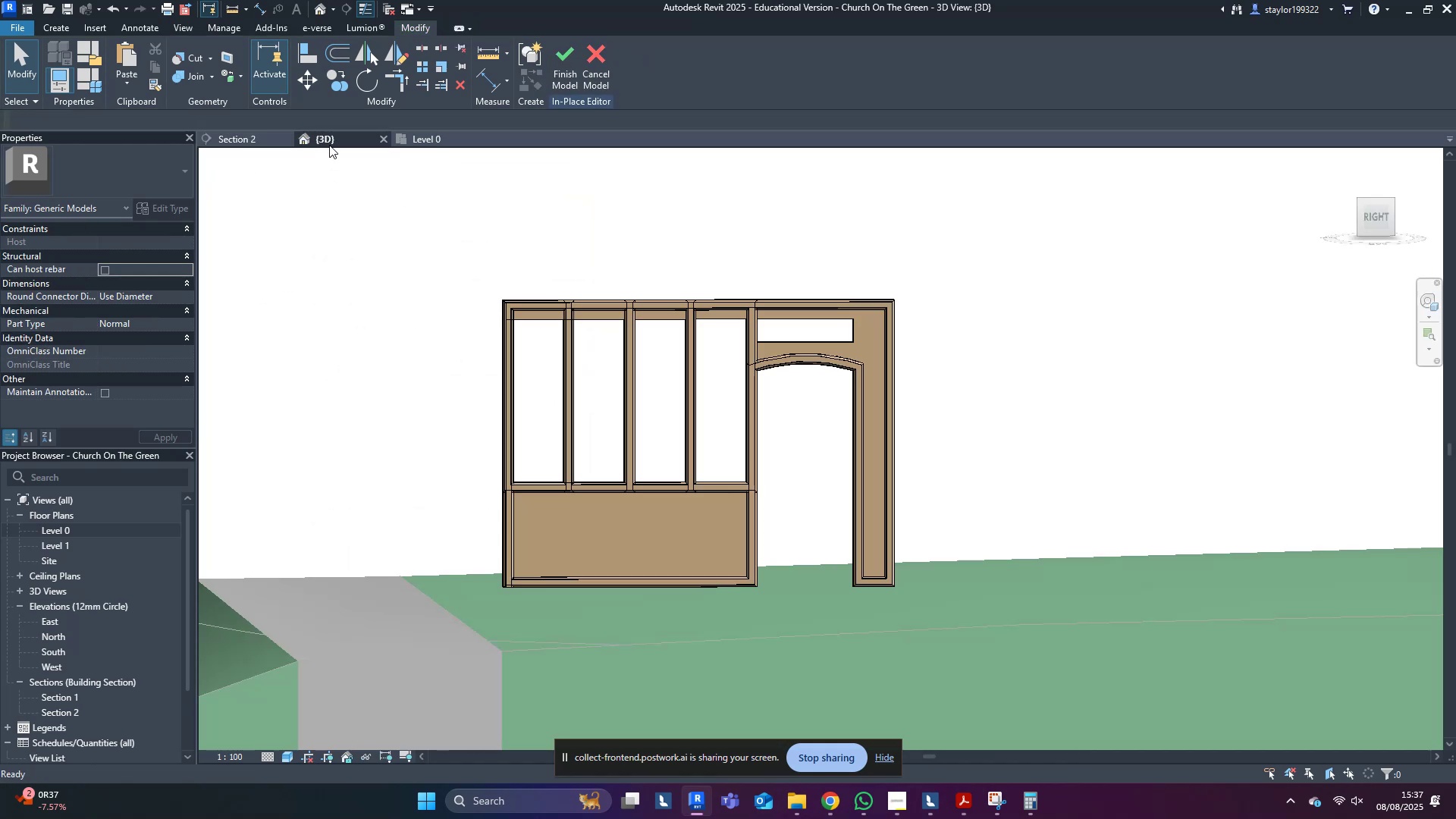 
hold_key(key=ShiftLeft, duration=1.52)
 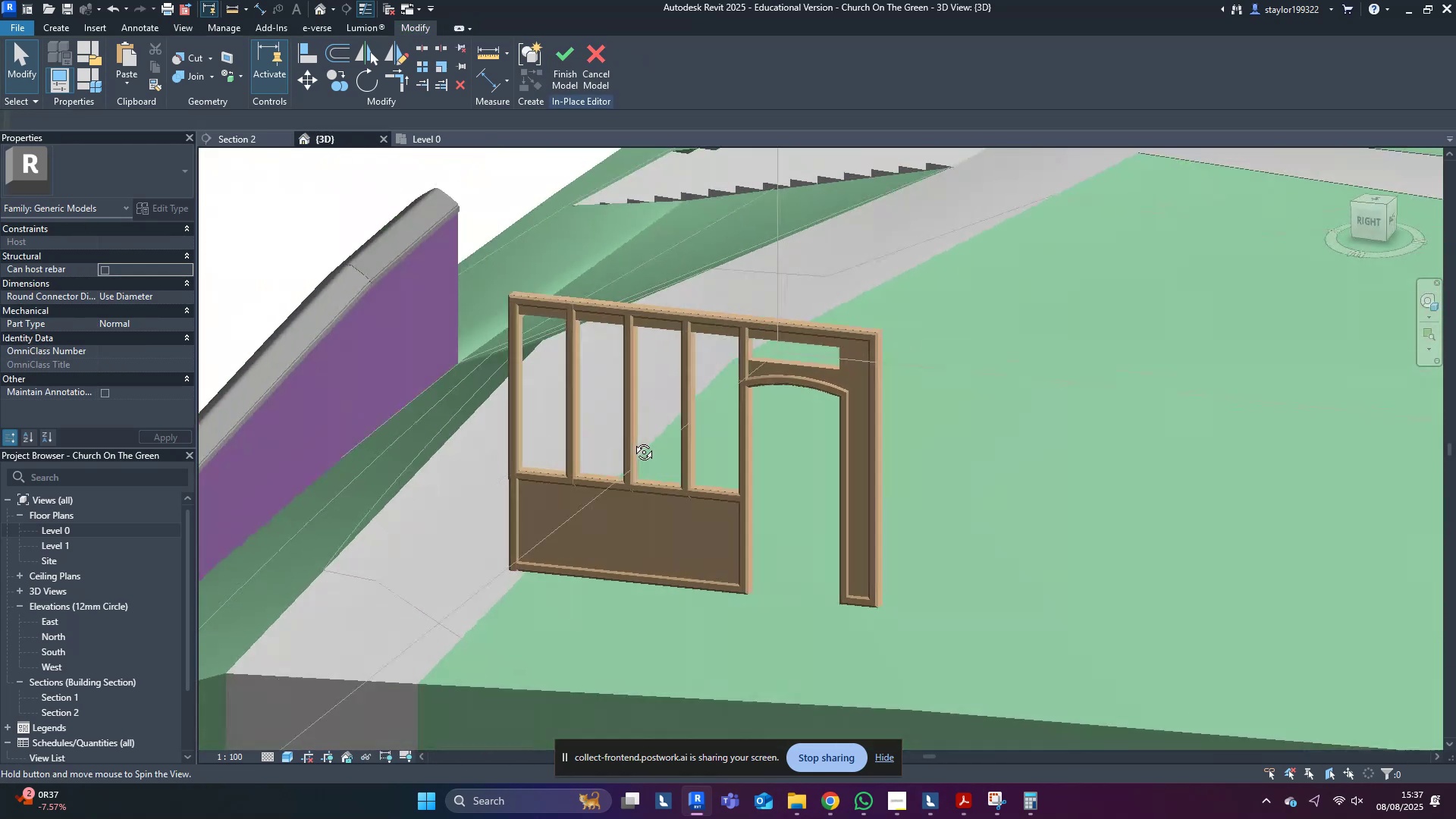 
hold_key(key=ShiftLeft, duration=1.52)
 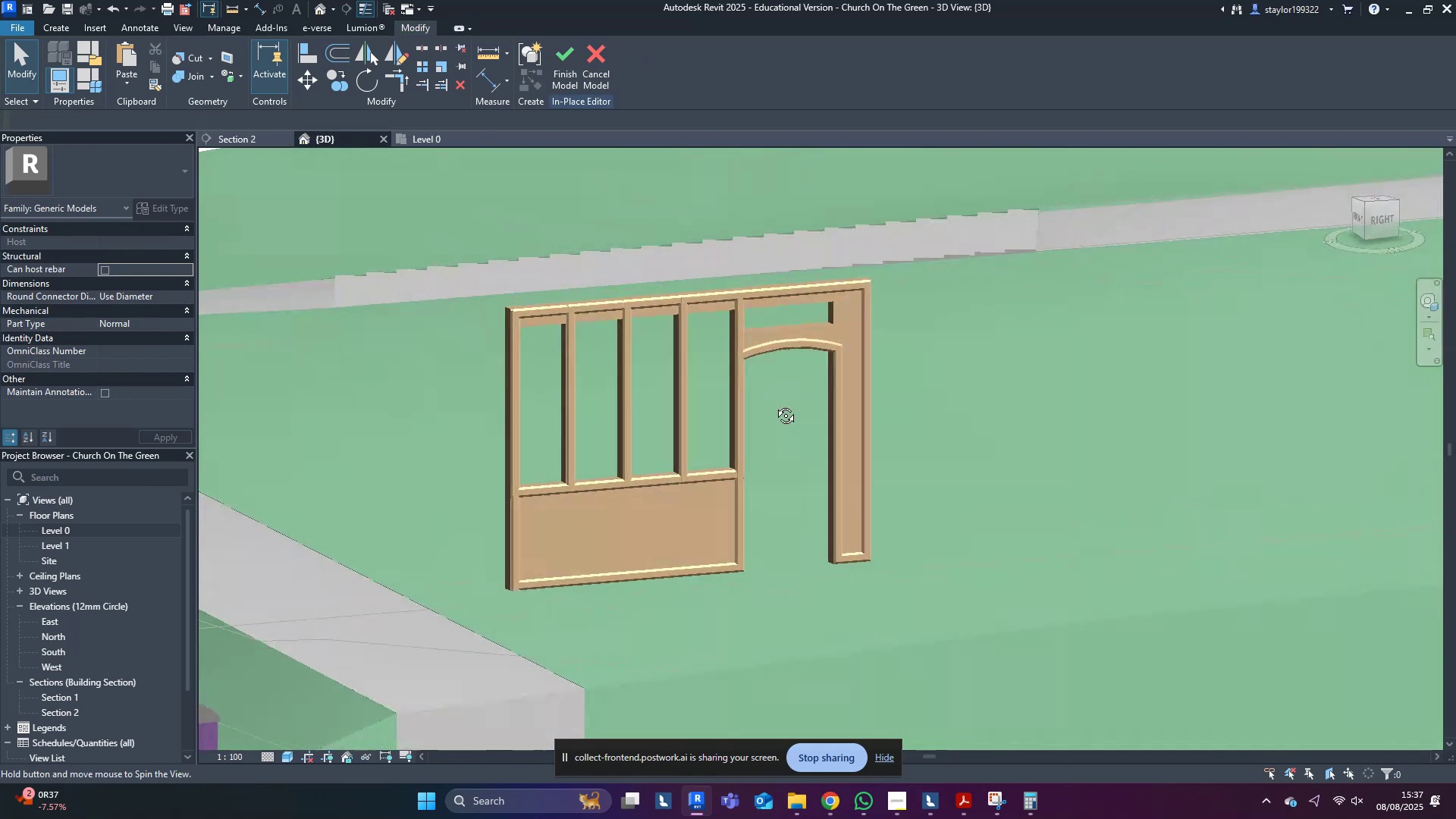 
hold_key(key=ShiftLeft, duration=1.52)
 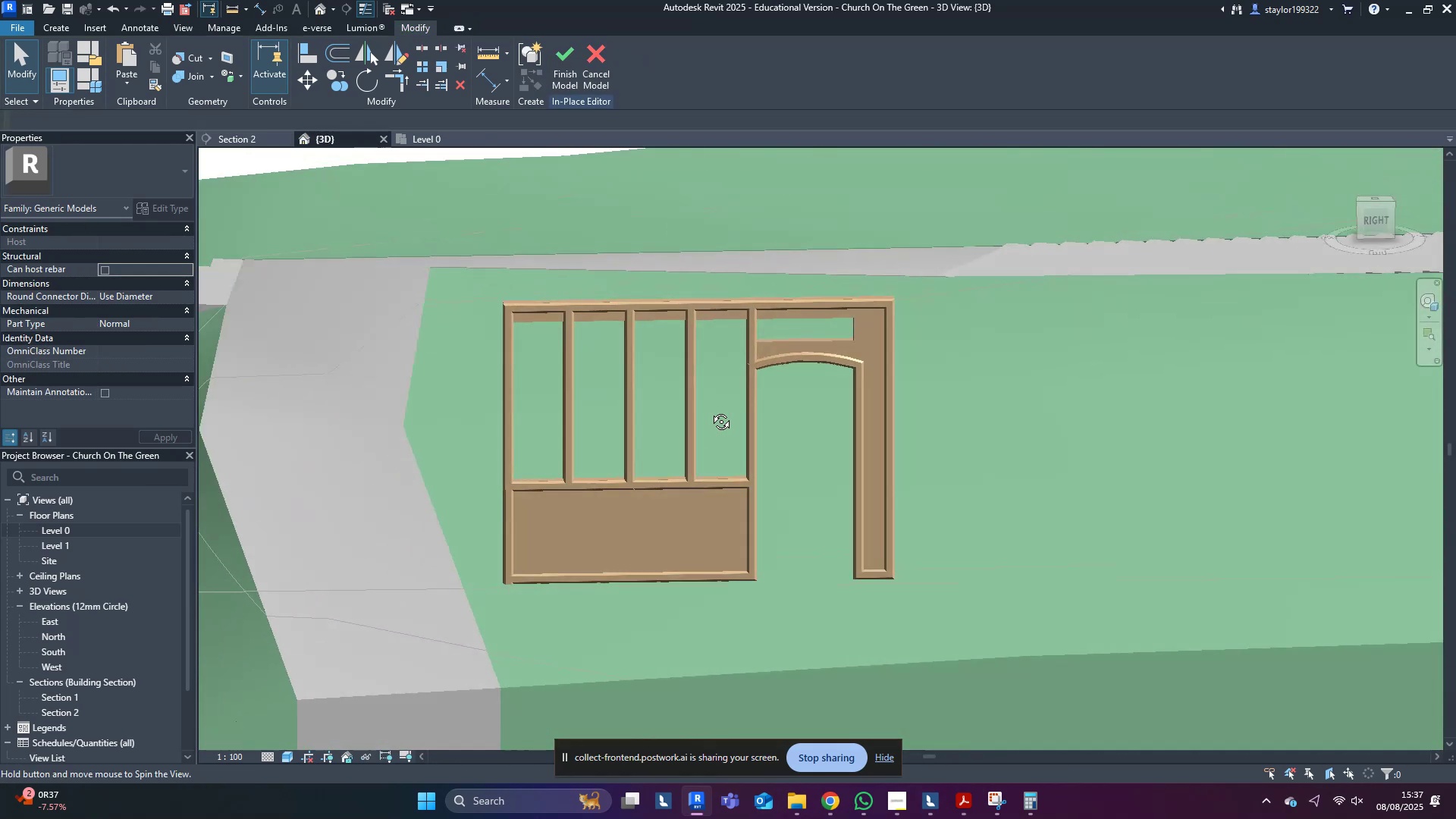 
hold_key(key=ShiftLeft, duration=0.69)
 